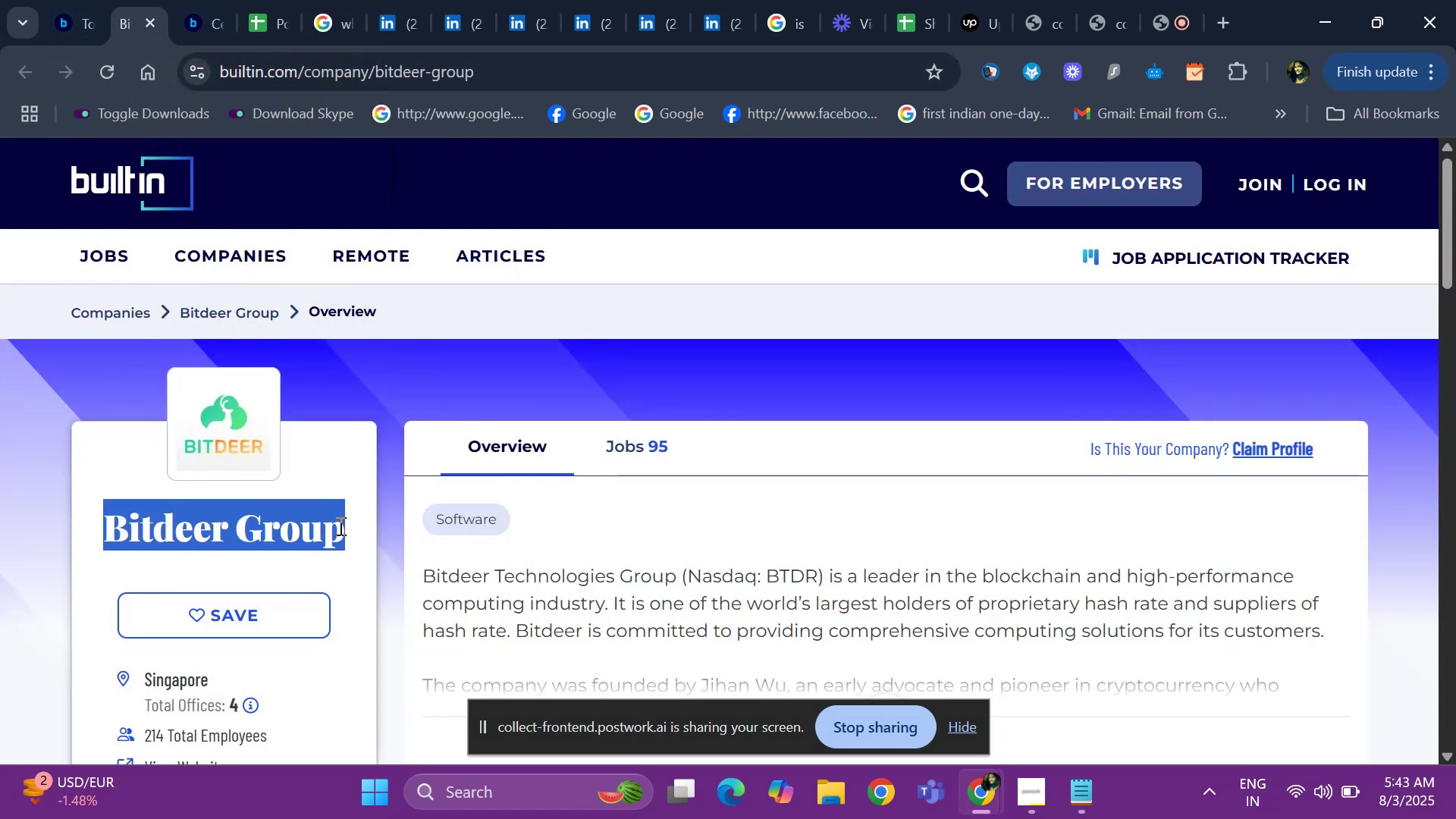 
key(Control+ControlLeft)
 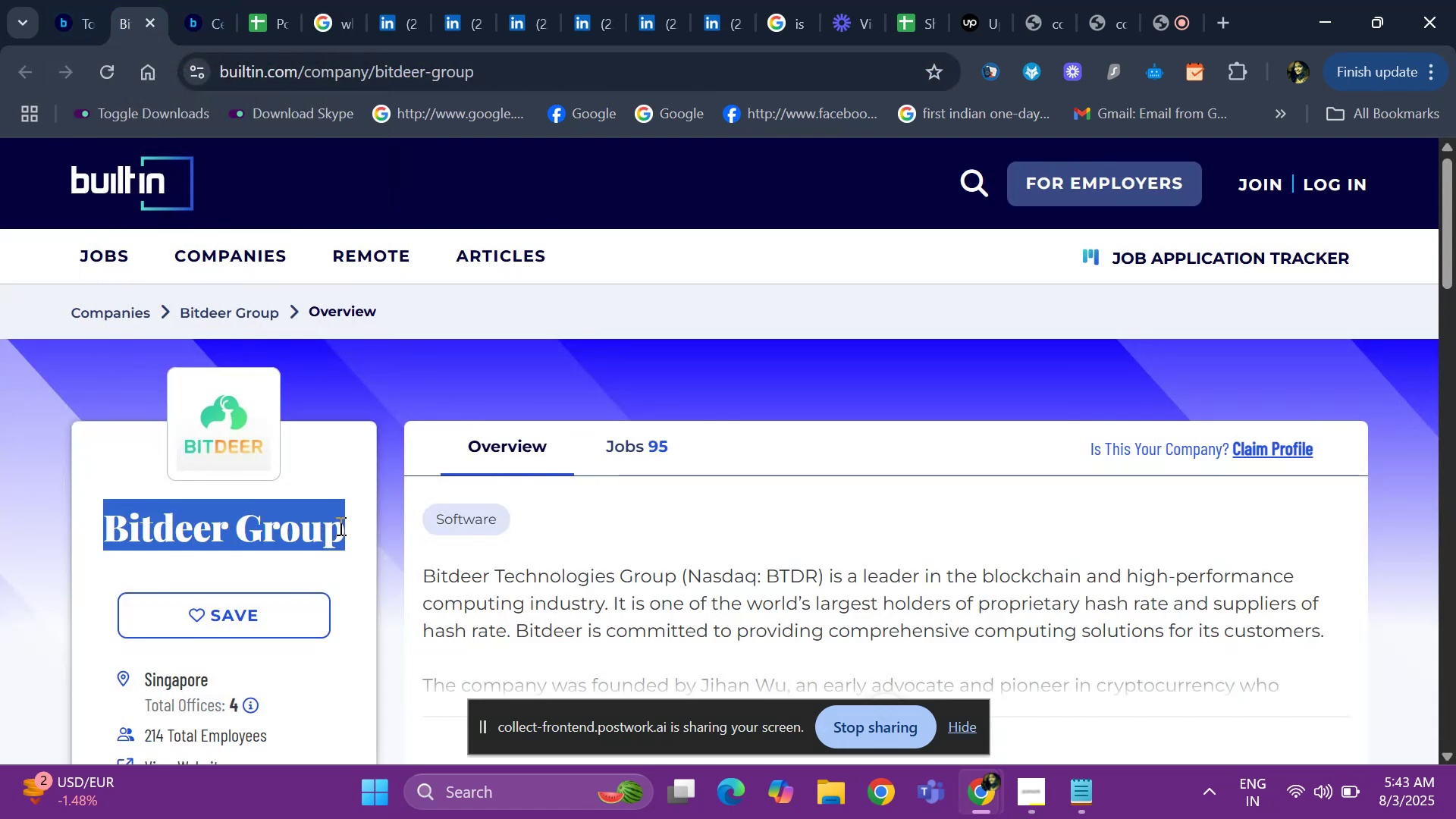 
key(Control+C)
 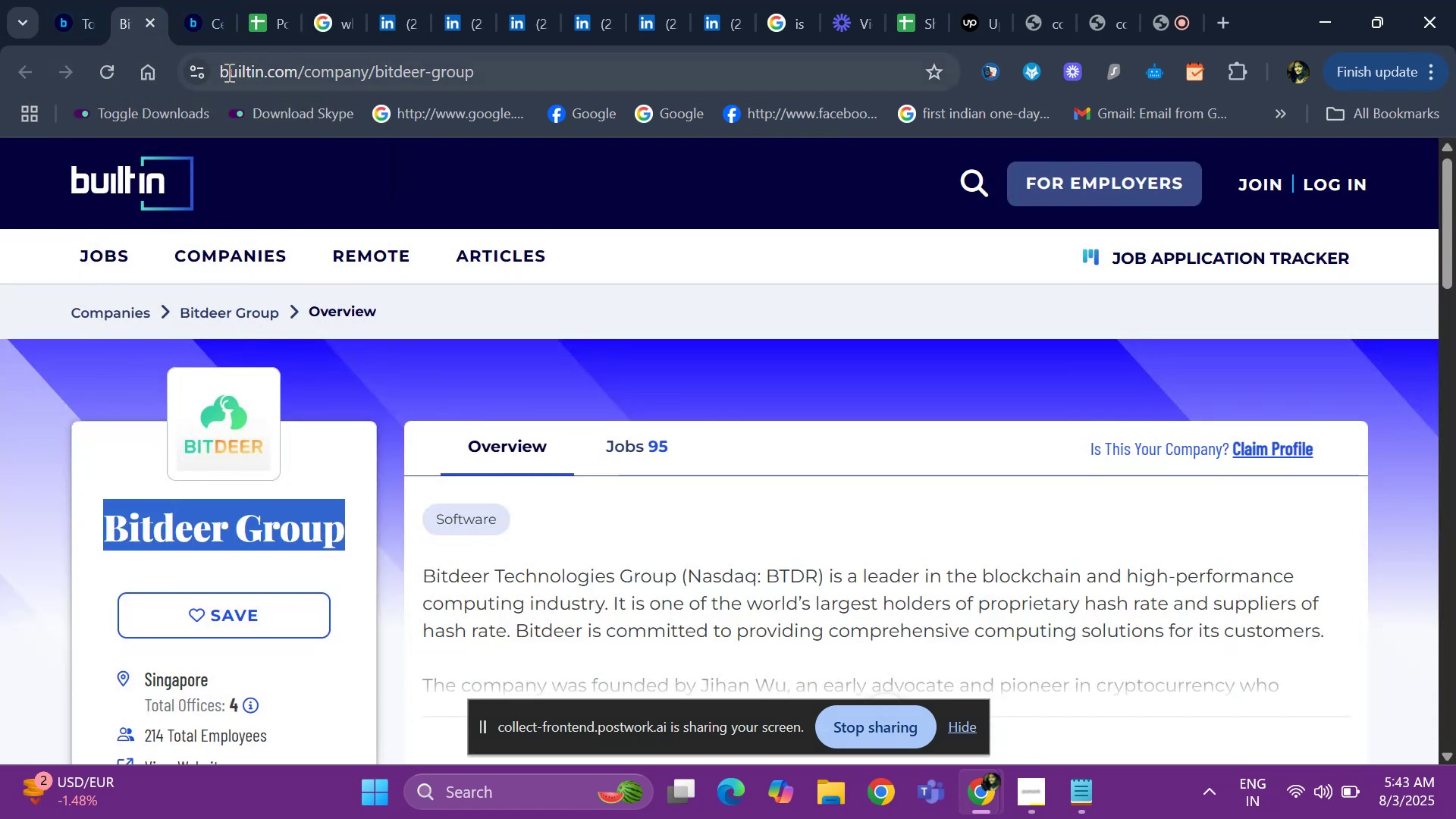 
left_click([203, 41])
 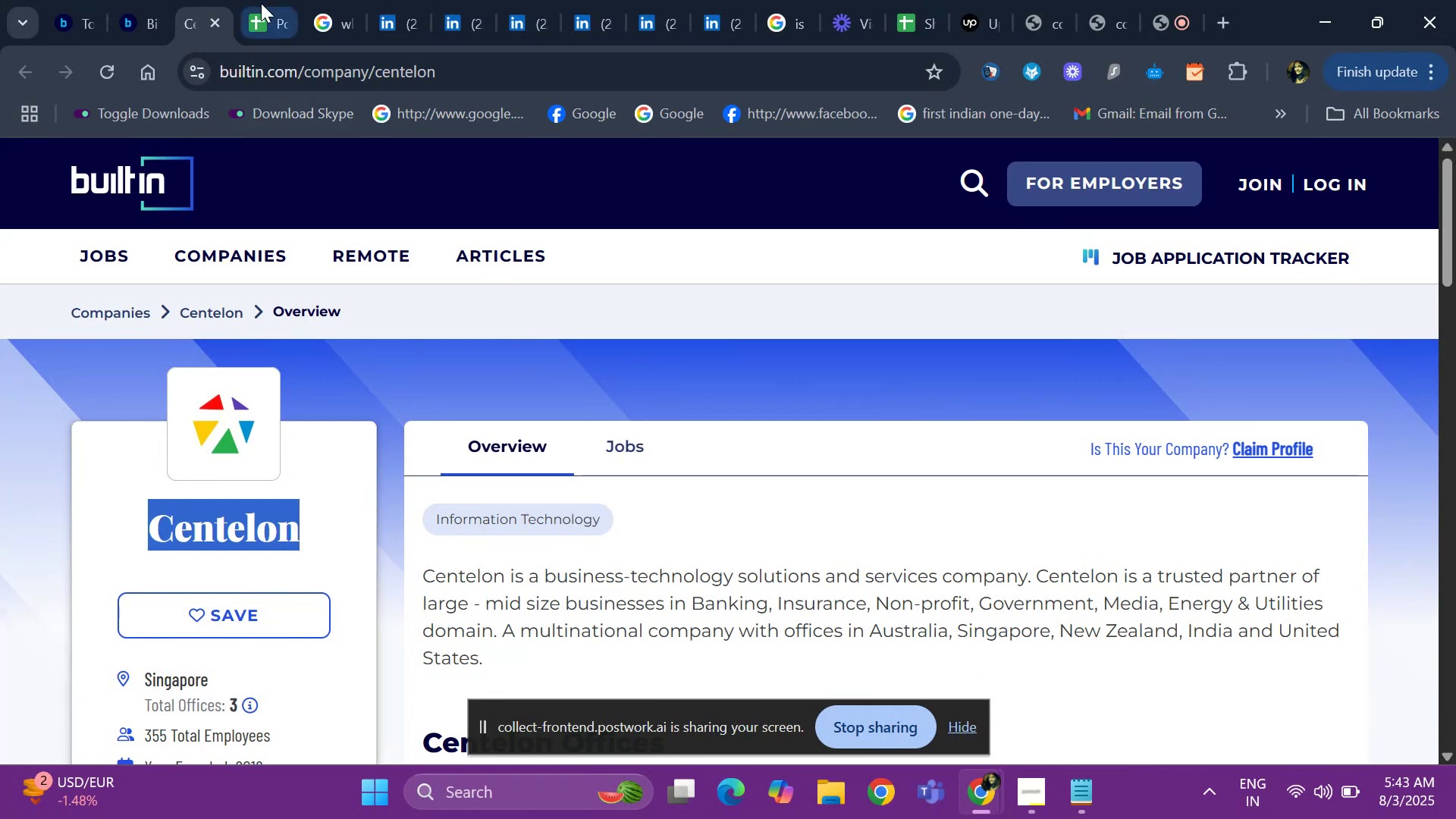 
left_click([261, 3])
 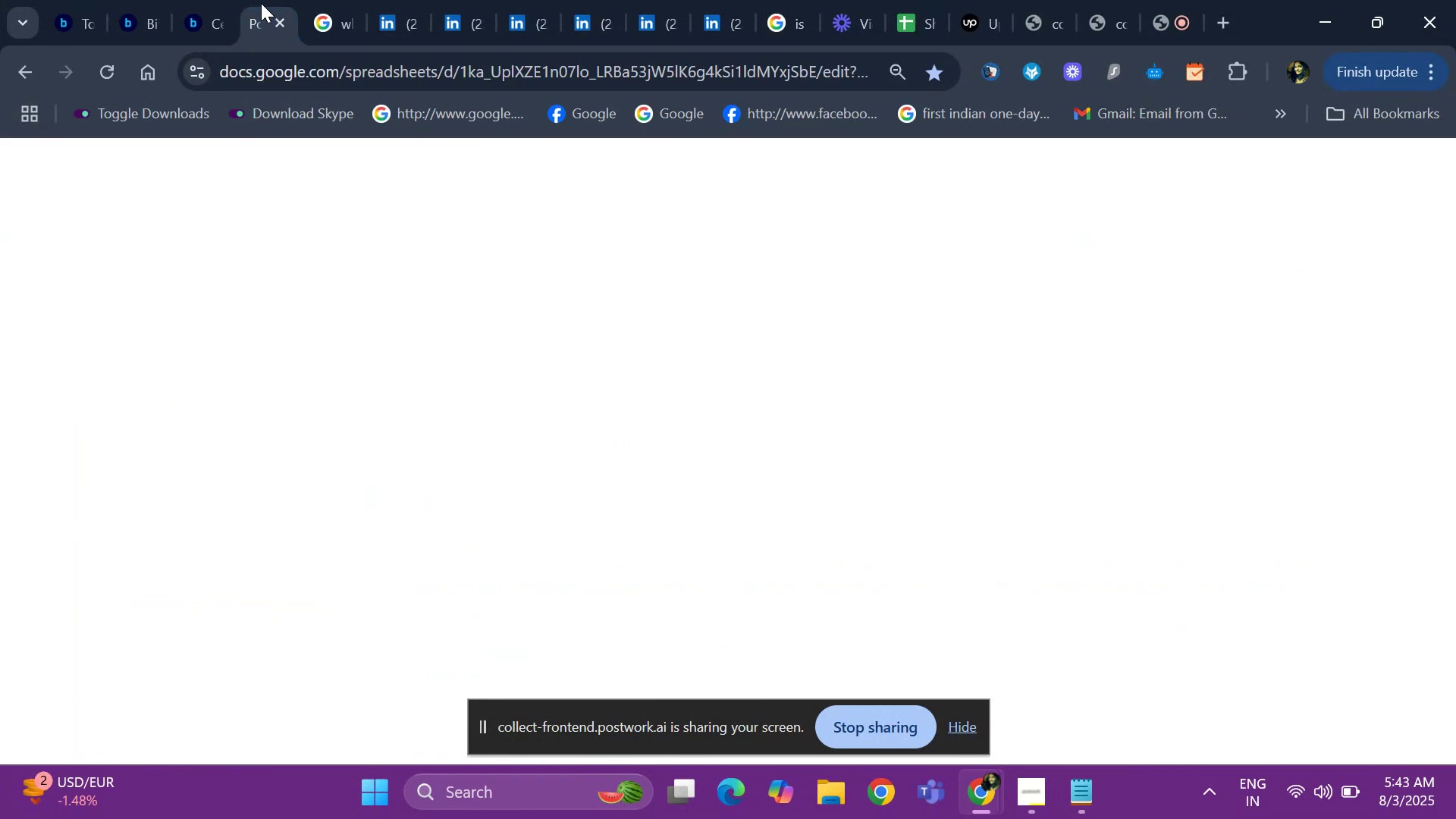 
mouse_move([297, 264])
 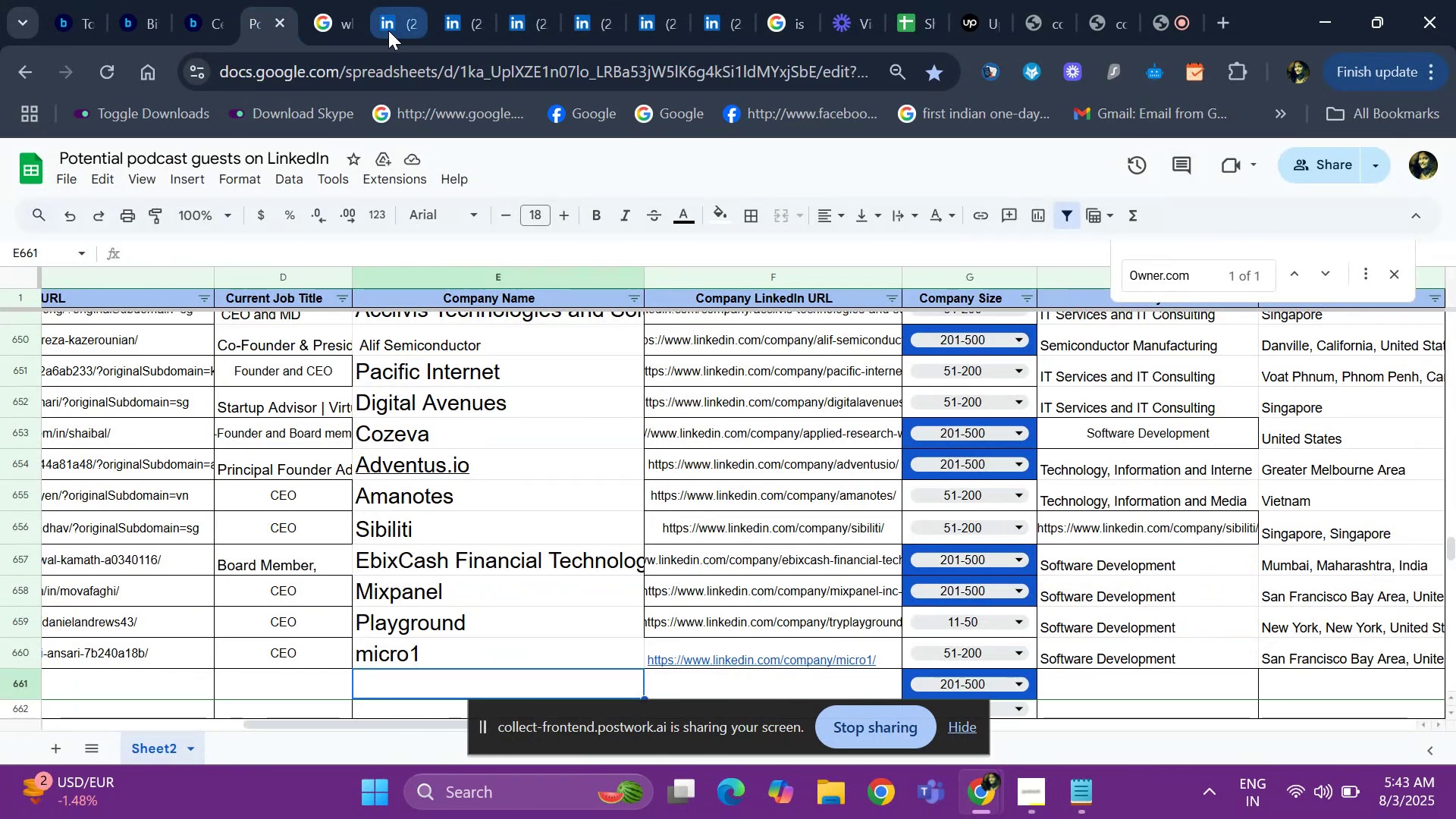 
left_click([388, 30])
 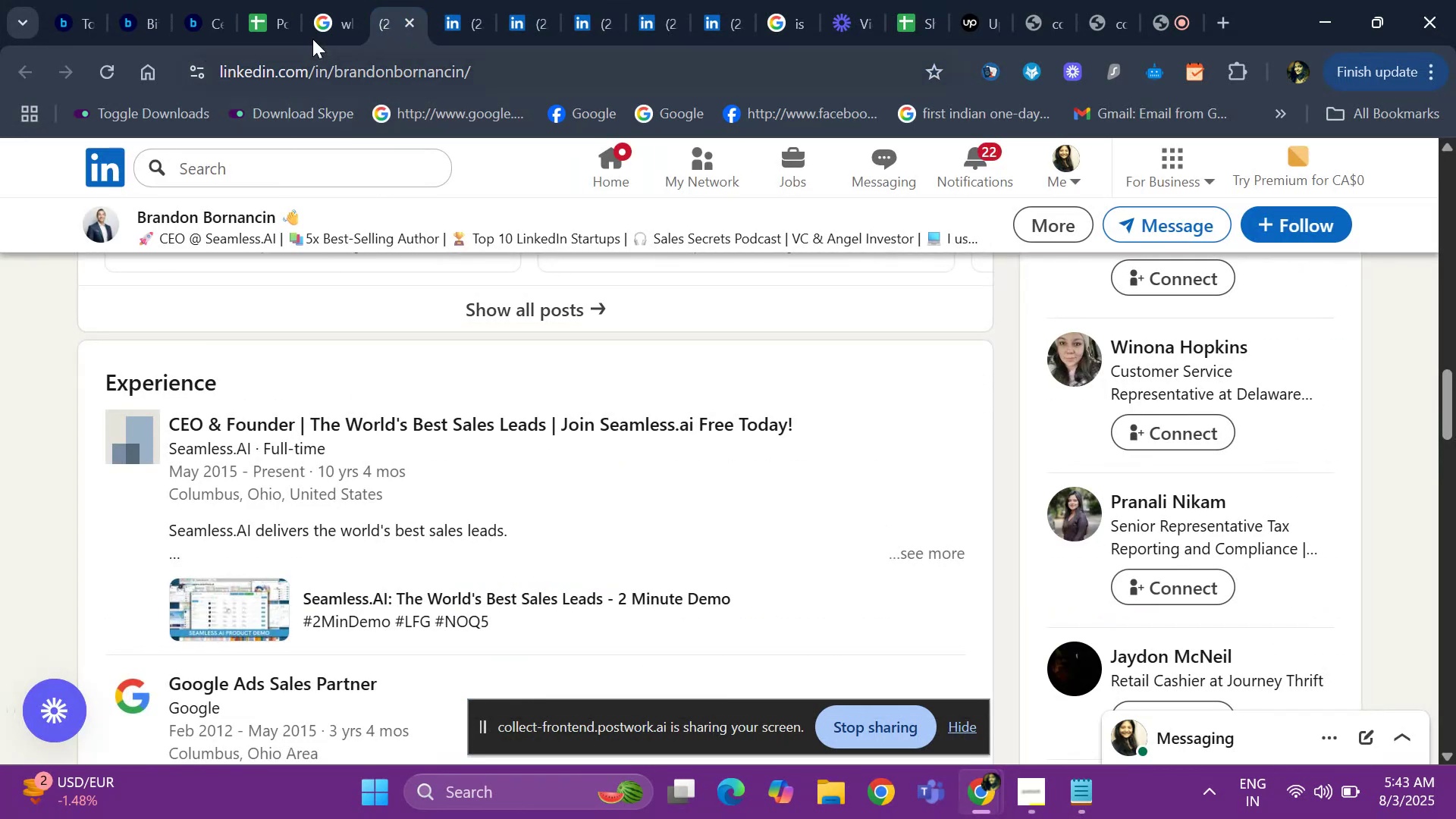 
left_click([332, 0])
 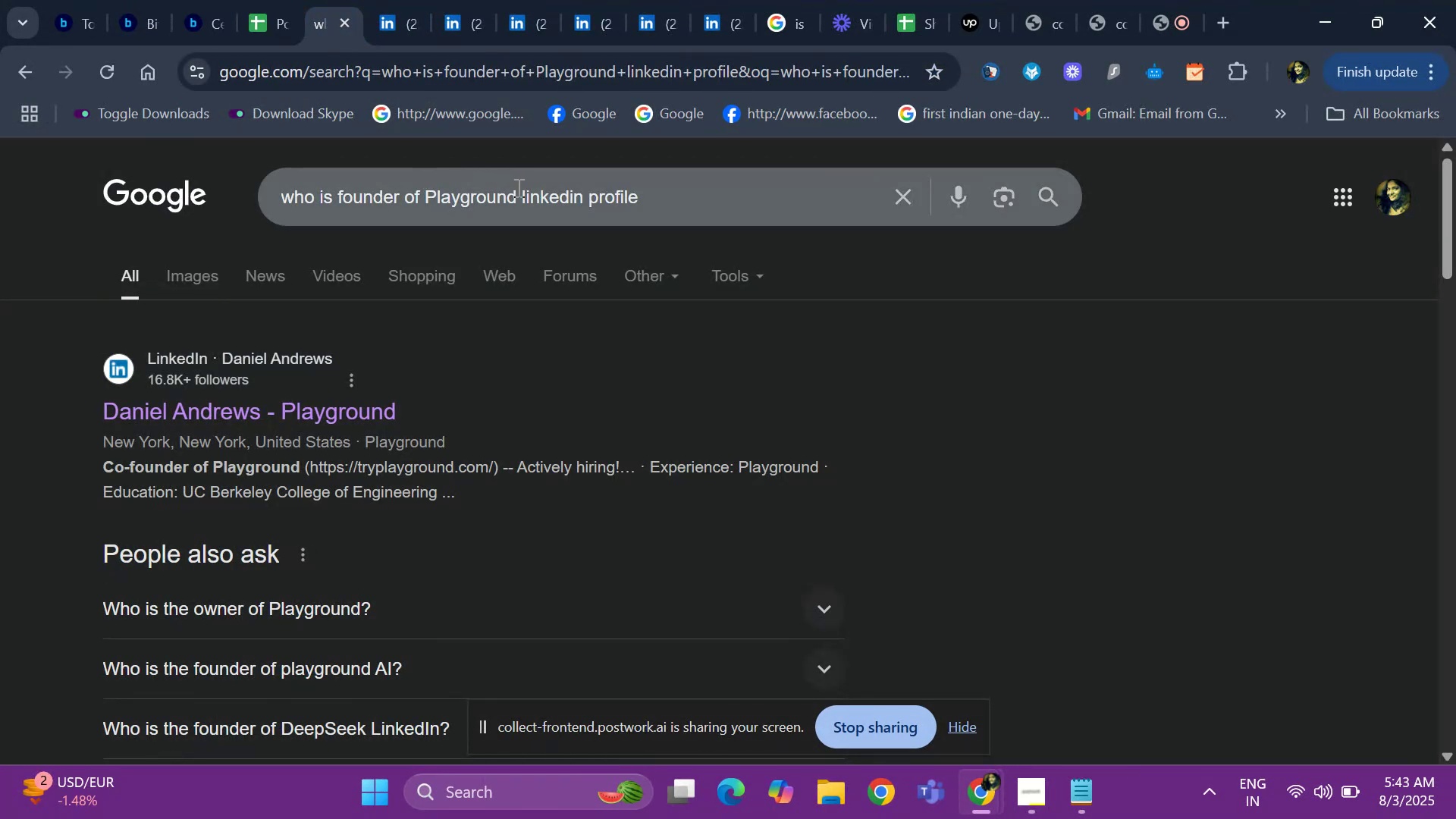 
left_click([517, 187])
 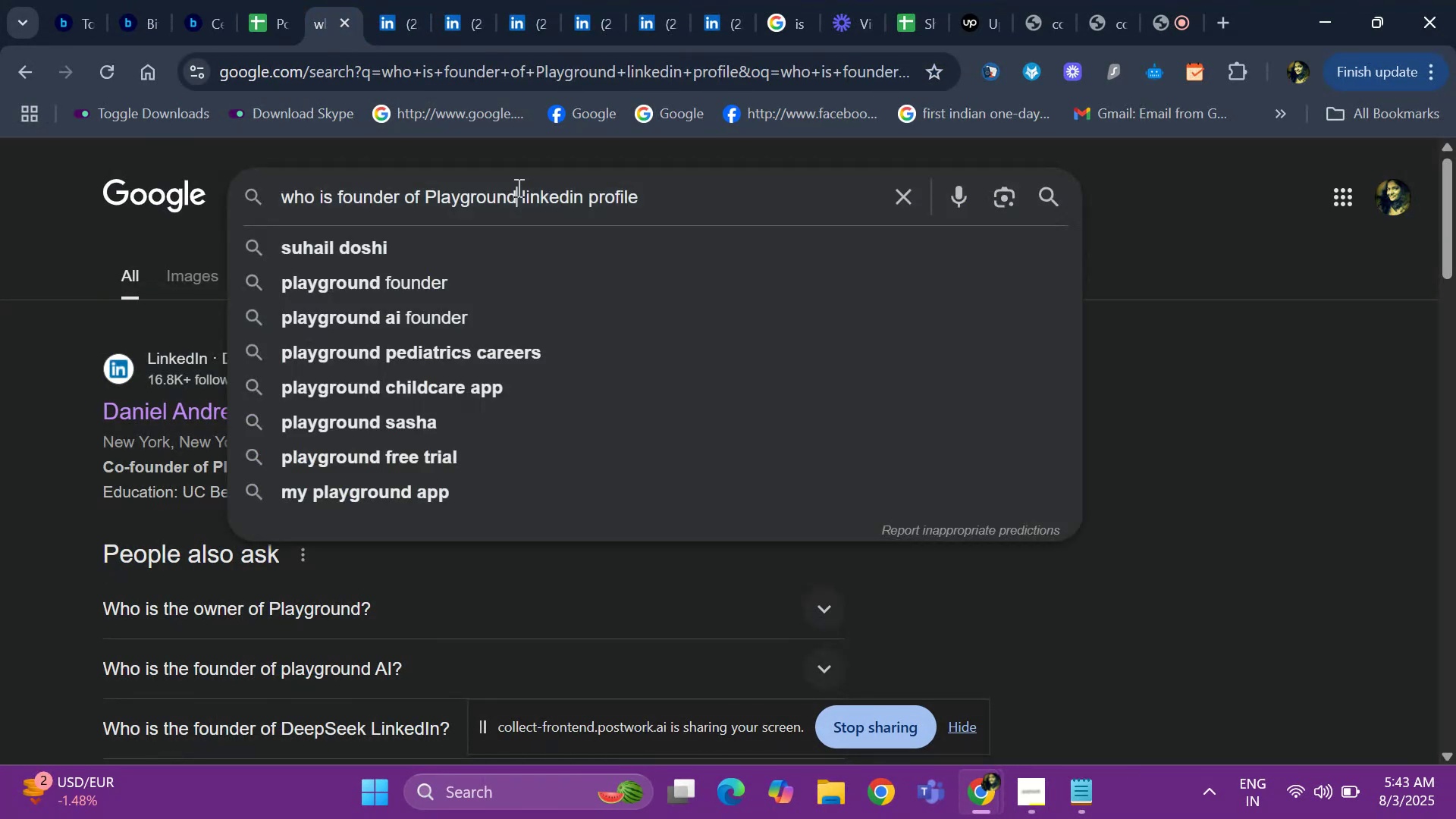 
key(Backspace)
 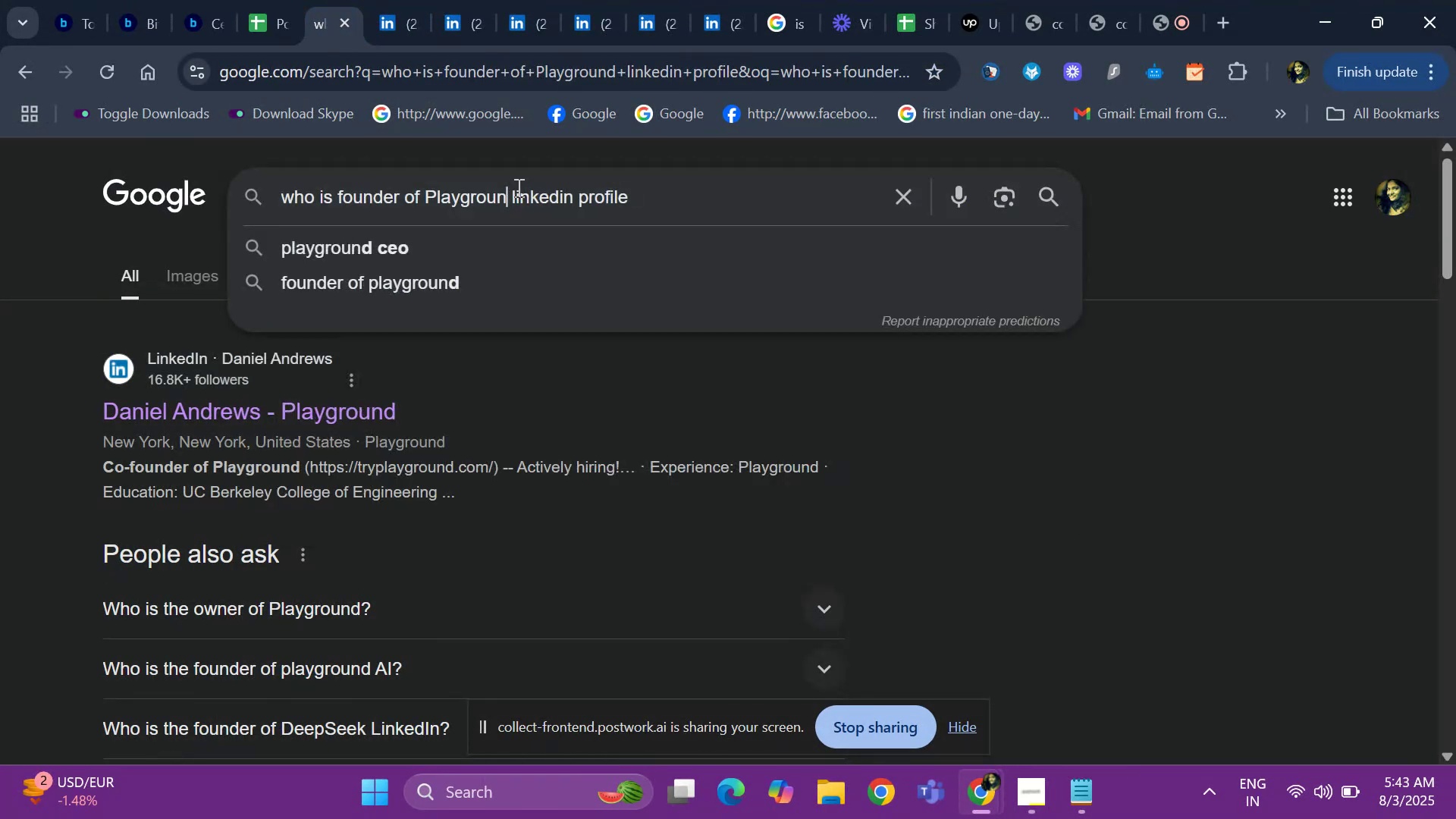 
key(Backspace)
 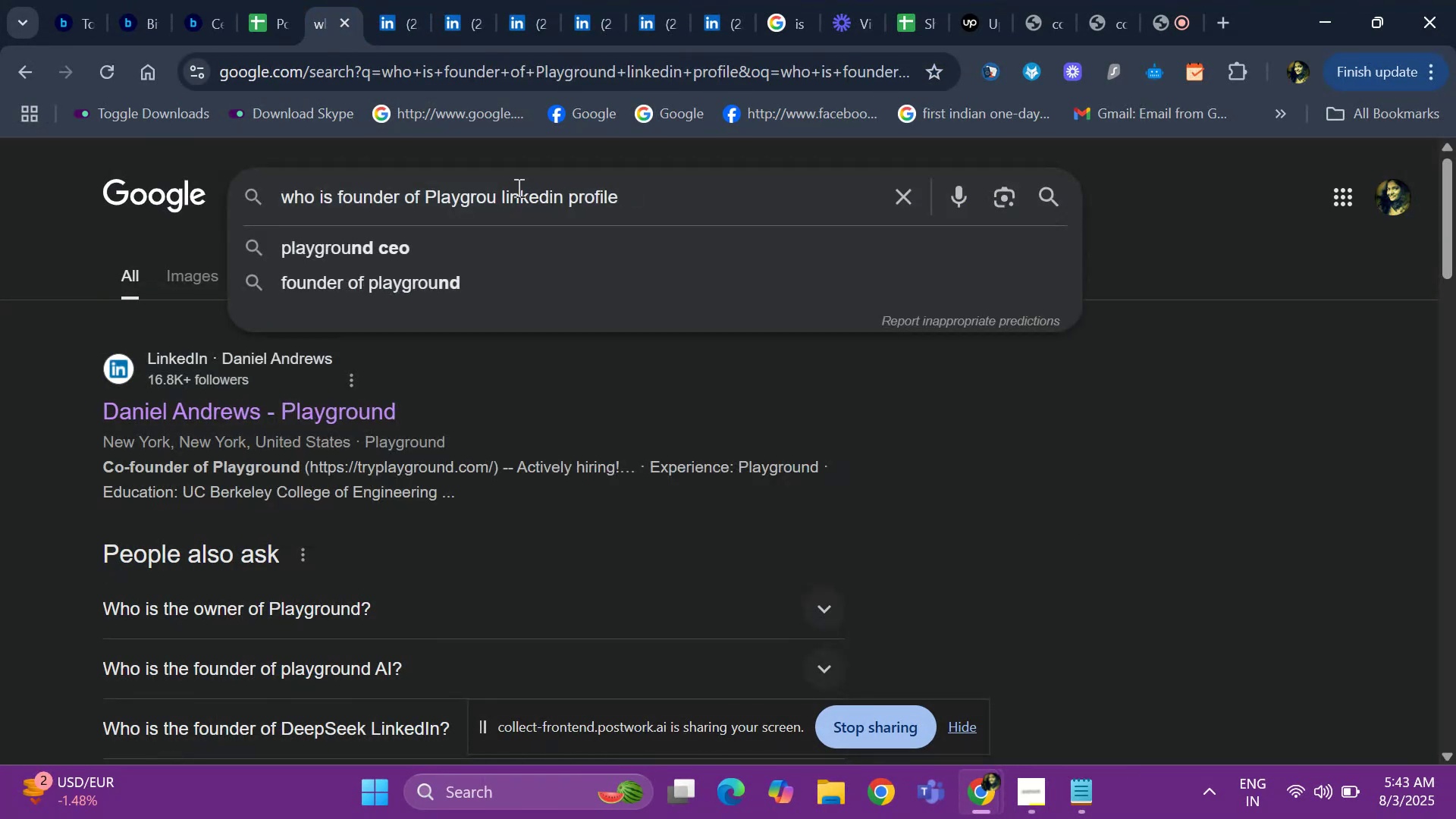 
key(Backspace)
 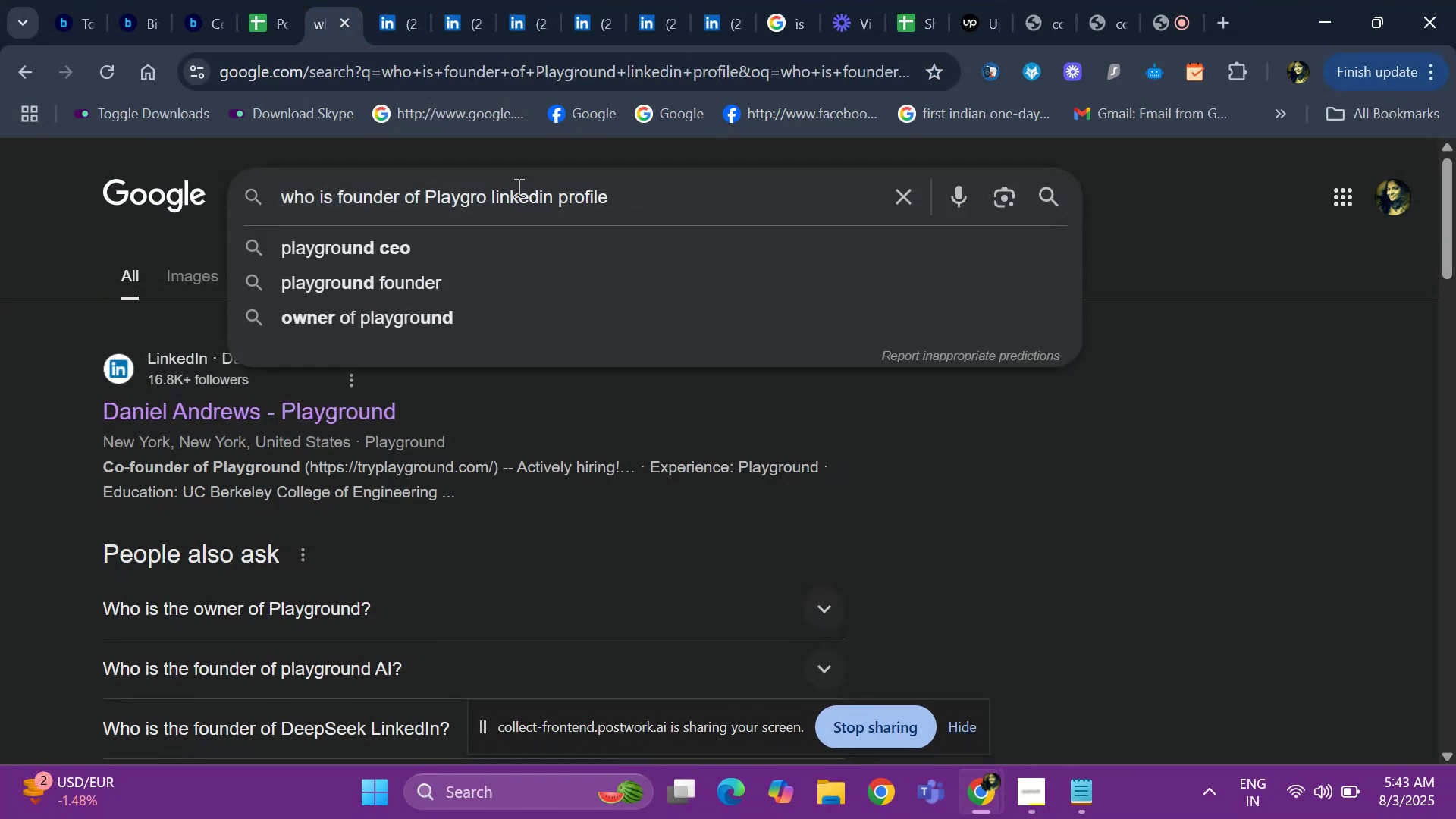 
key(Backspace)
 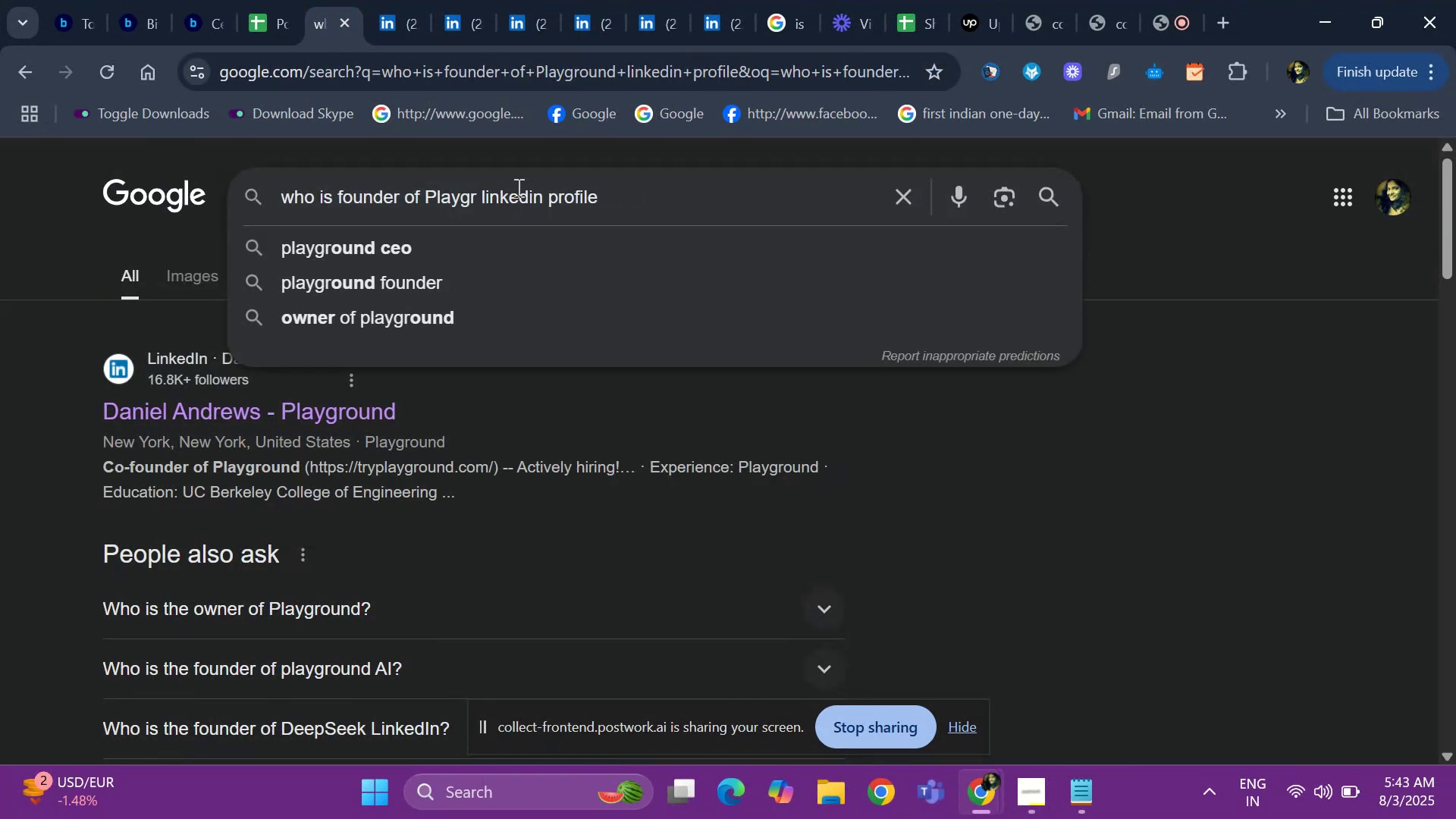 
key(Backspace)
 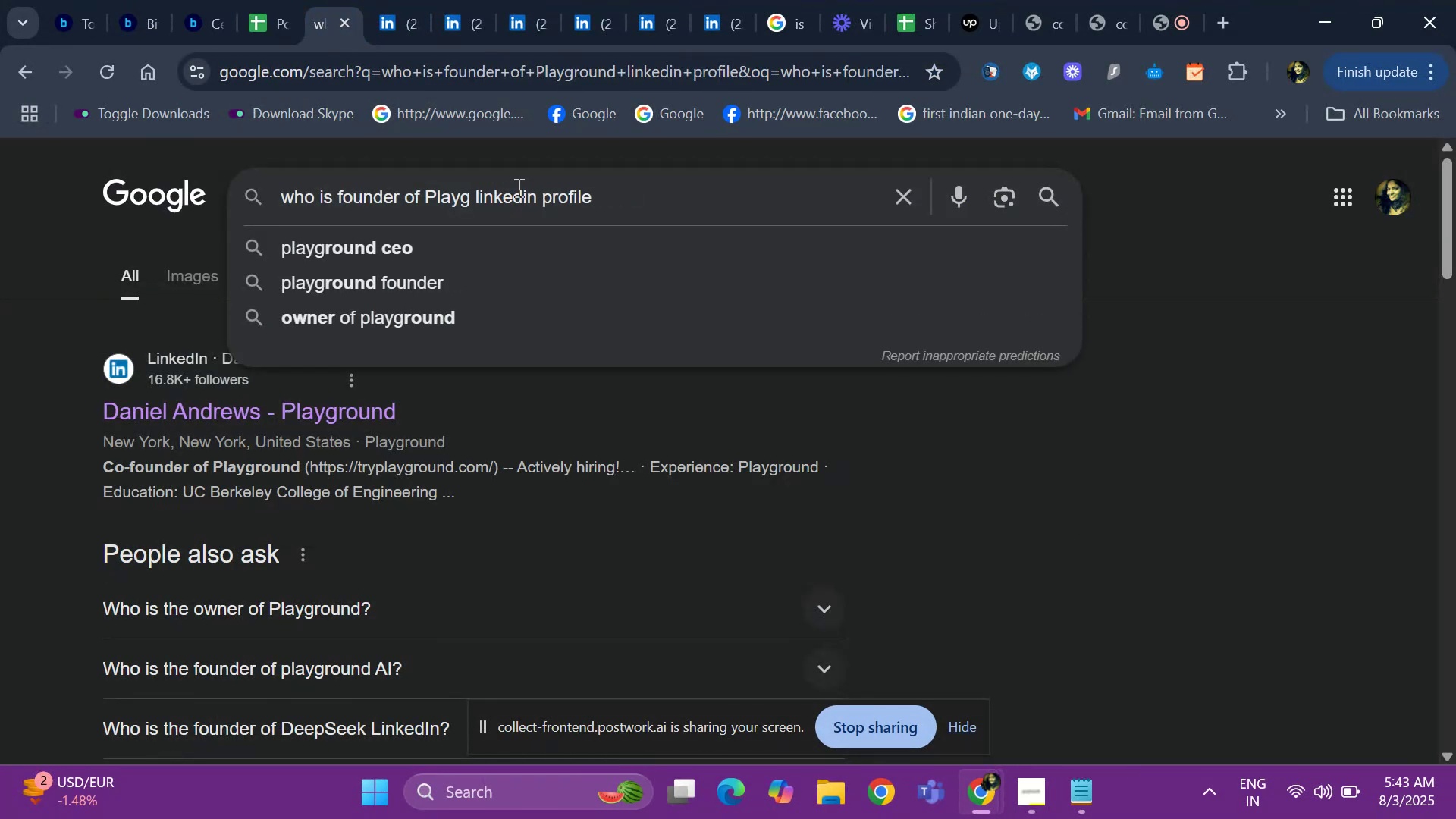 
key(Backspace)
 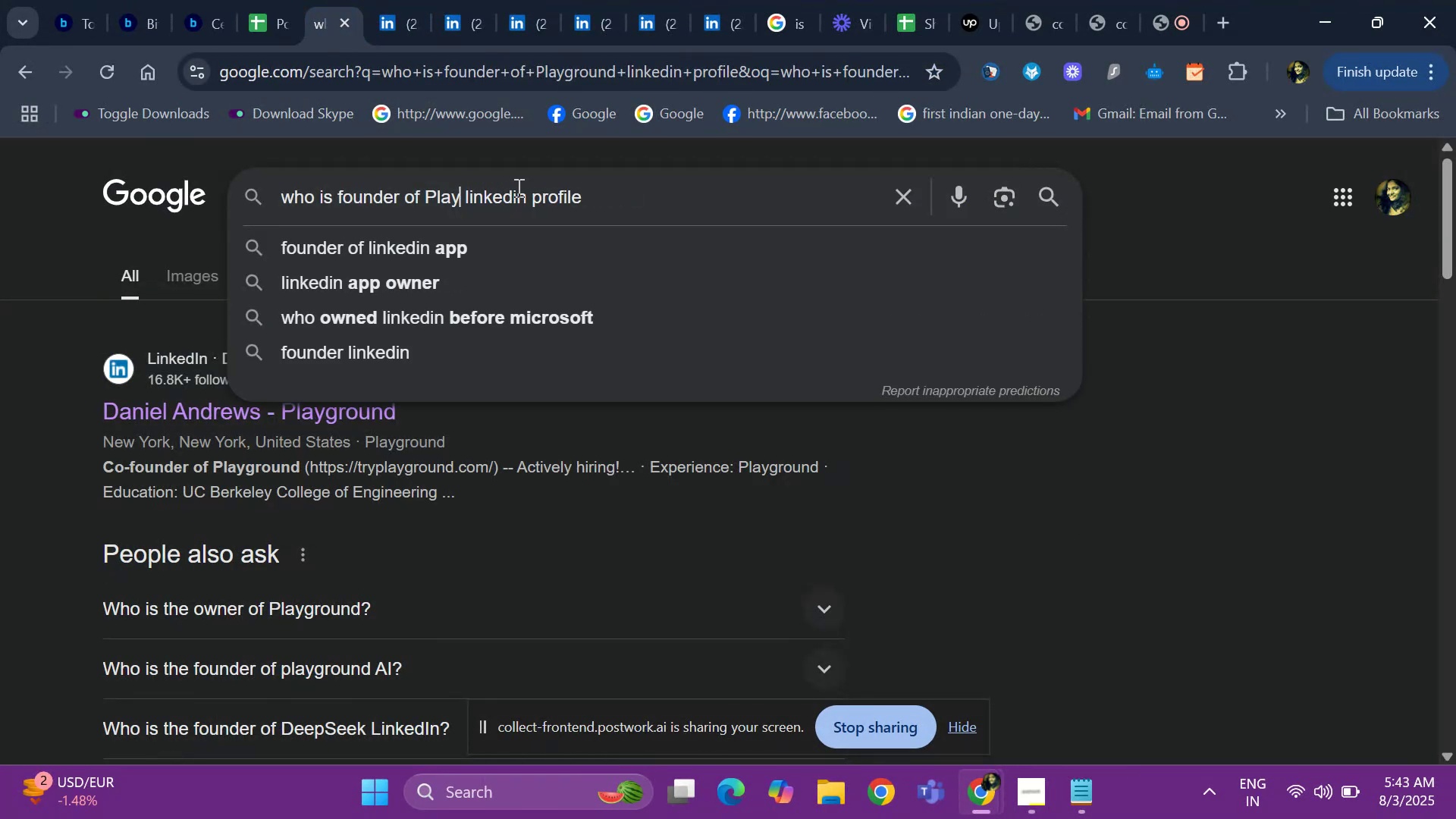 
key(Backspace)
 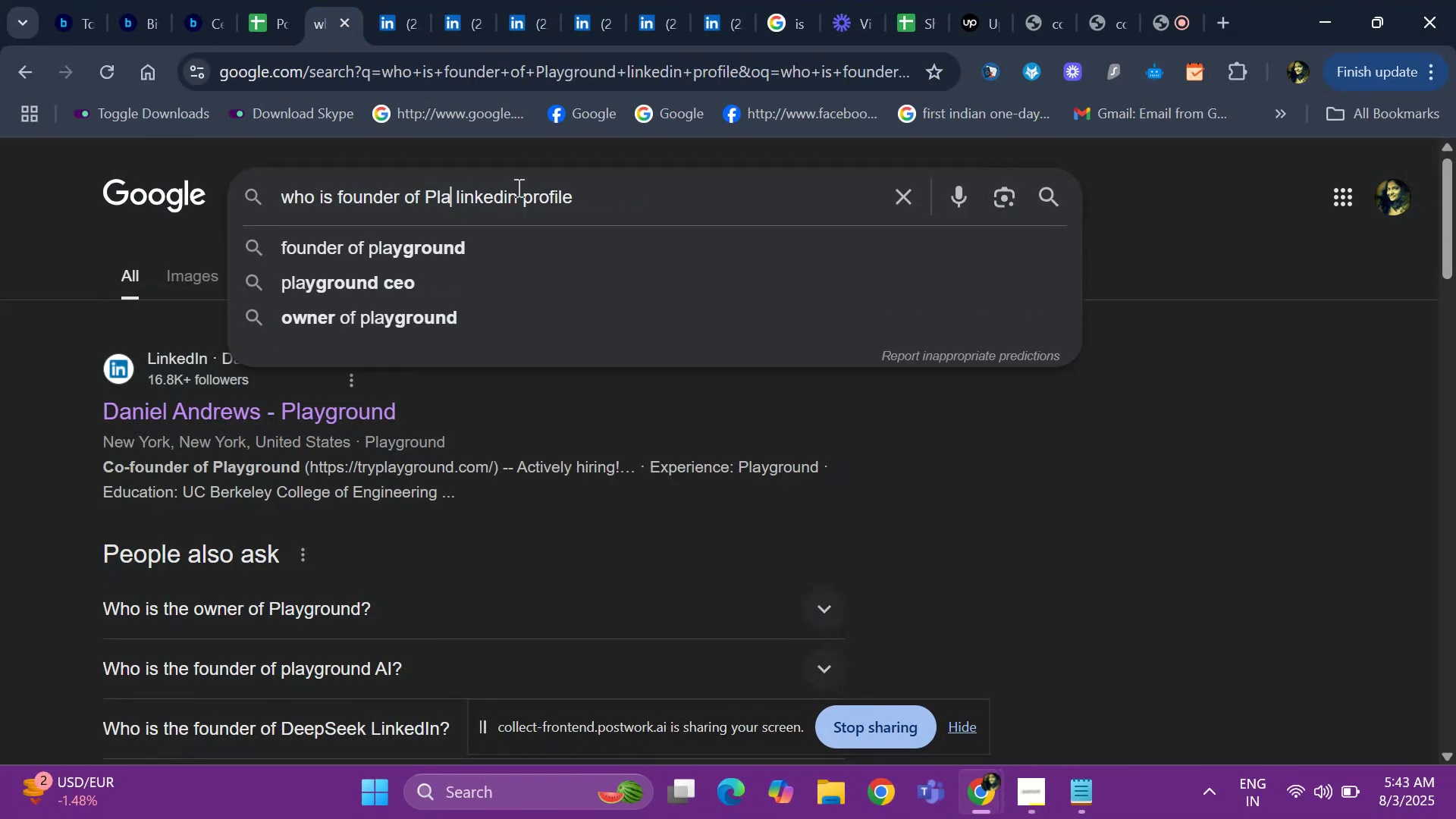 
key(Backspace)
 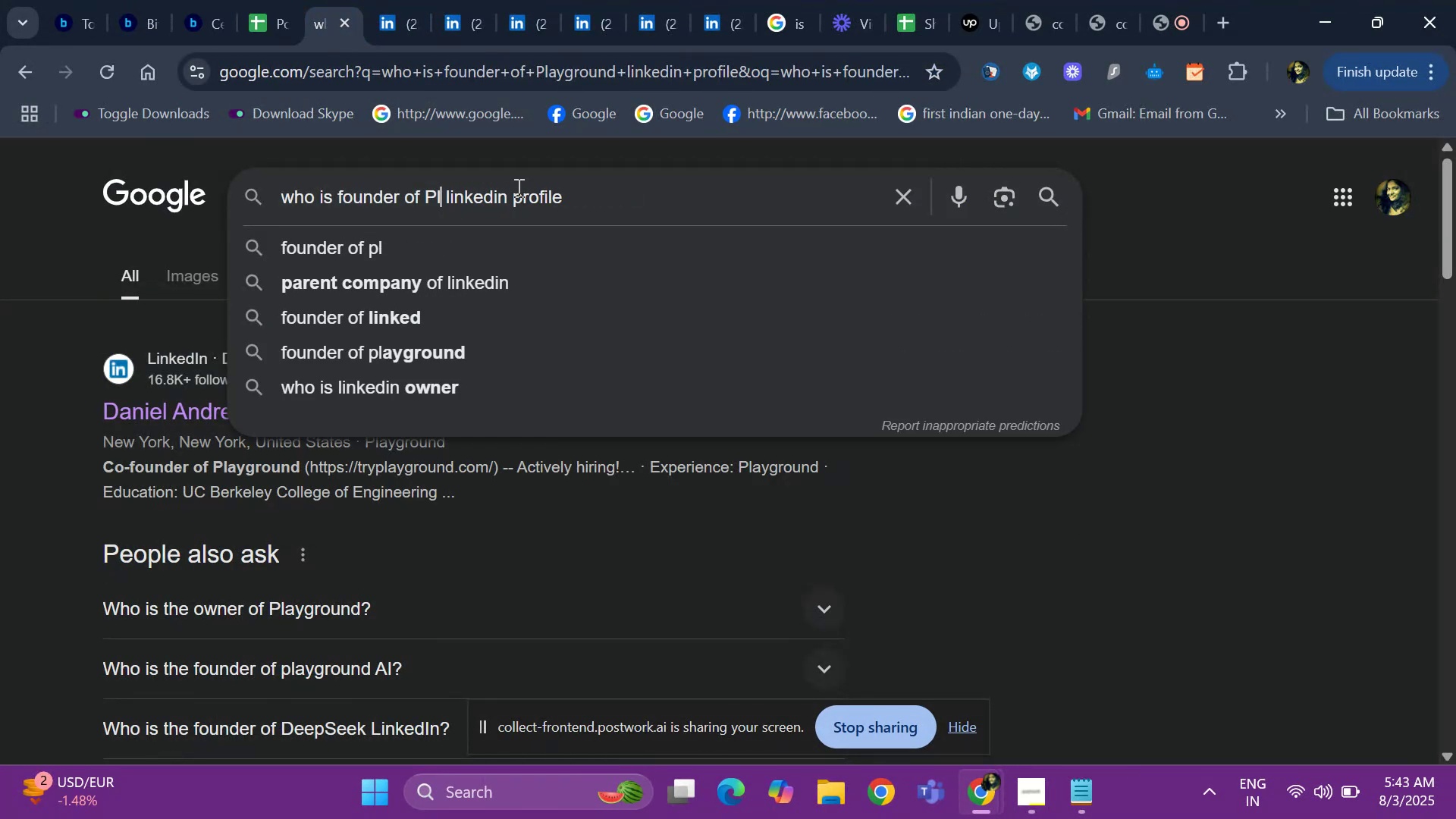 
key(Backspace)
 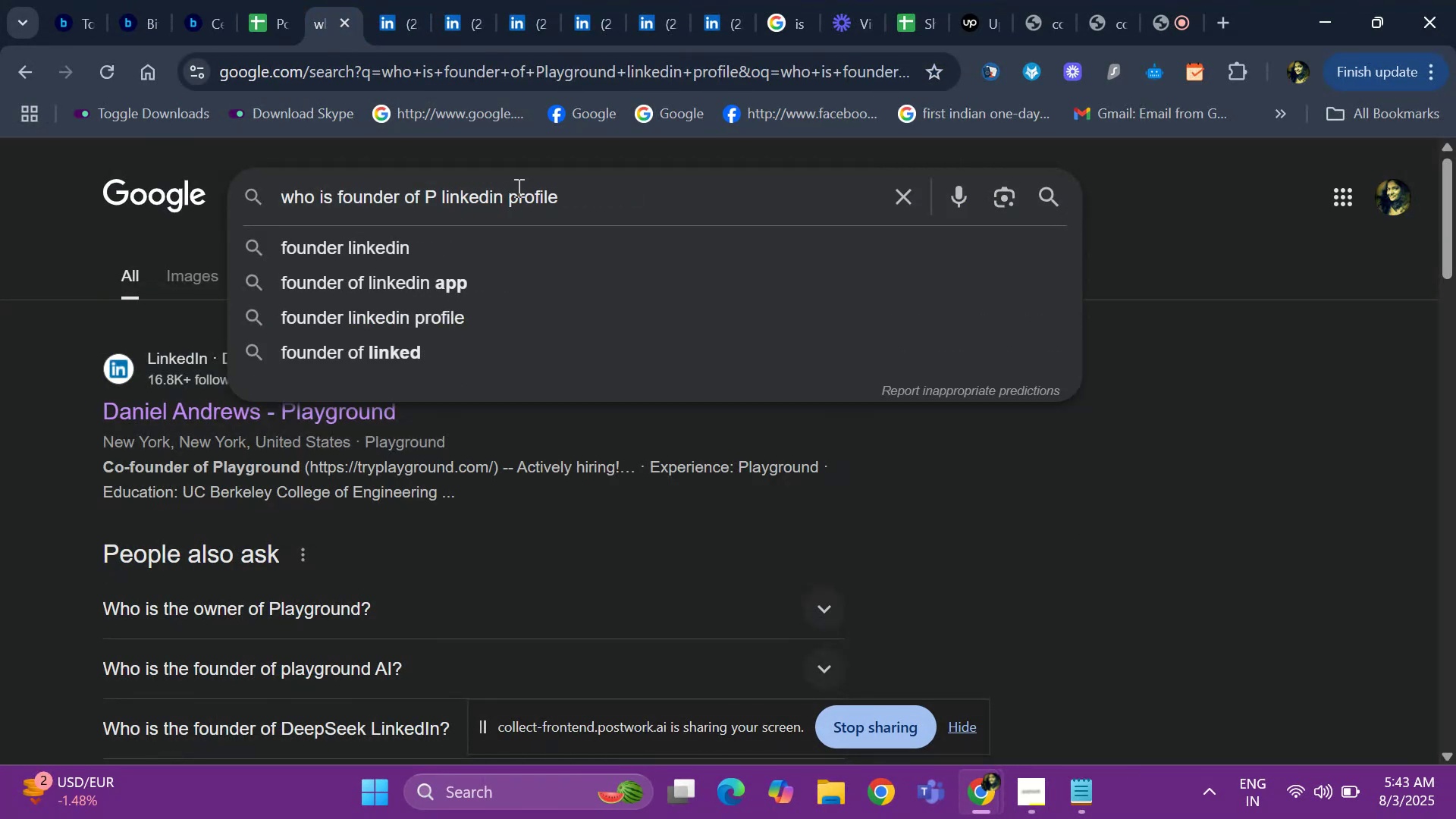 
key(Backspace)
 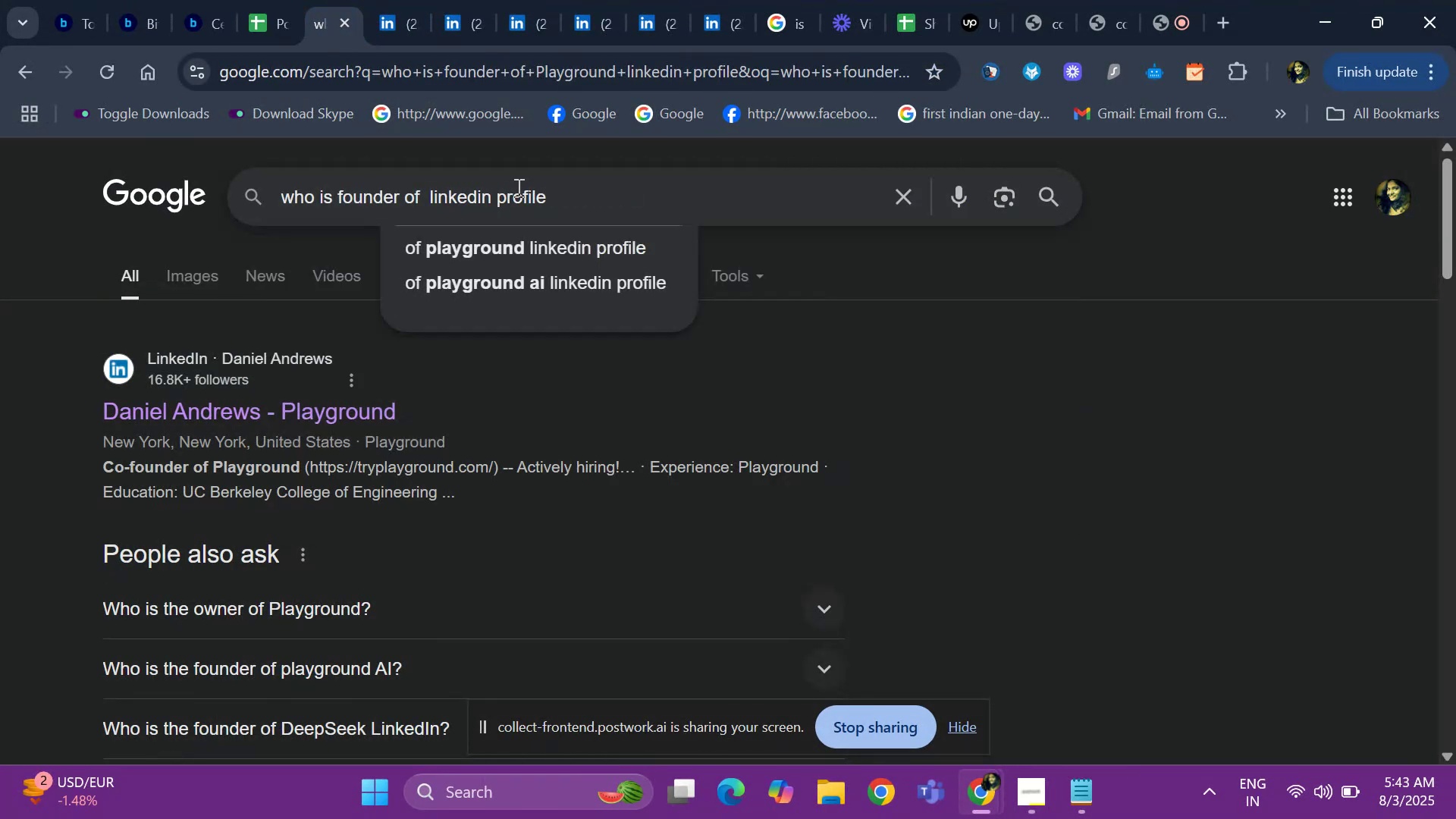 
key(Control+ControlLeft)
 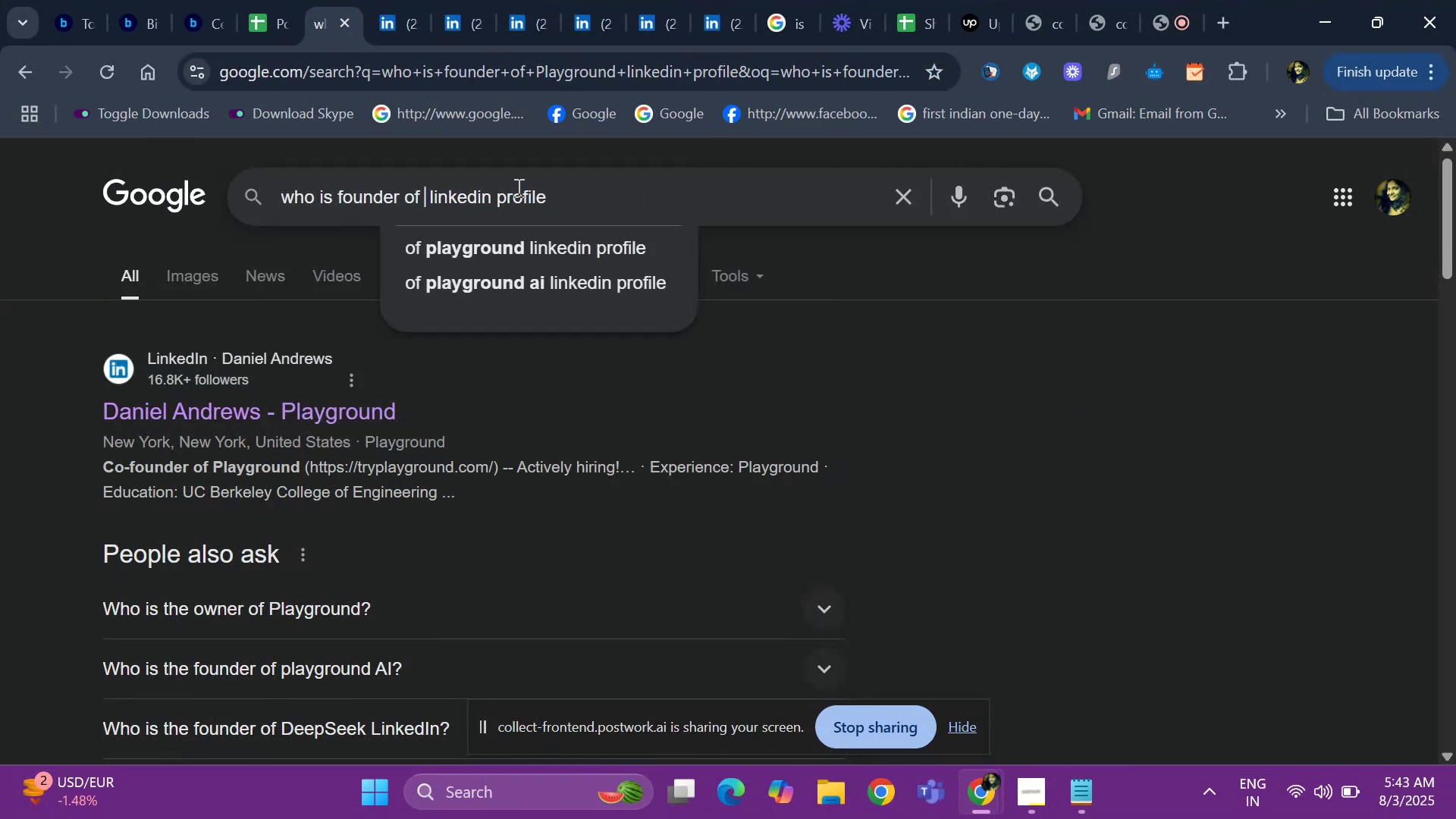 
key(Control+V)
 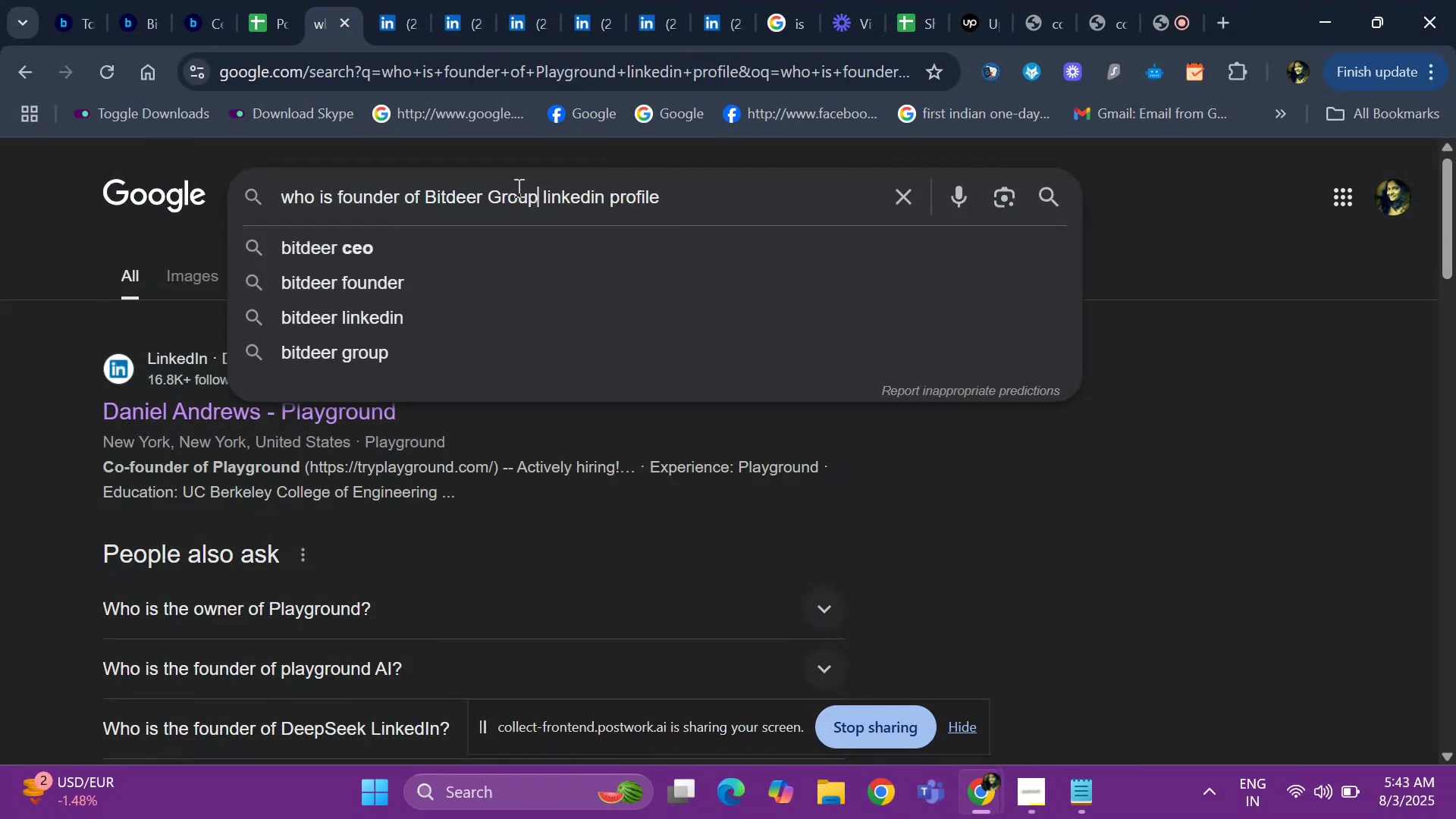 
key(Space)
 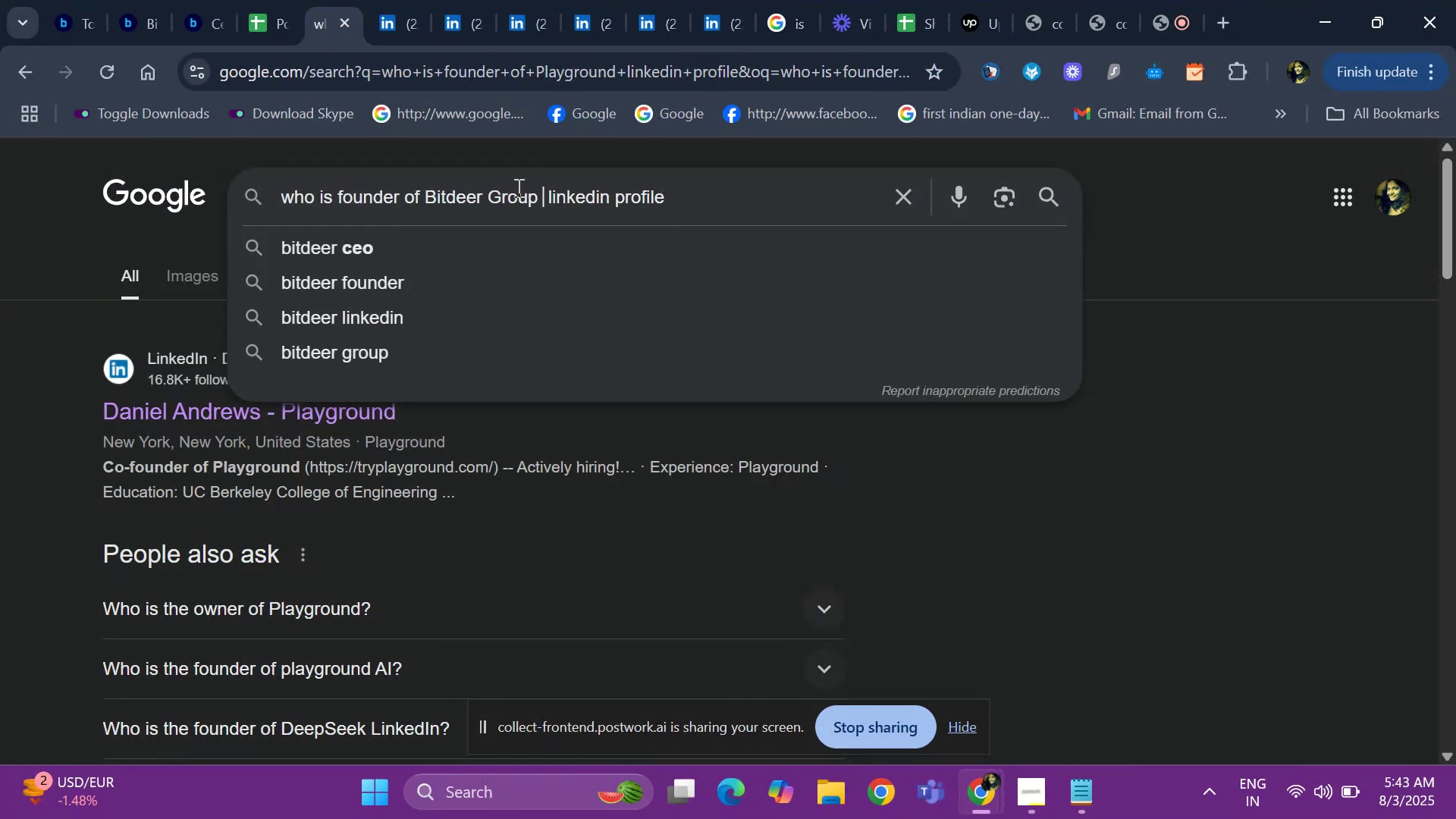 
key(Enter)
 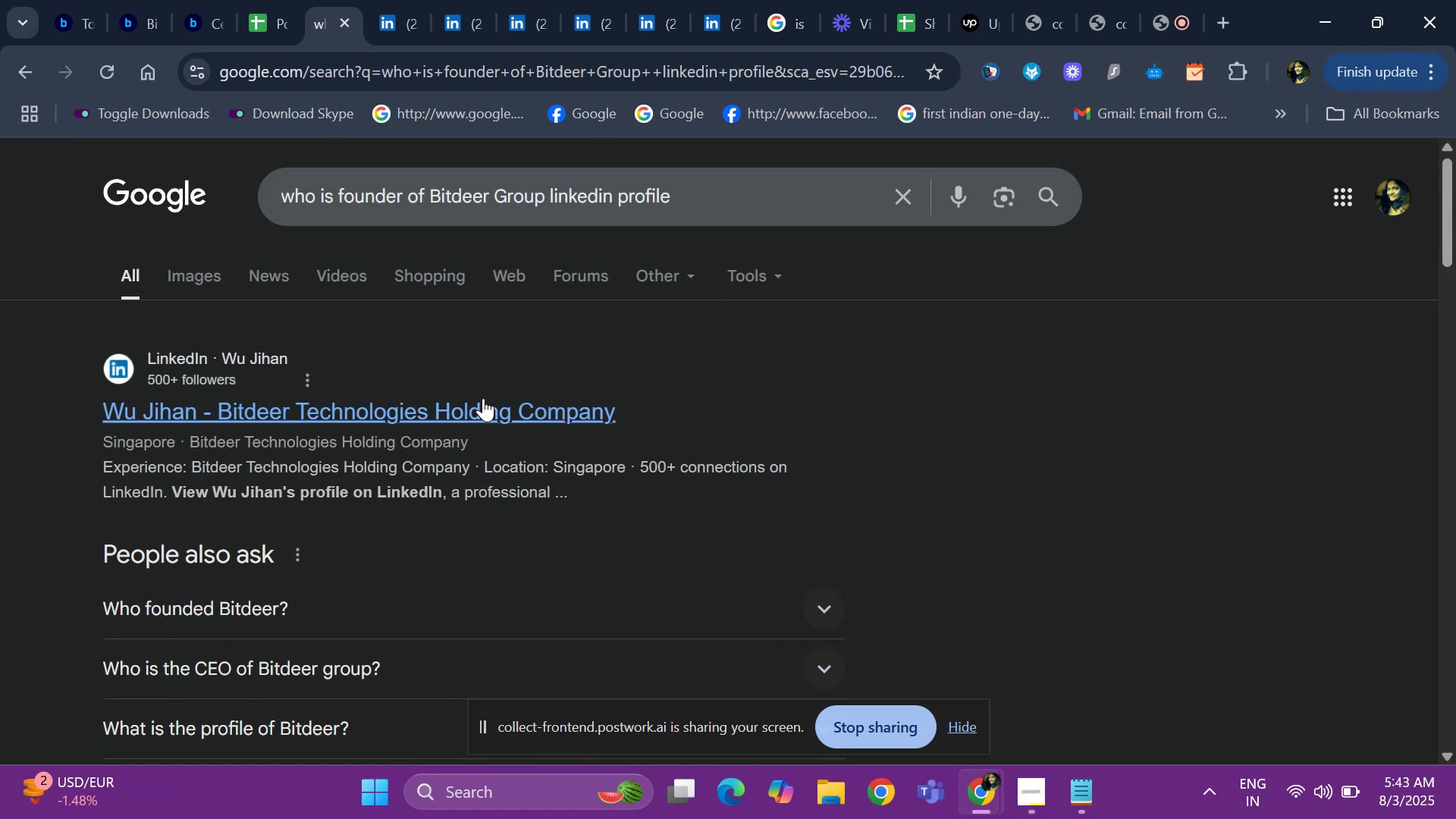 
right_click([479, 406])
 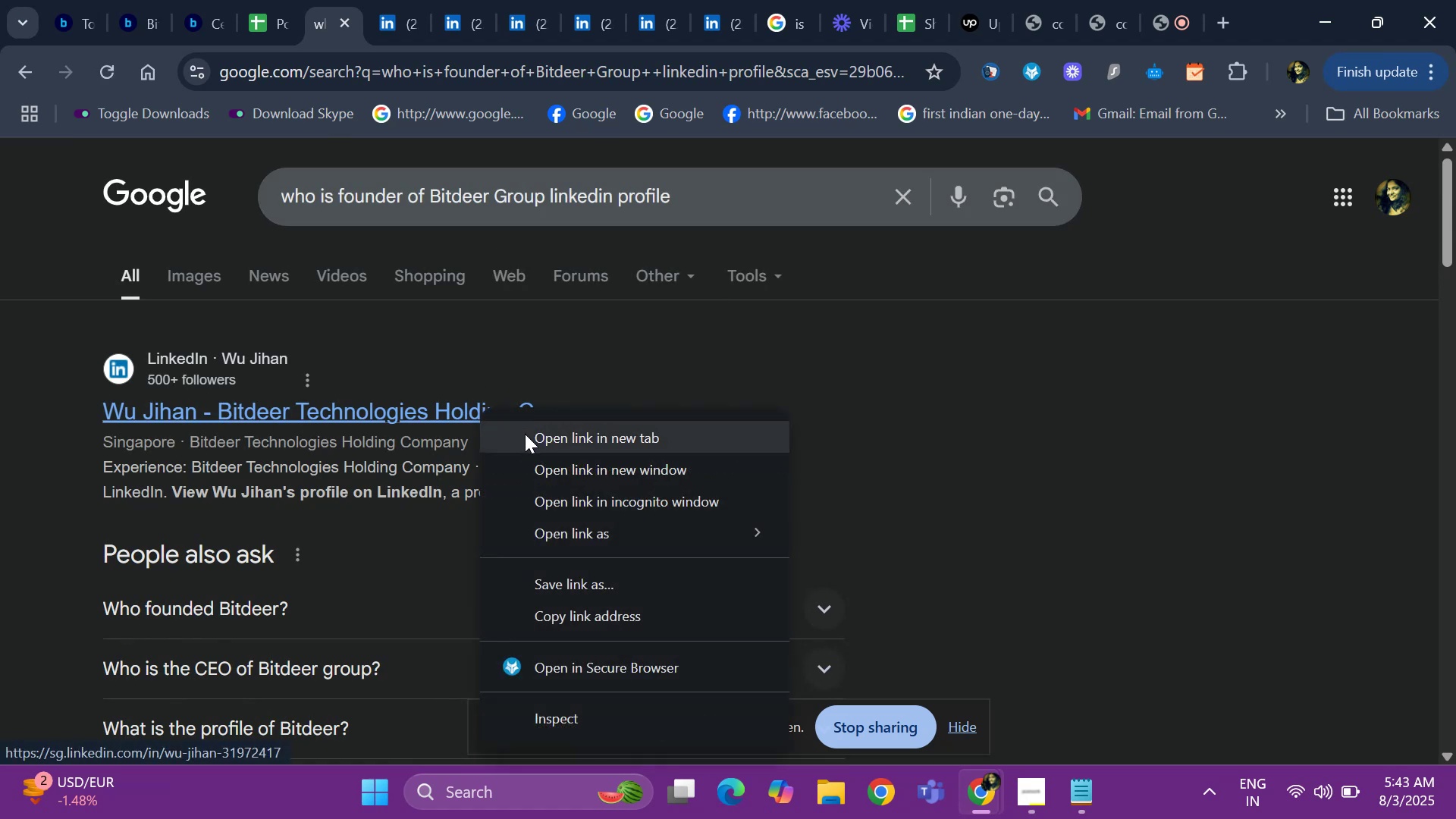 
left_click([525, 434])
 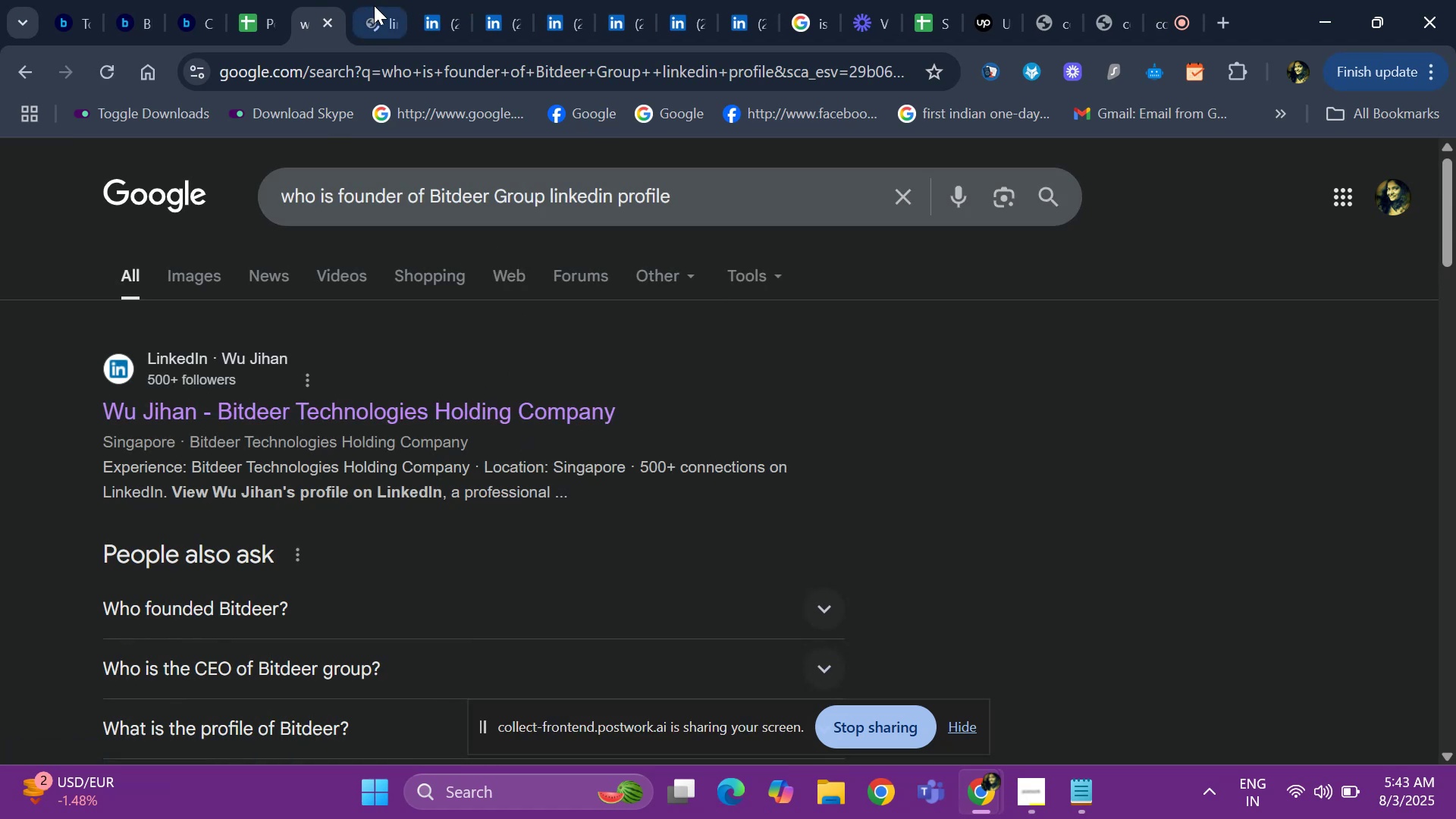 
left_click([375, 5])
 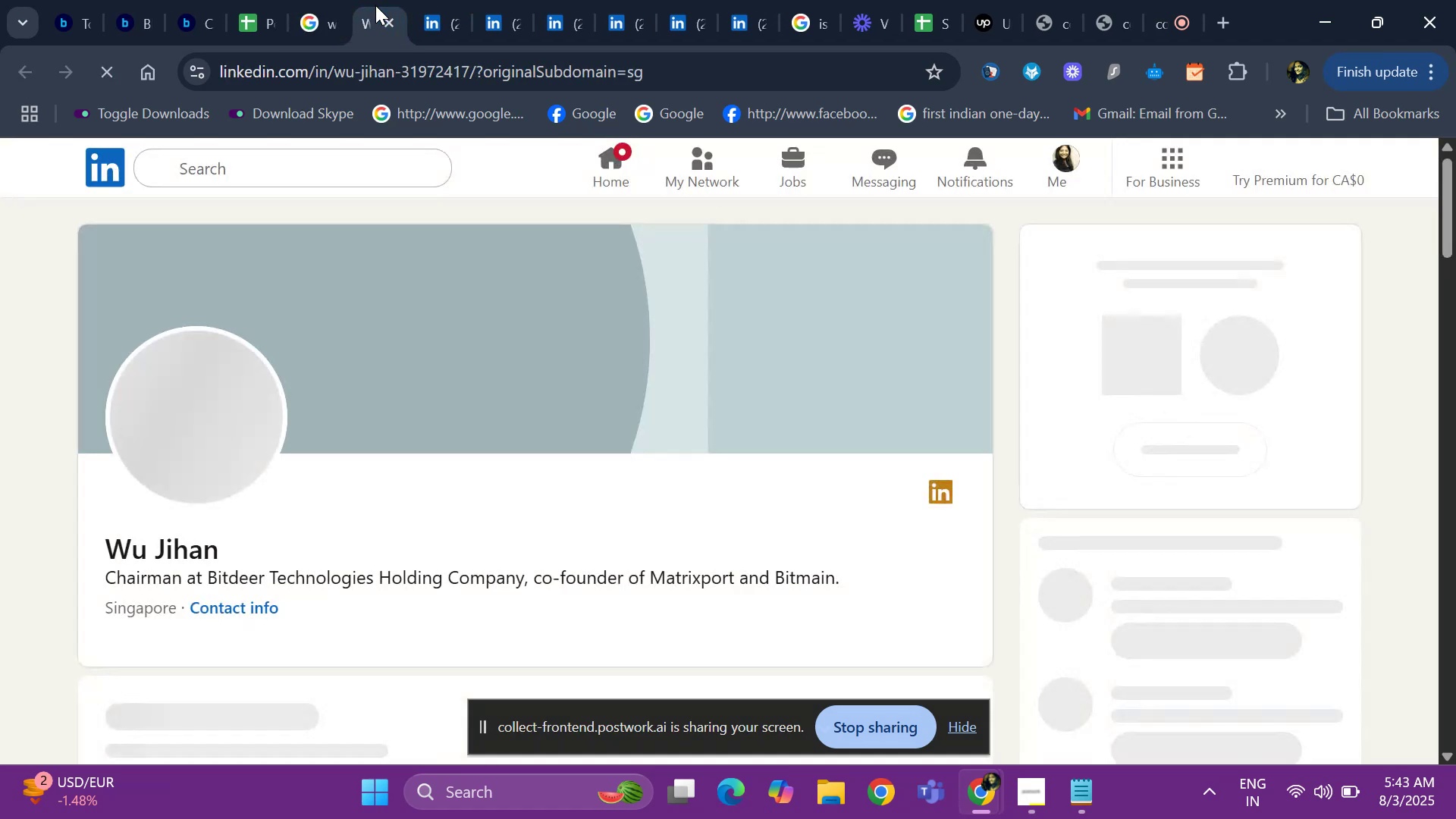 
key(ArrowDown)
 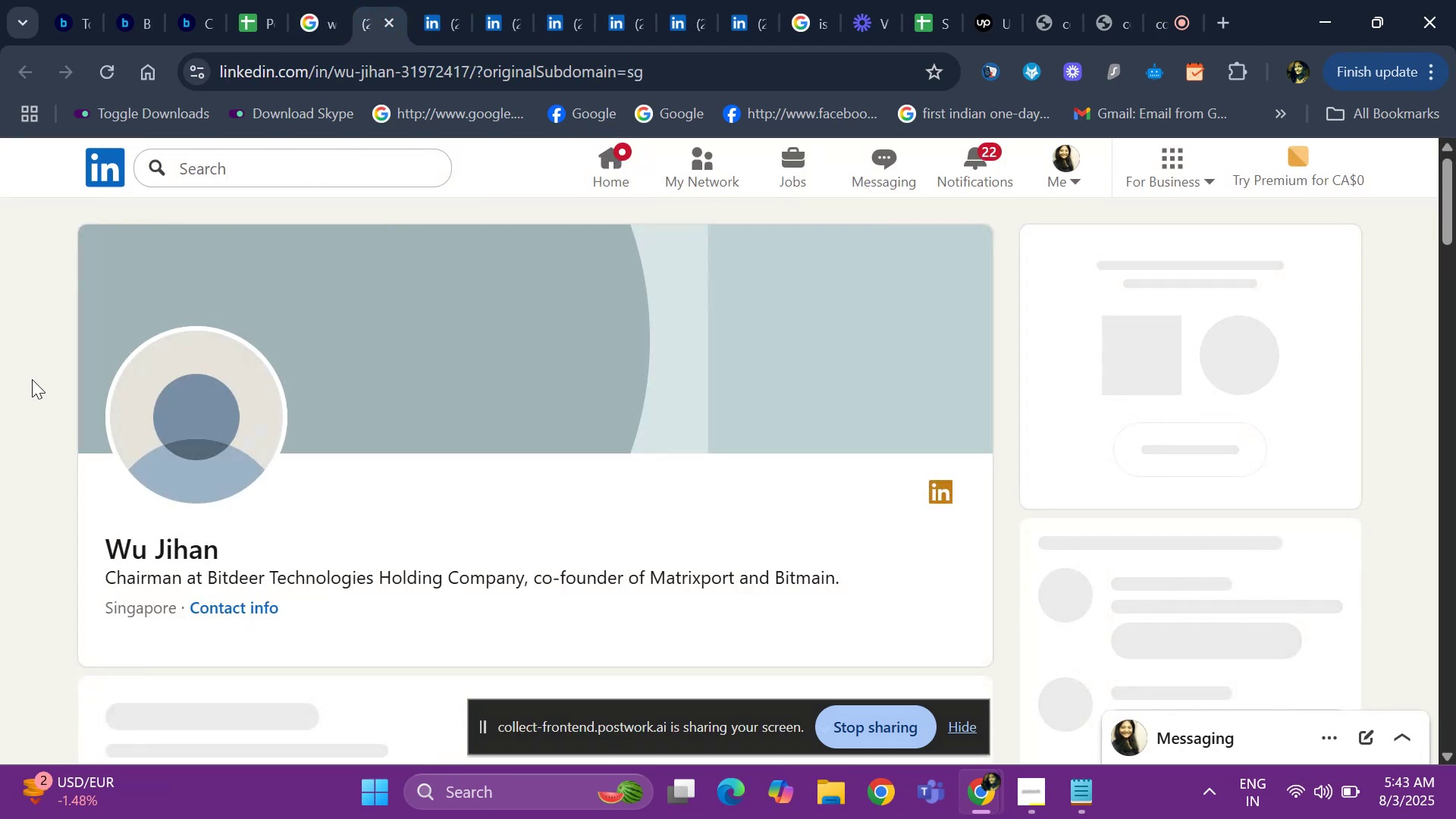 
key(ArrowDown)
 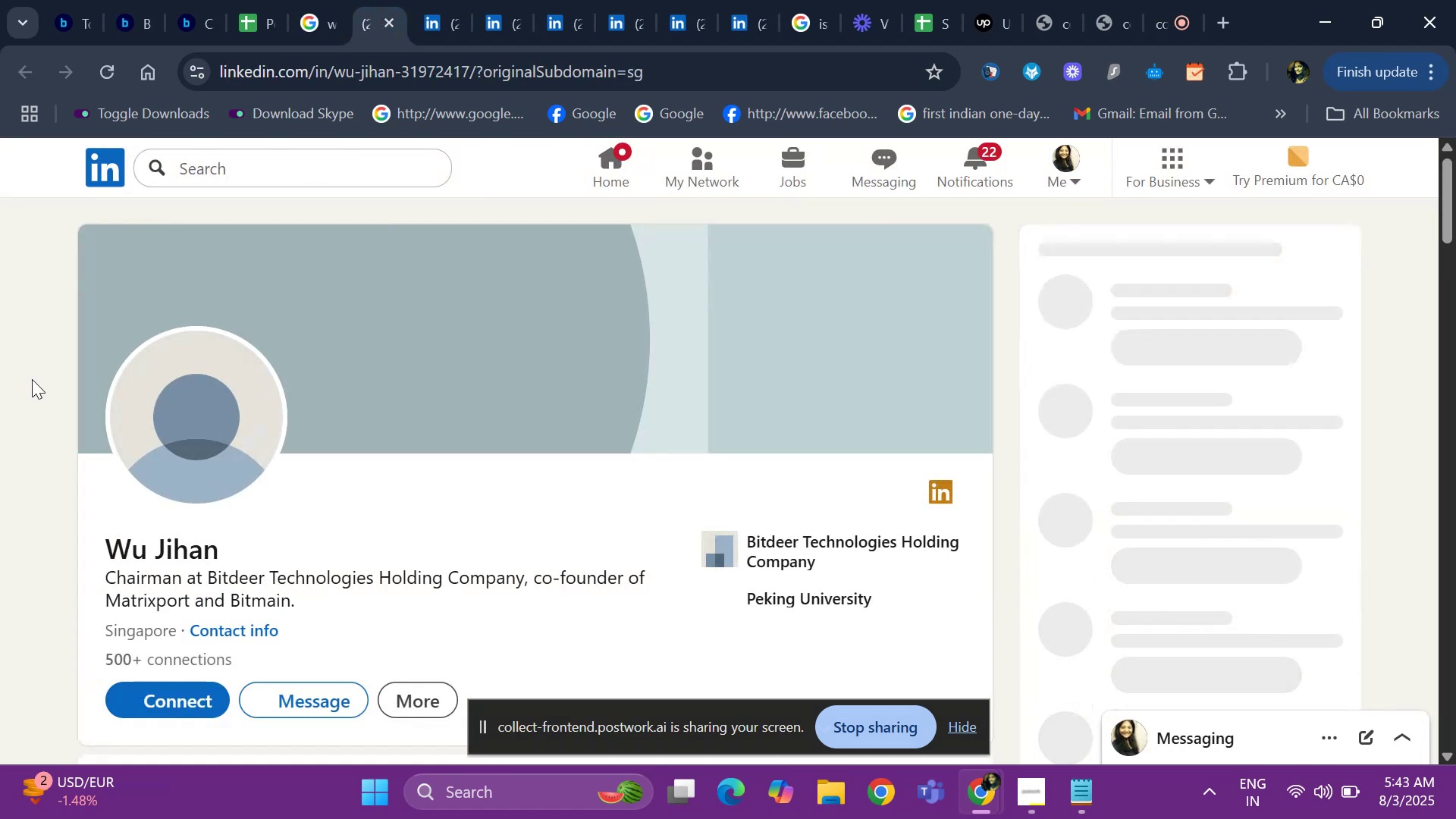 
key(ArrowDown)
 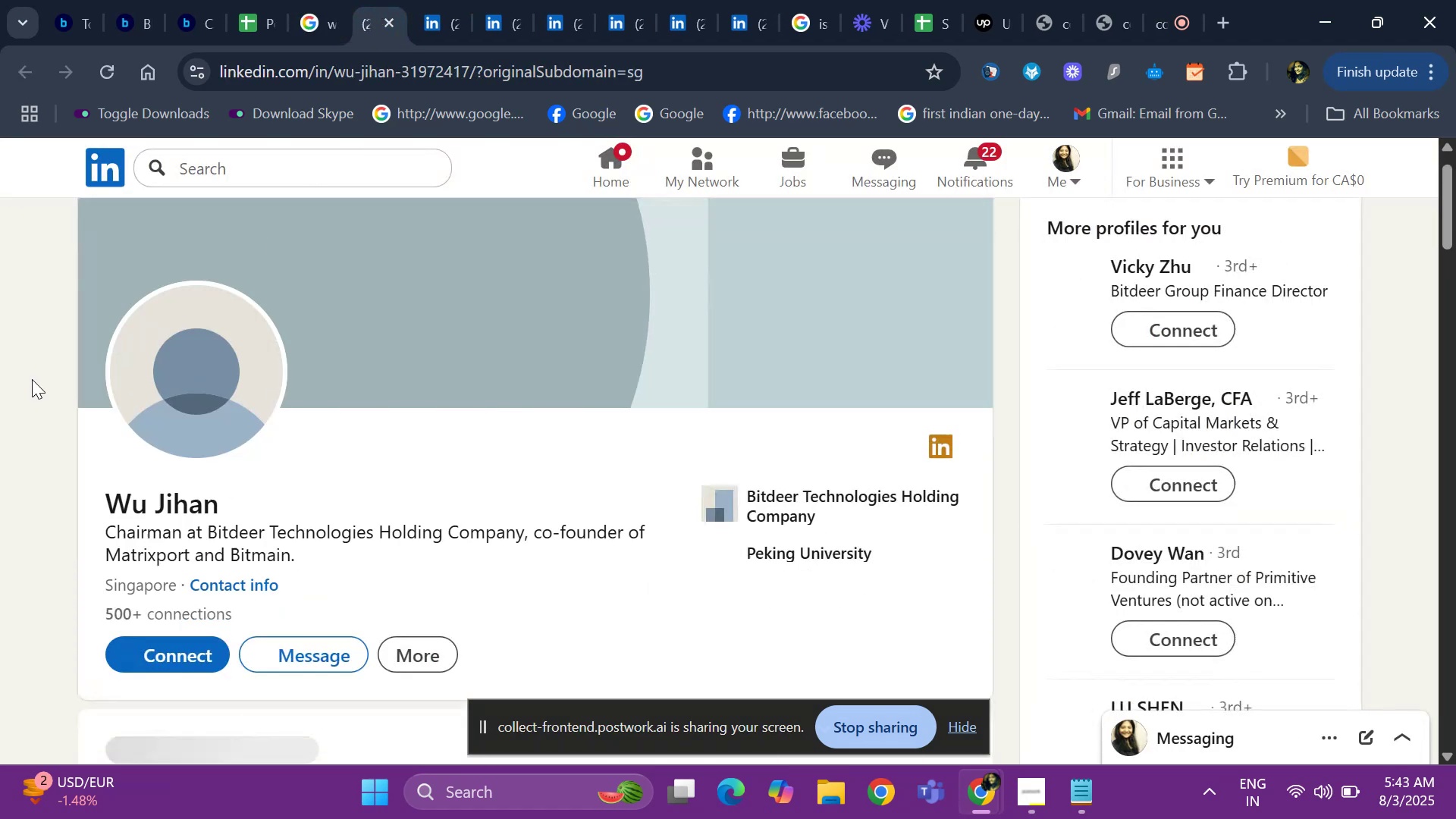 
key(ArrowDown)
 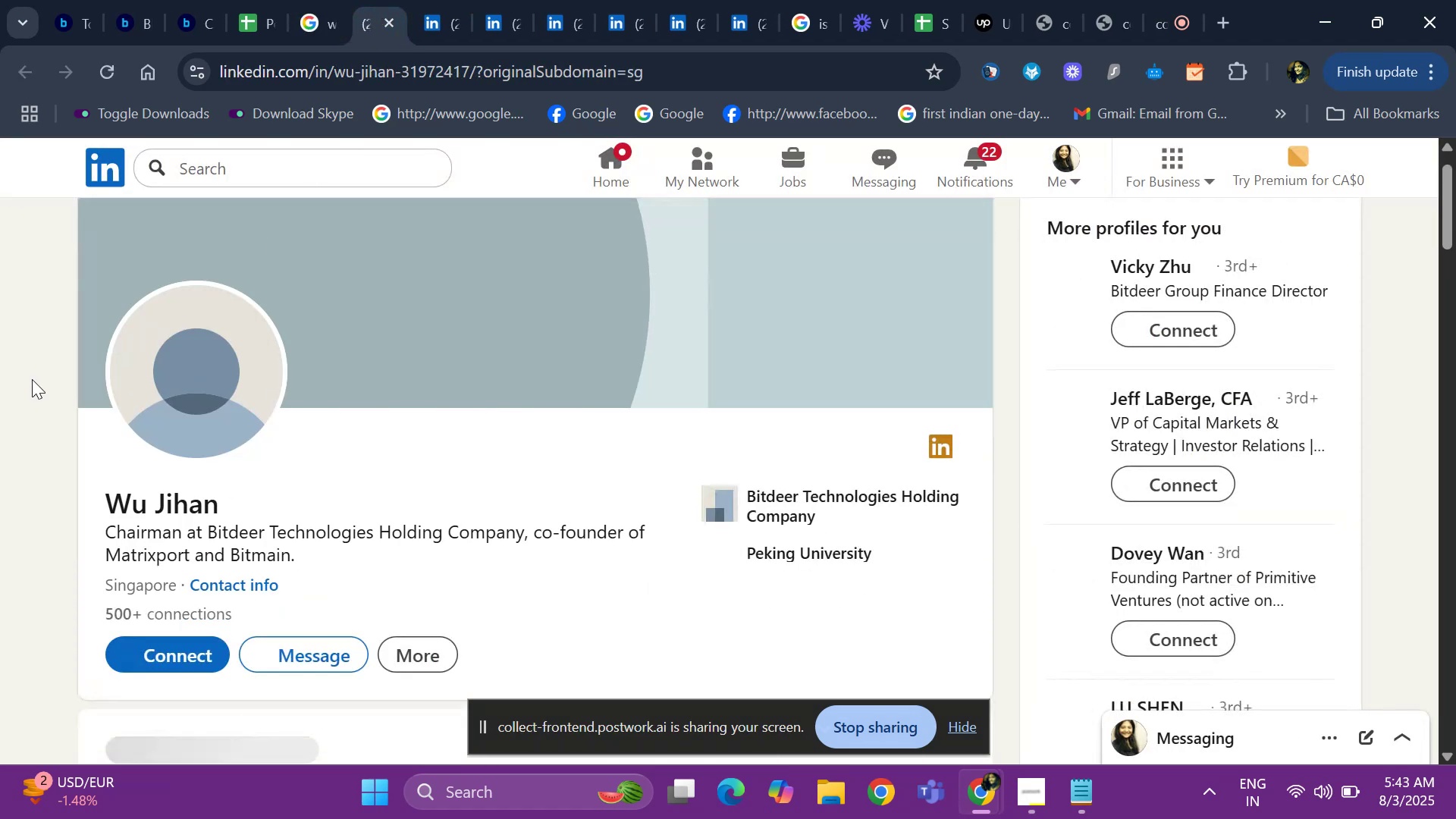 
key(ArrowDown)
 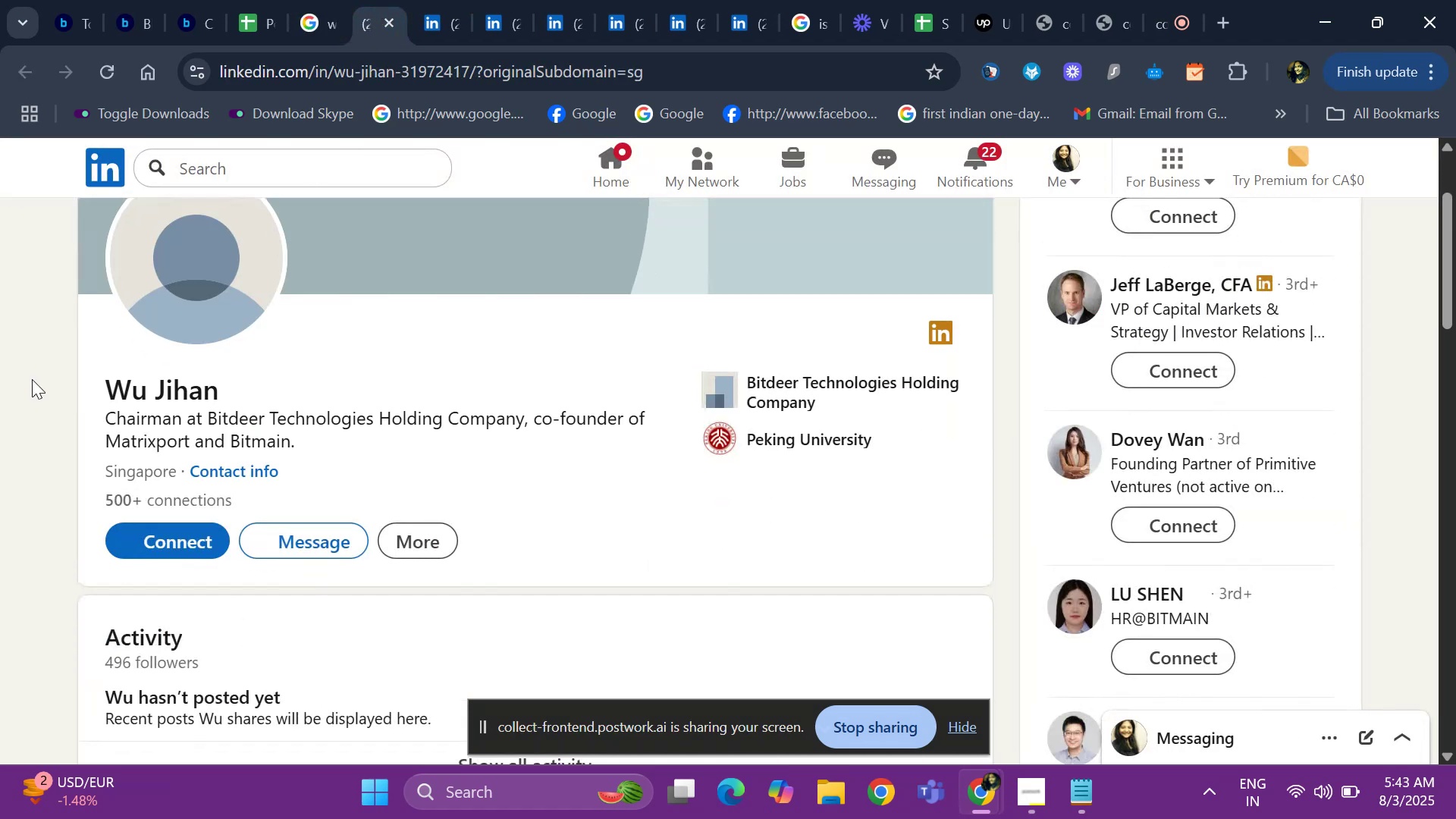 
key(ArrowDown)
 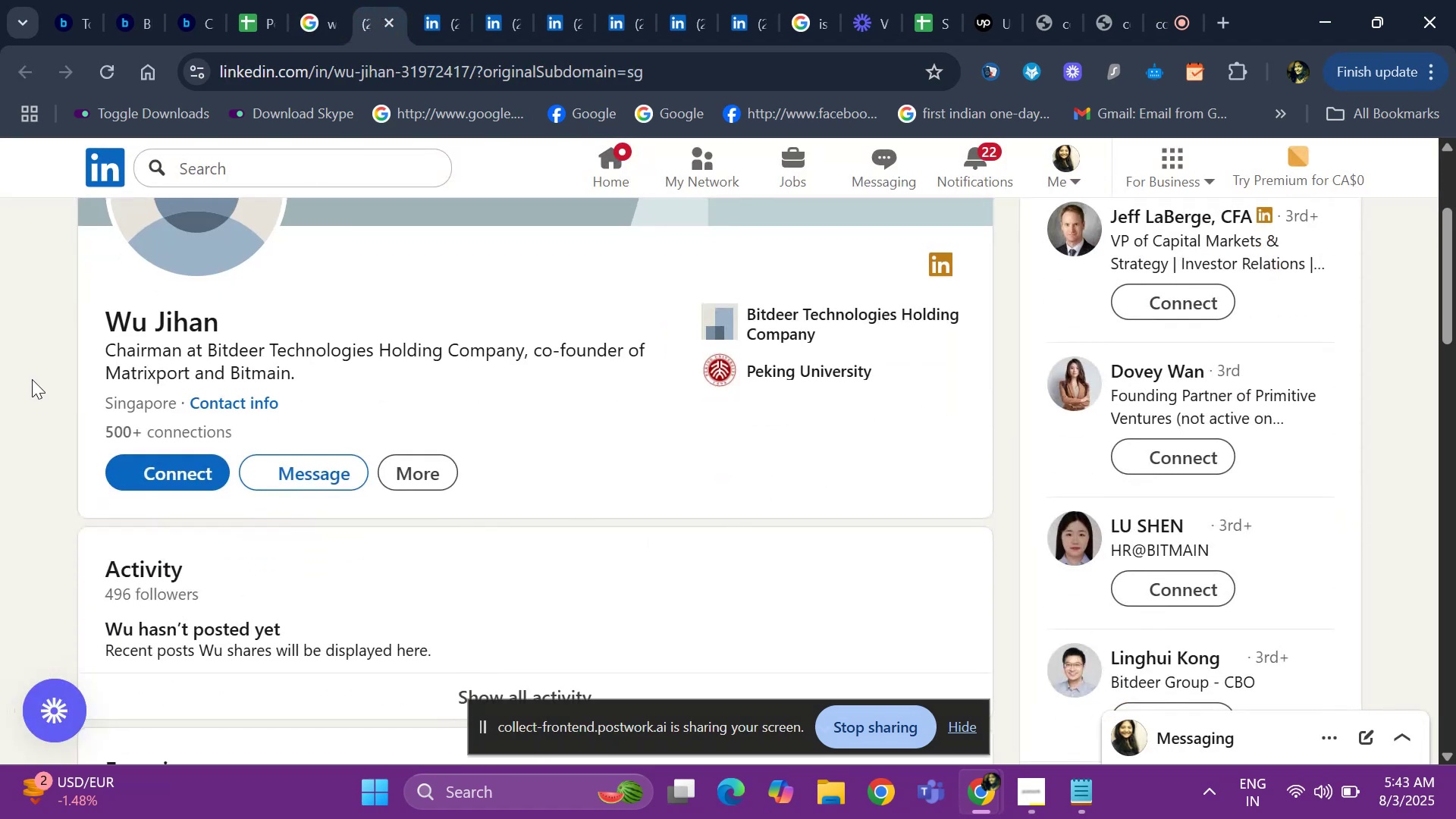 
key(ArrowDown)
 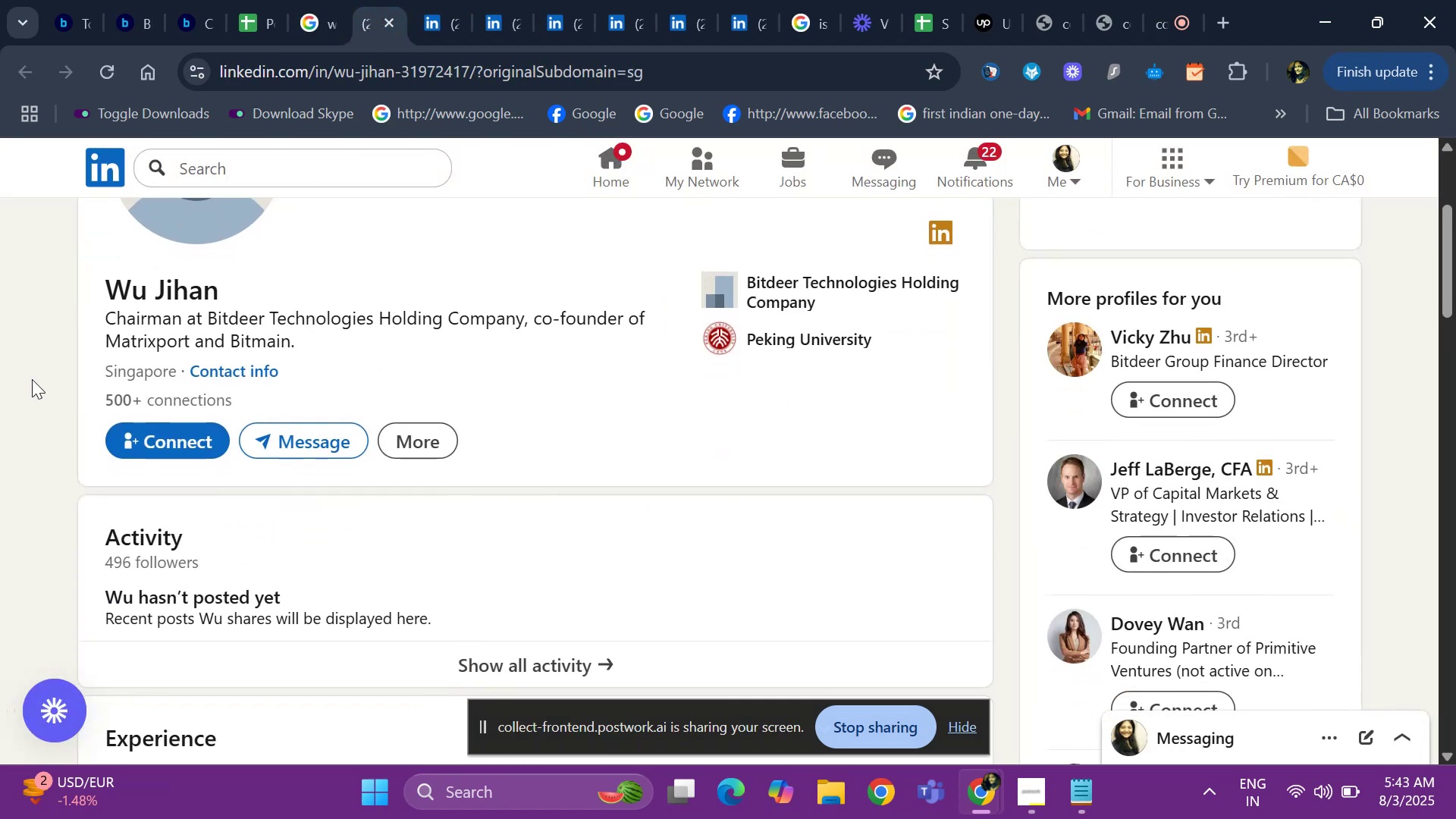 
key(ArrowDown)
 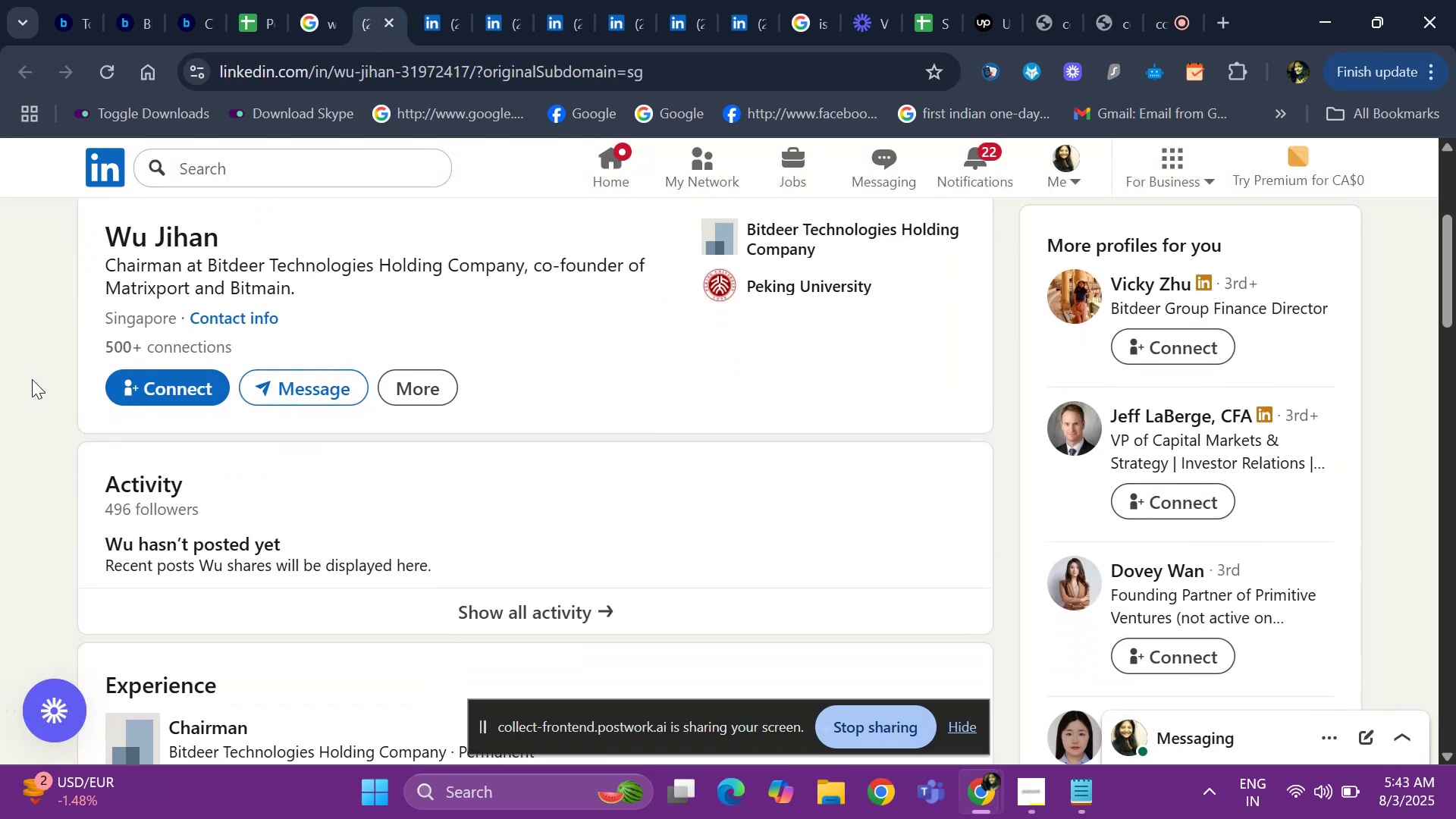 
key(ArrowDown)
 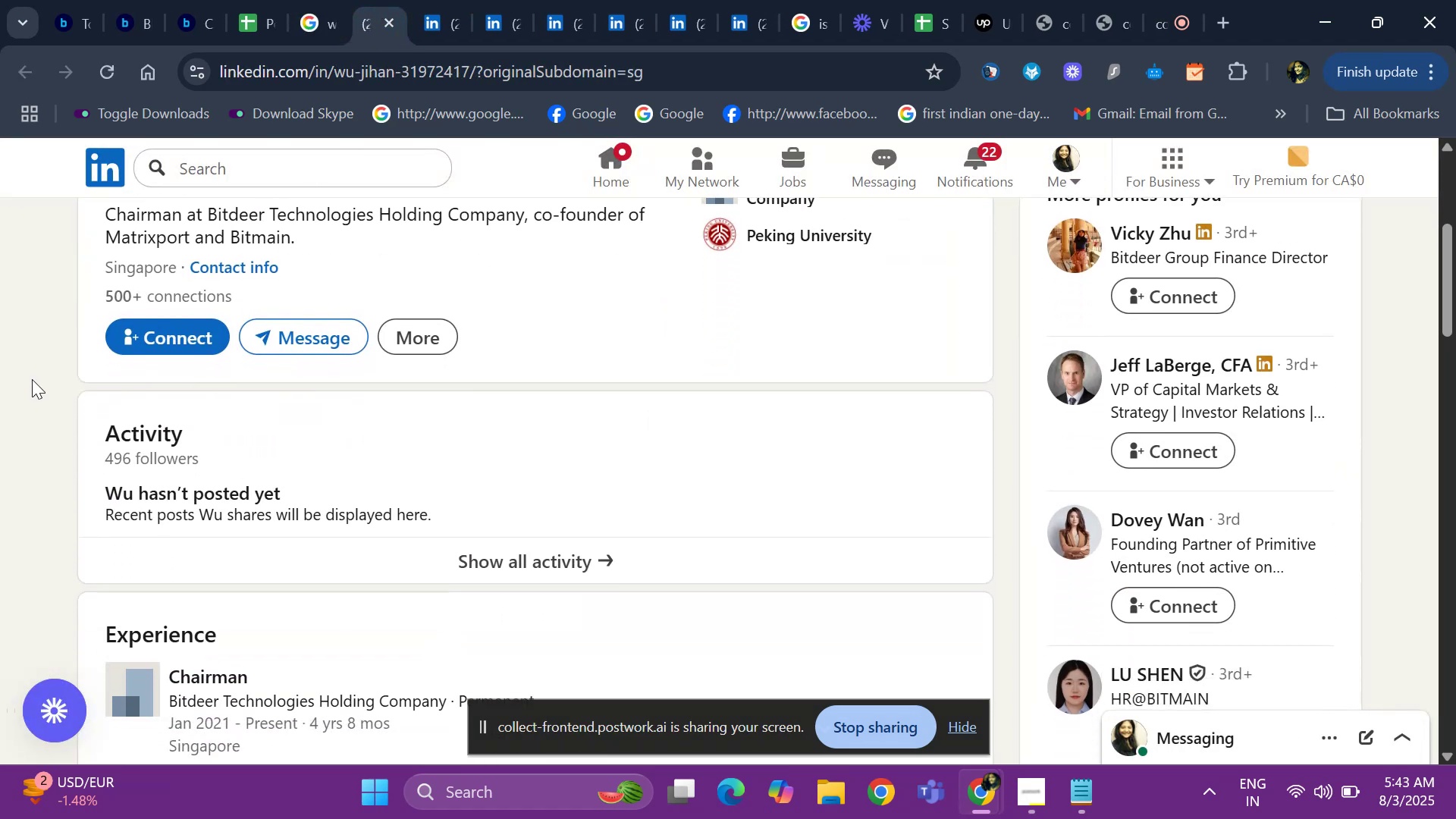 
key(ArrowDown)
 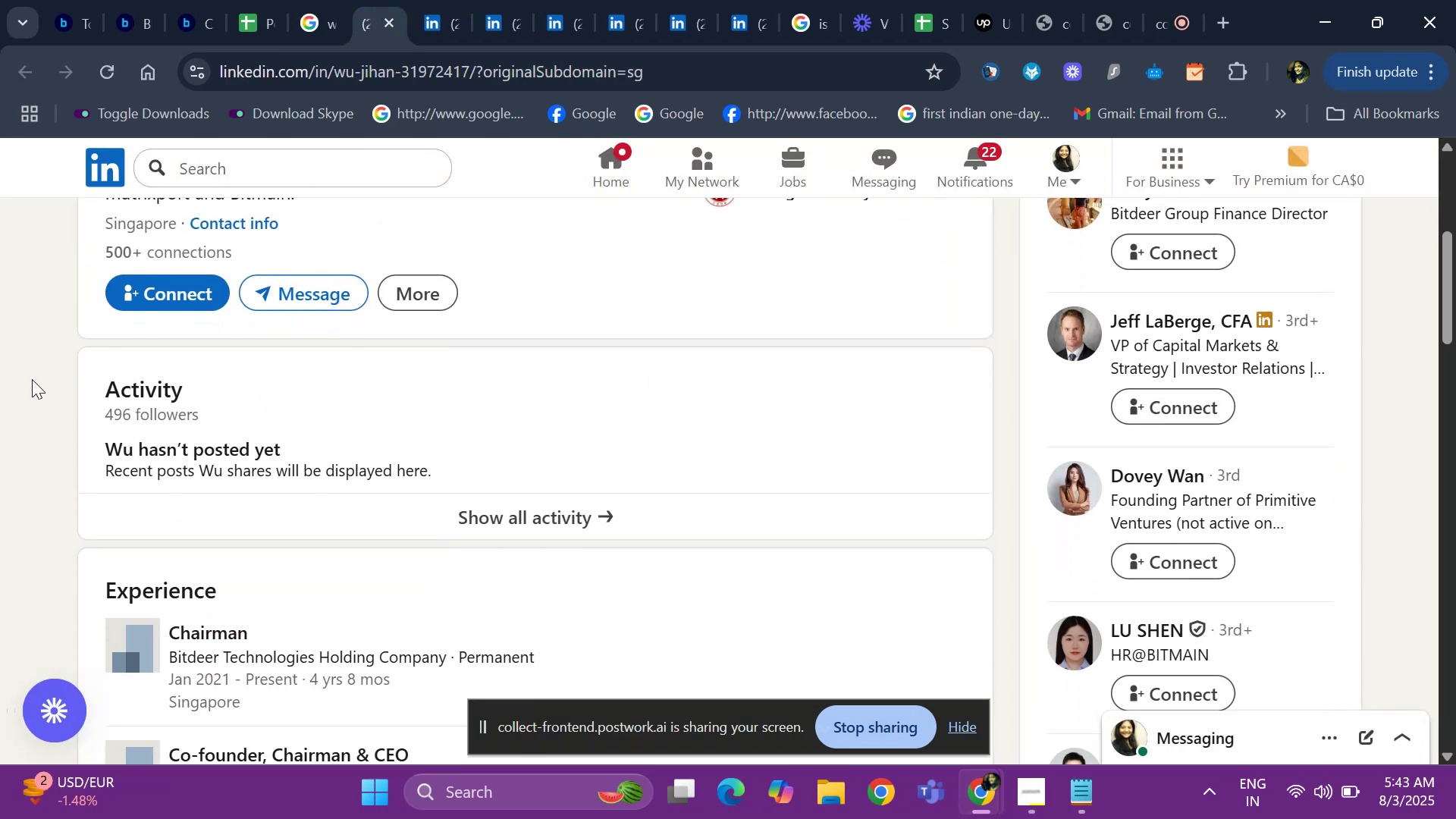 
key(ArrowDown)
 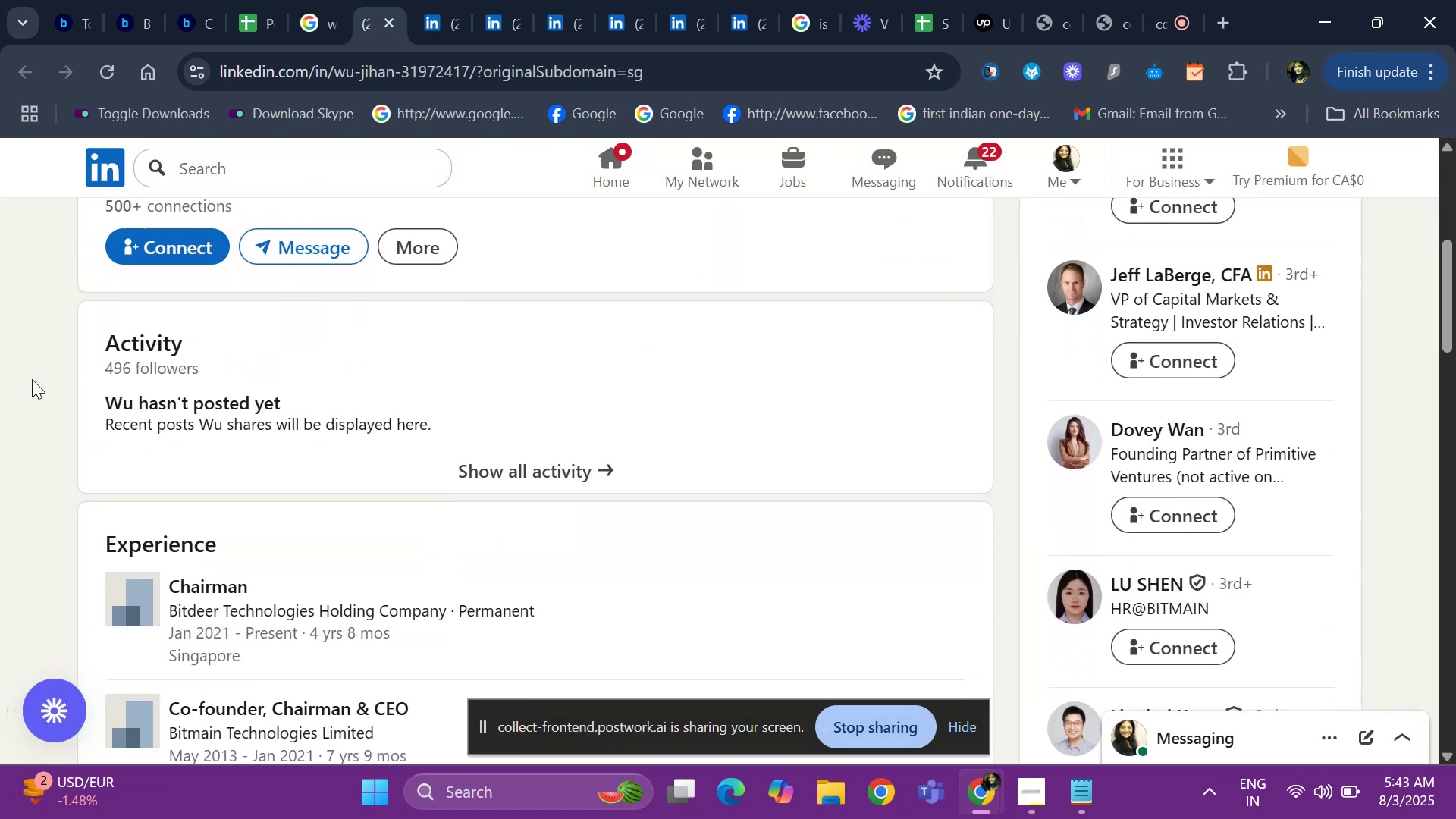 
key(ArrowDown)
 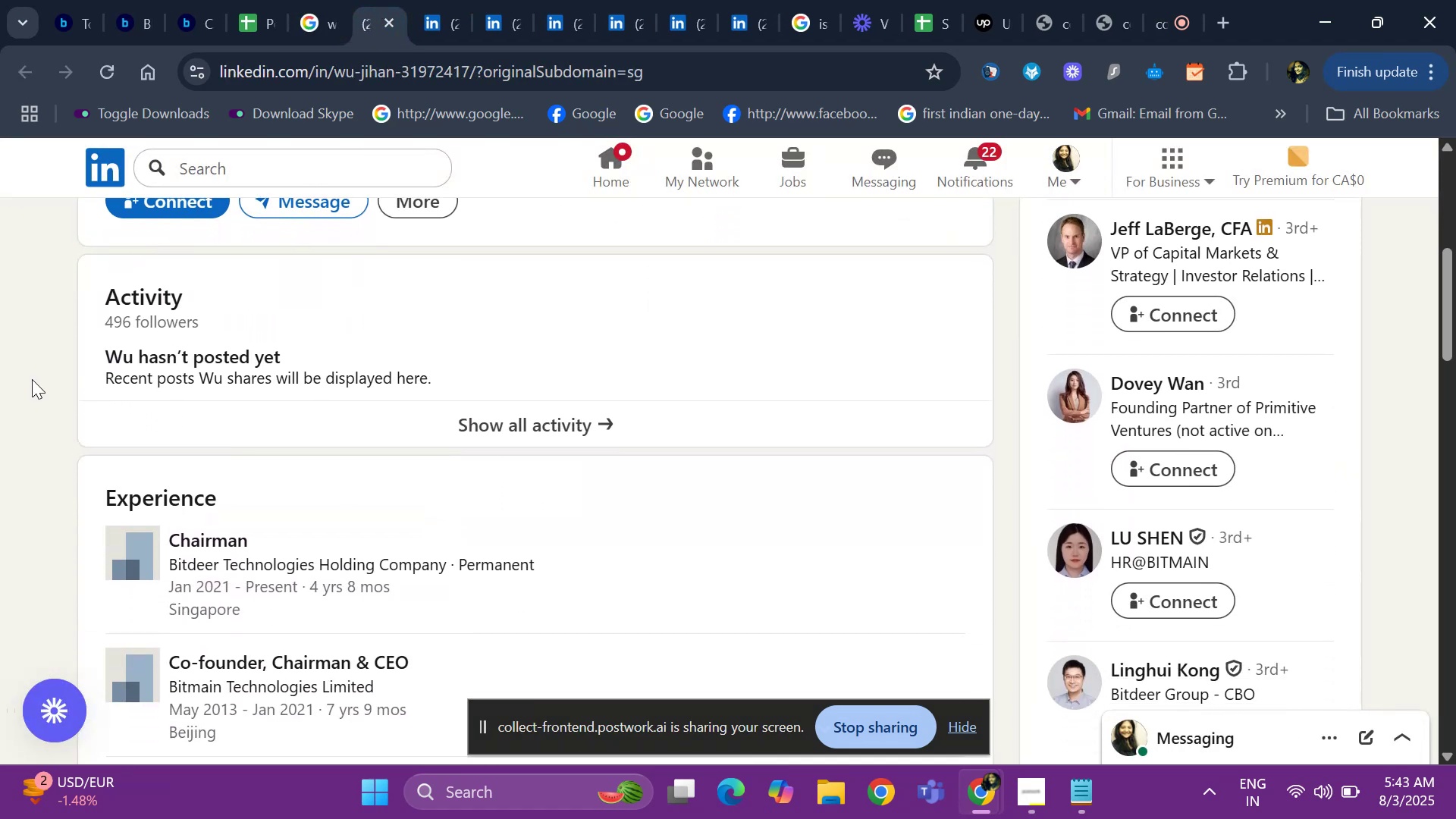 
key(ArrowDown)
 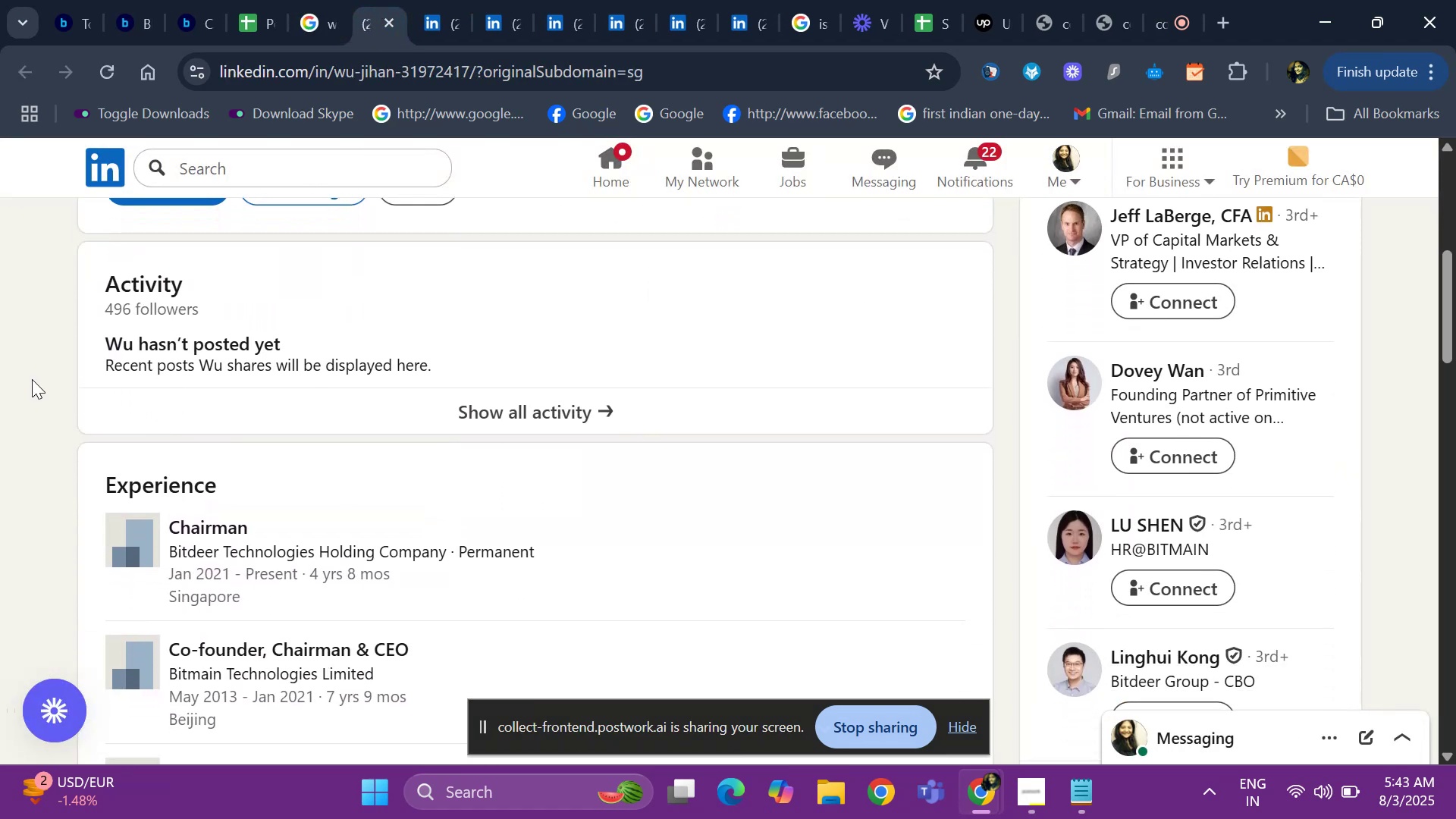 
key(ArrowDown)
 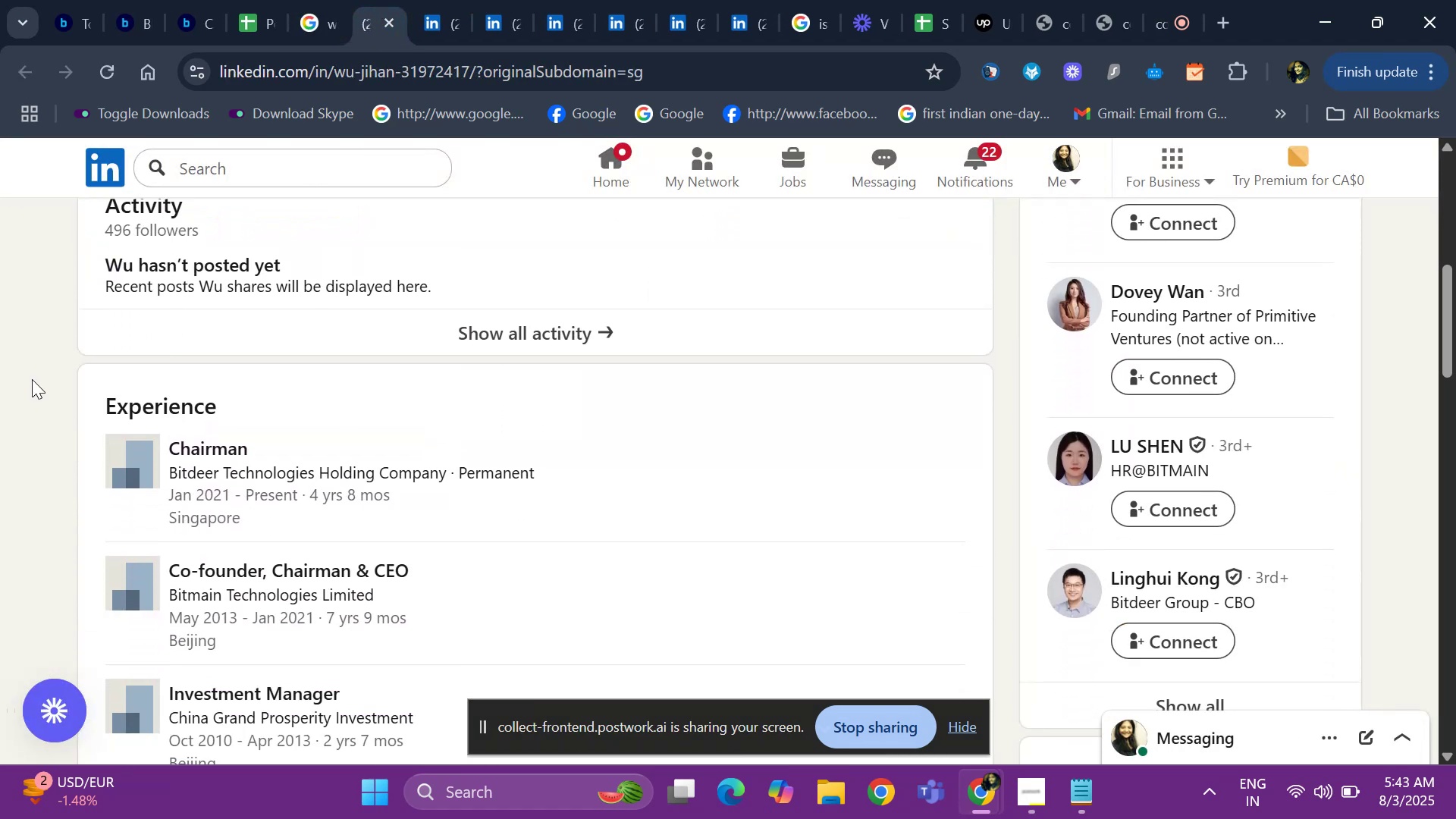 
key(ArrowDown)
 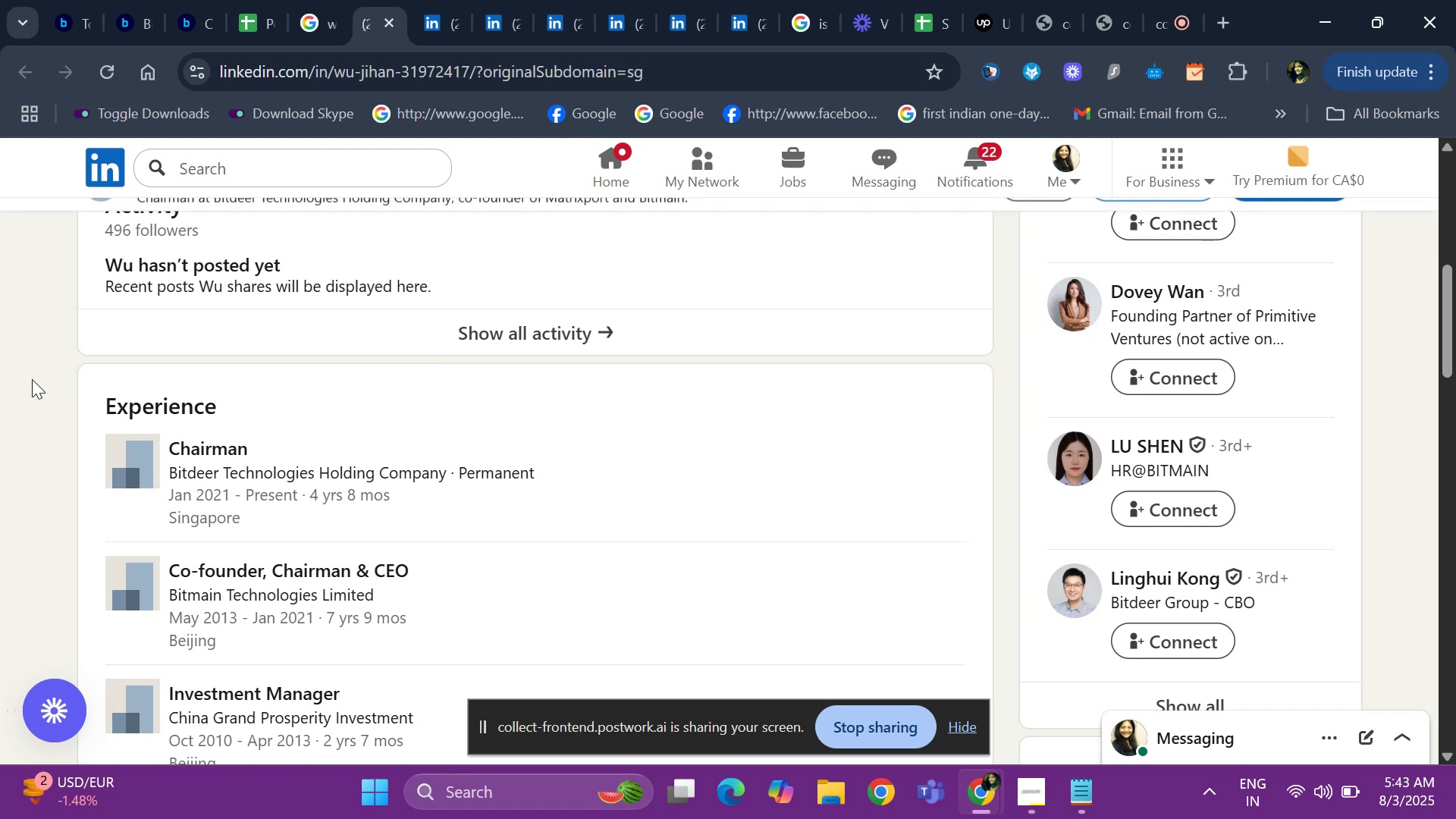 
key(ArrowDown)
 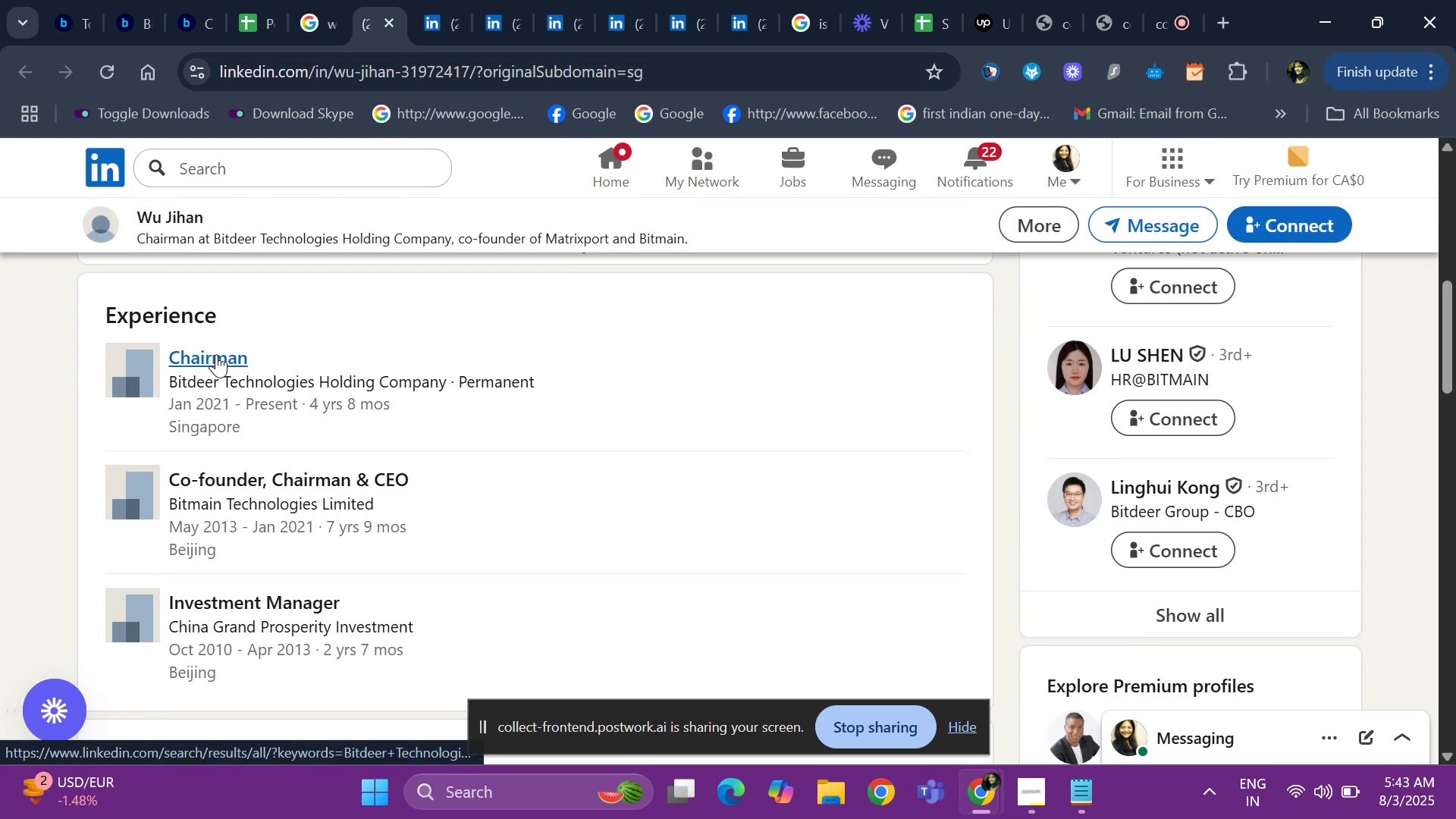 
left_click([216, 355])
 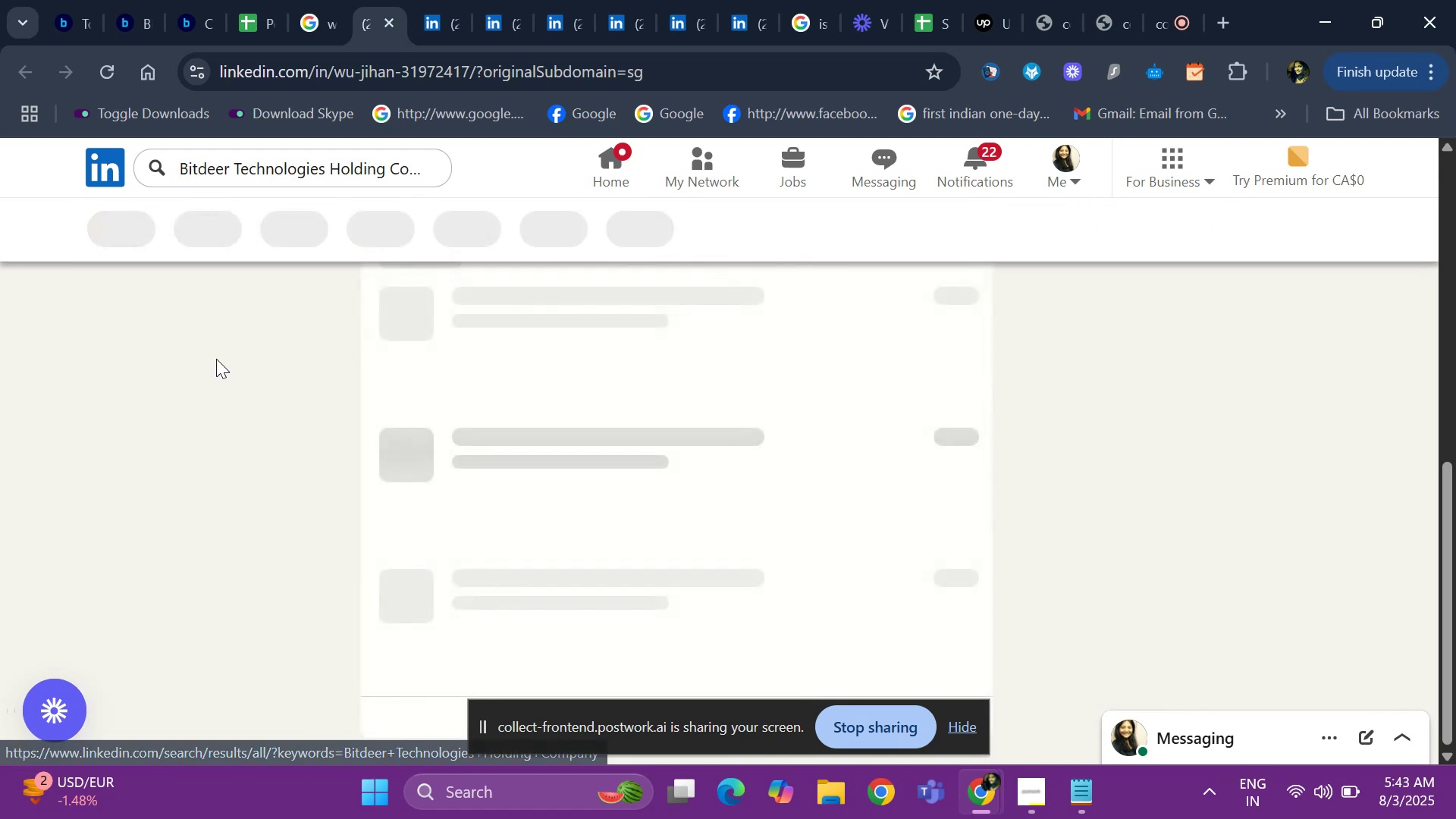 
mouse_move([231, 332])
 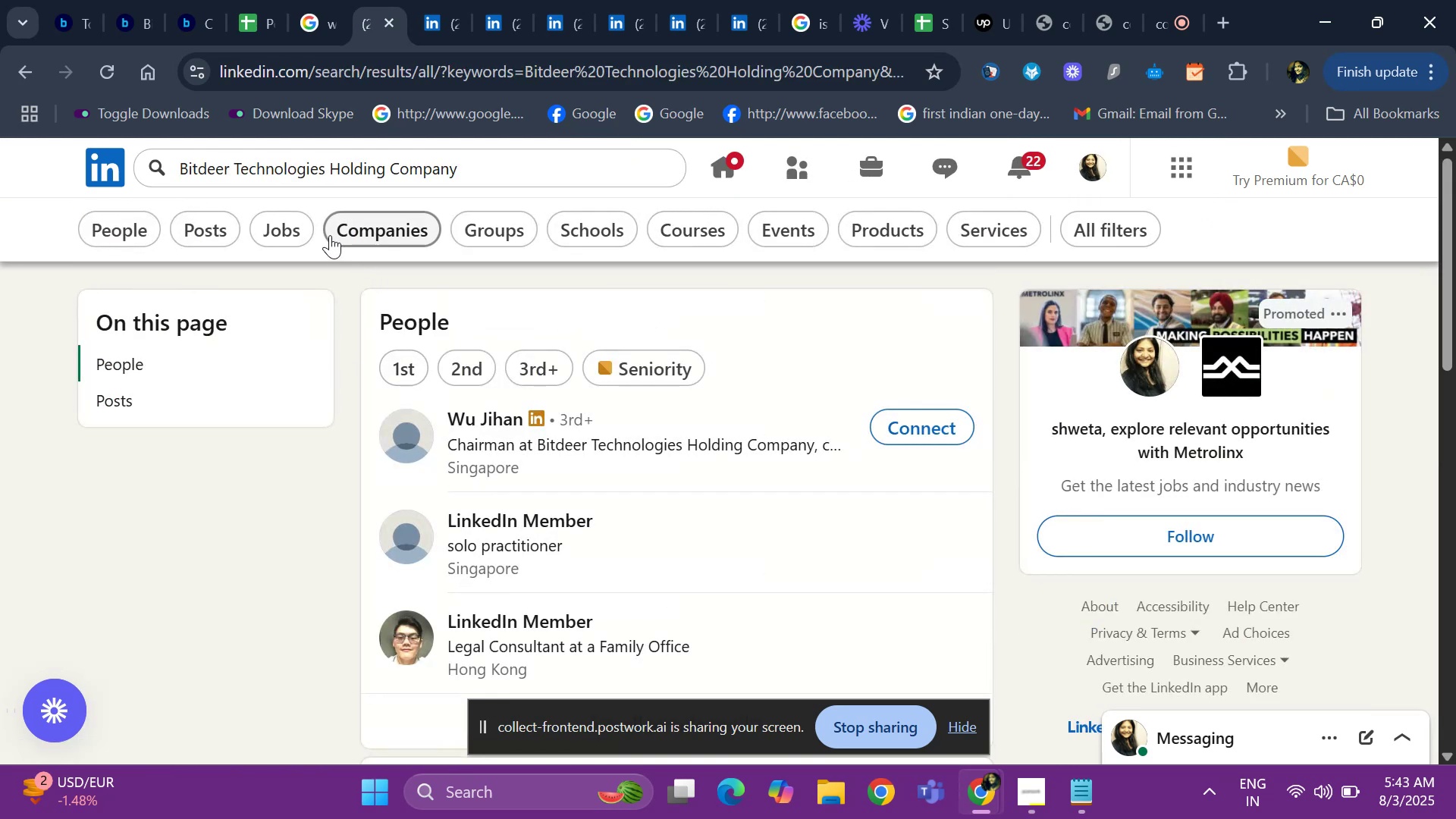 
left_click([340, 234])
 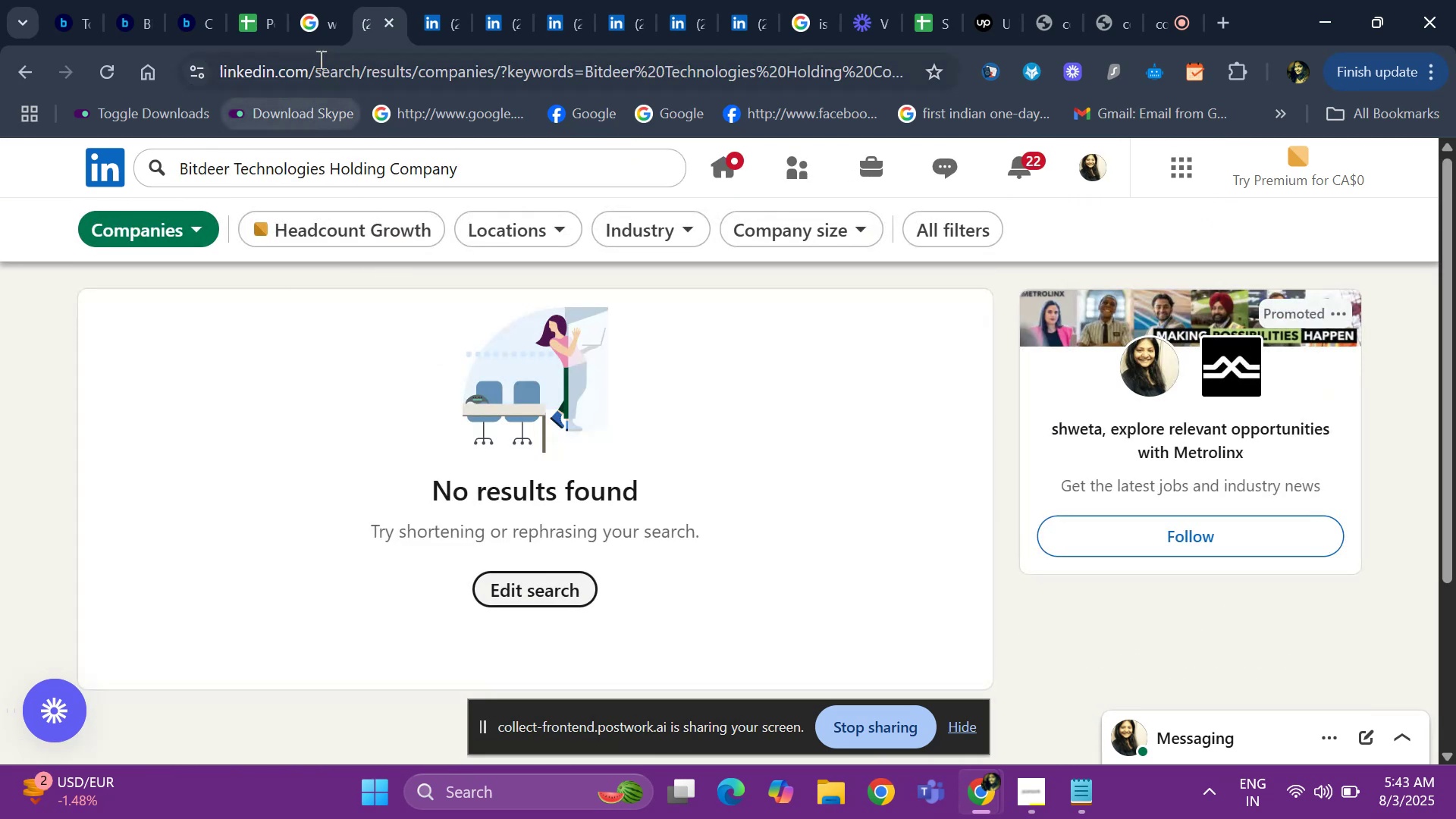 
left_click([320, 33])
 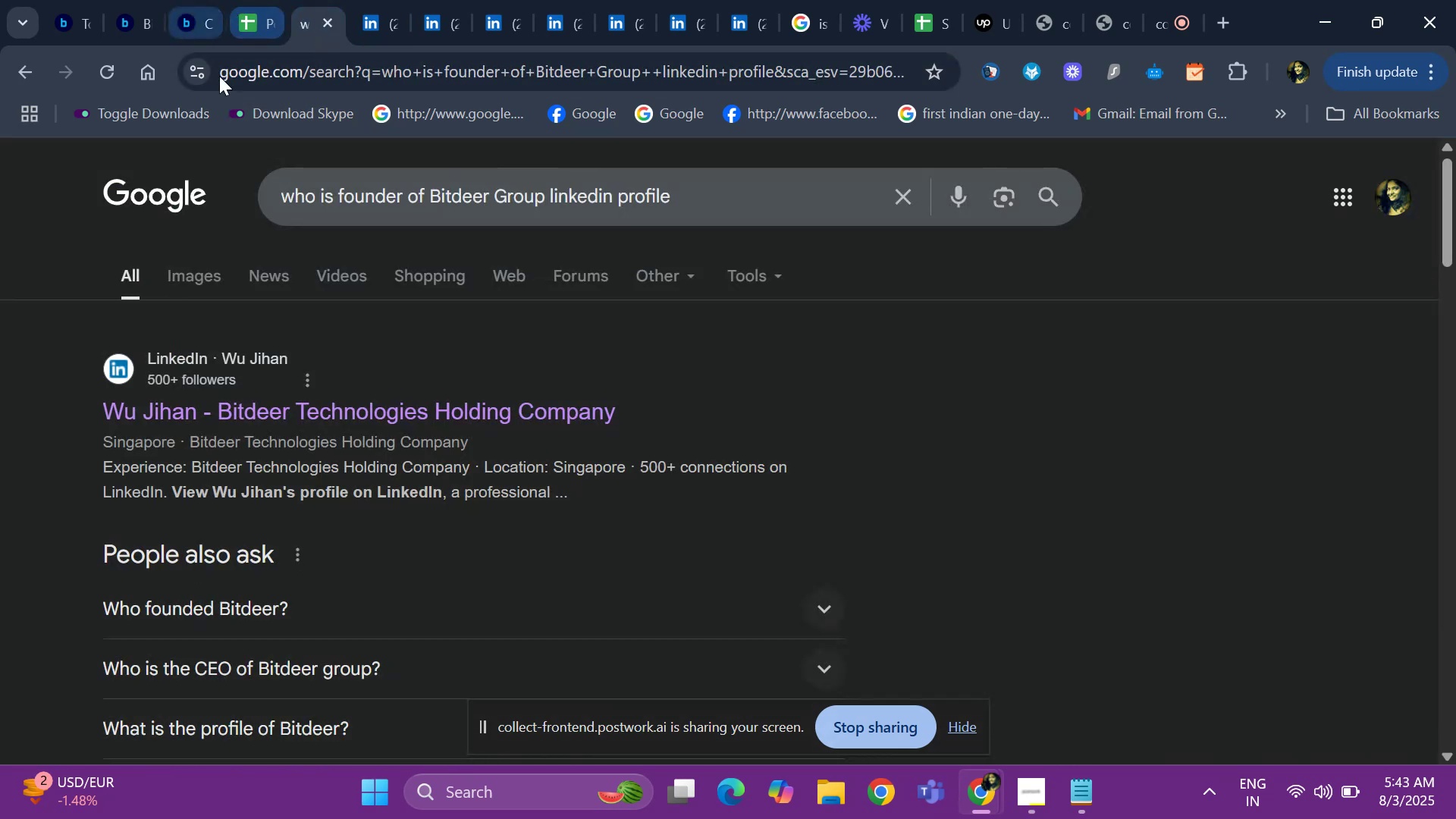 
key(ArrowDown)
 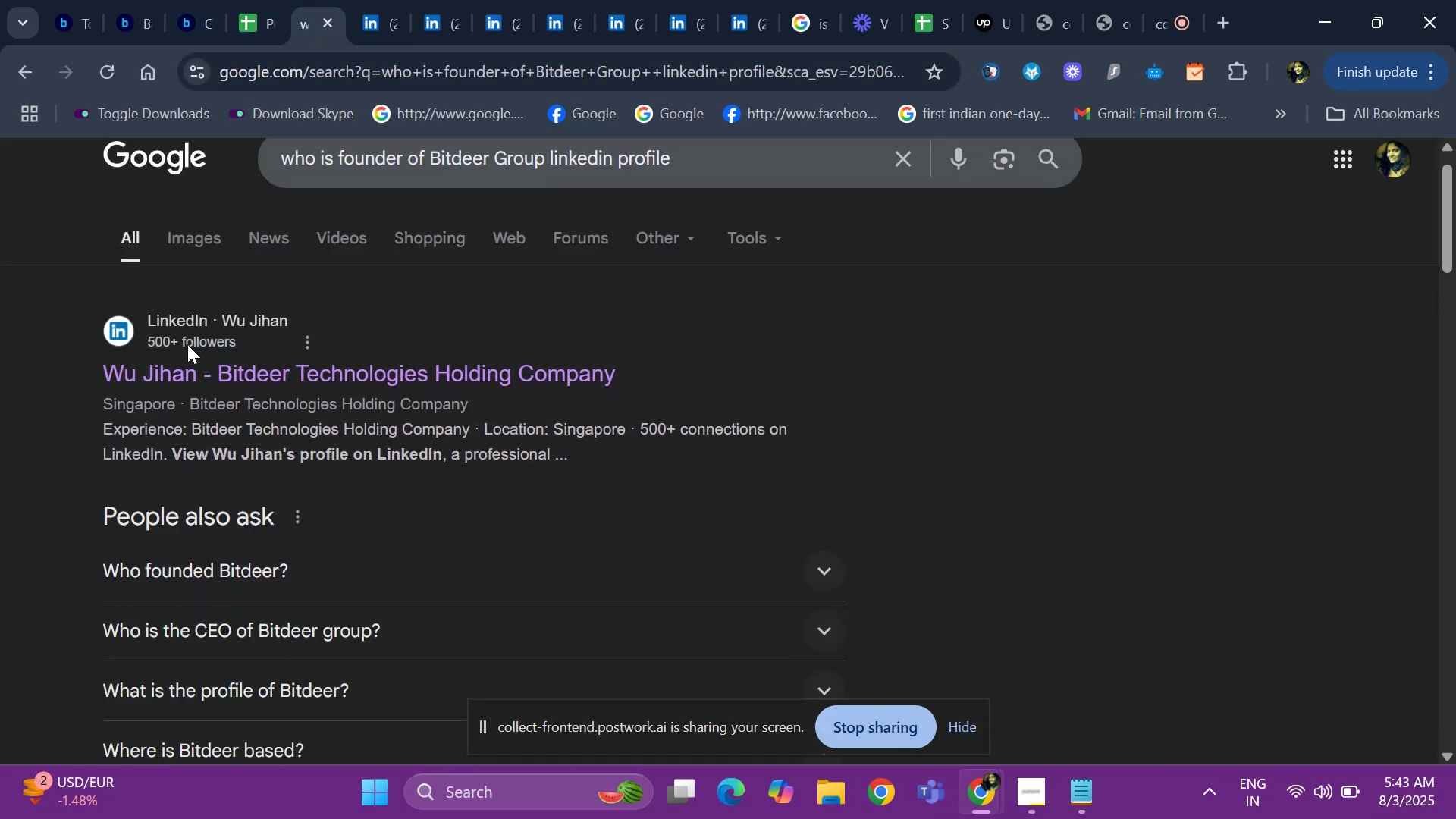 
key(ArrowDown)
 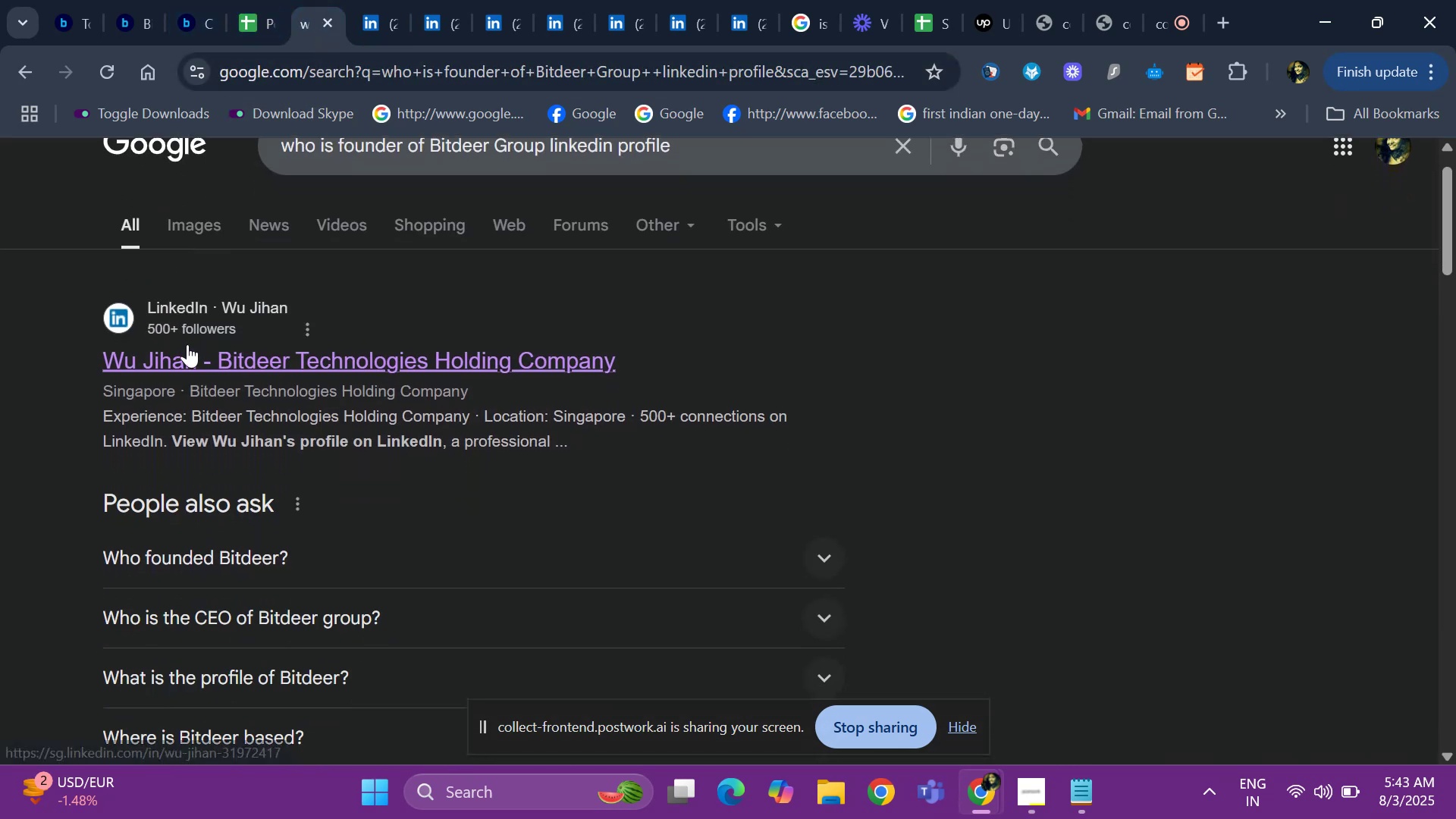 
key(ArrowDown)
 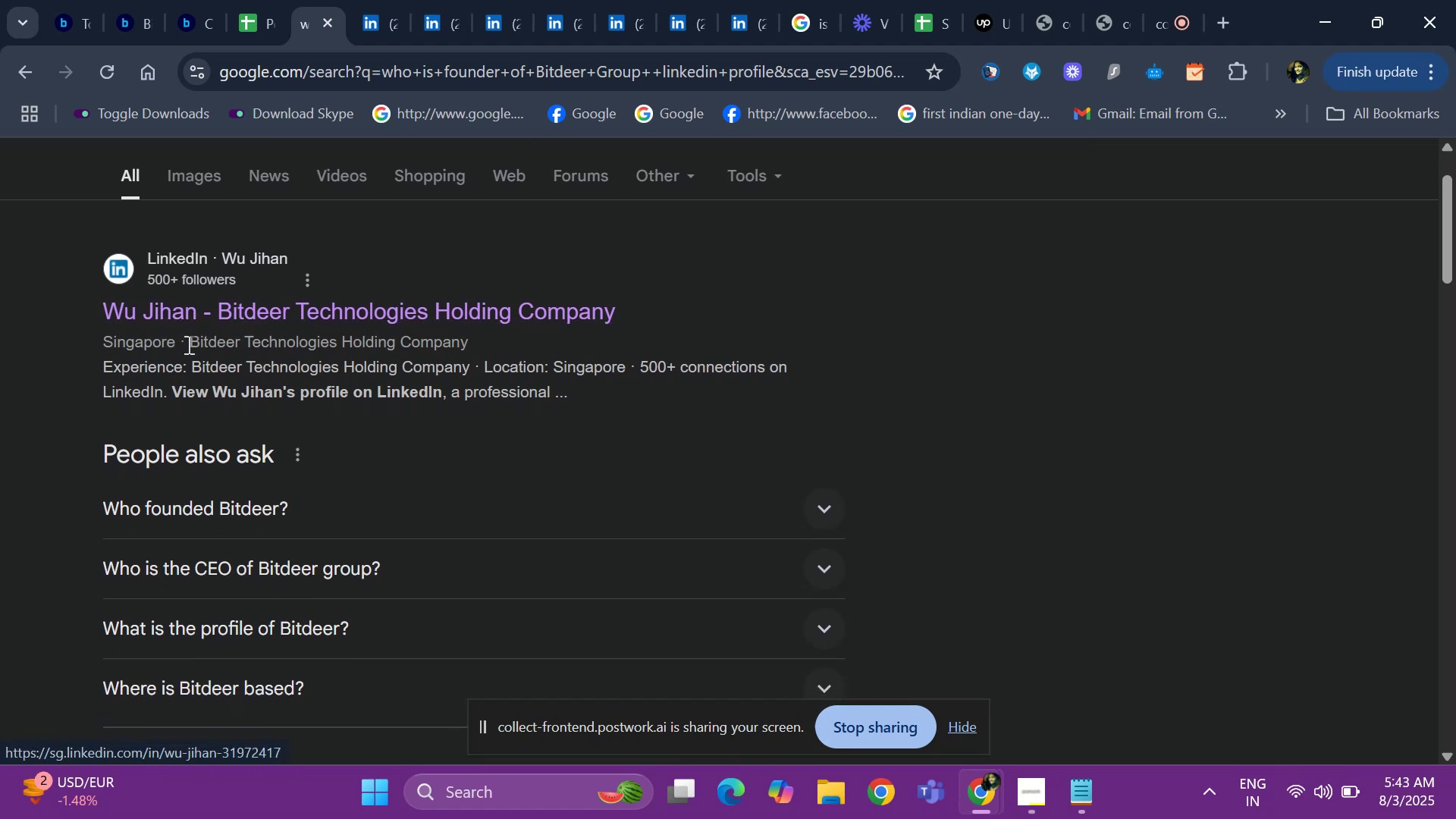 
key(ArrowDown)
 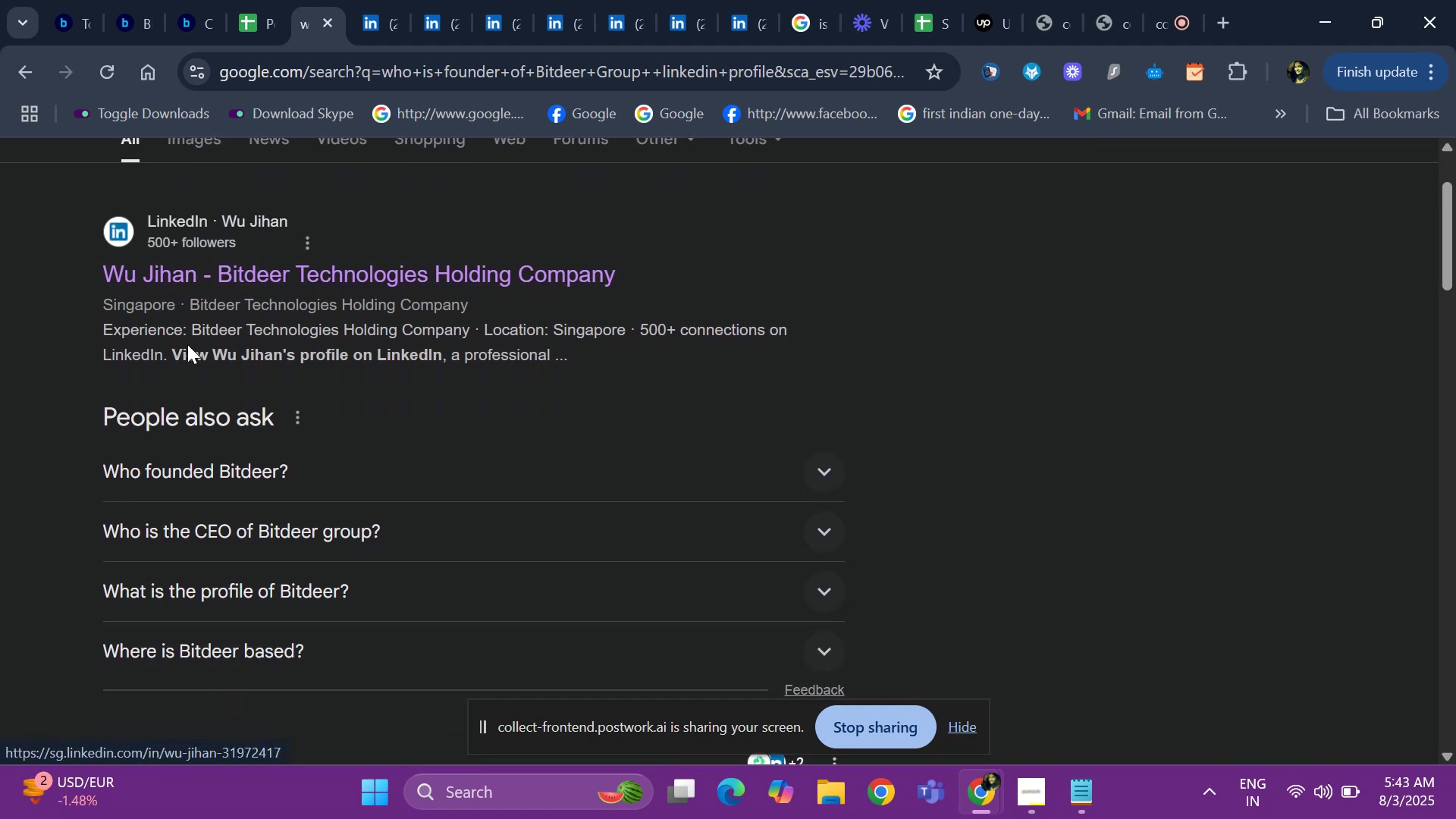 
key(ArrowDown)
 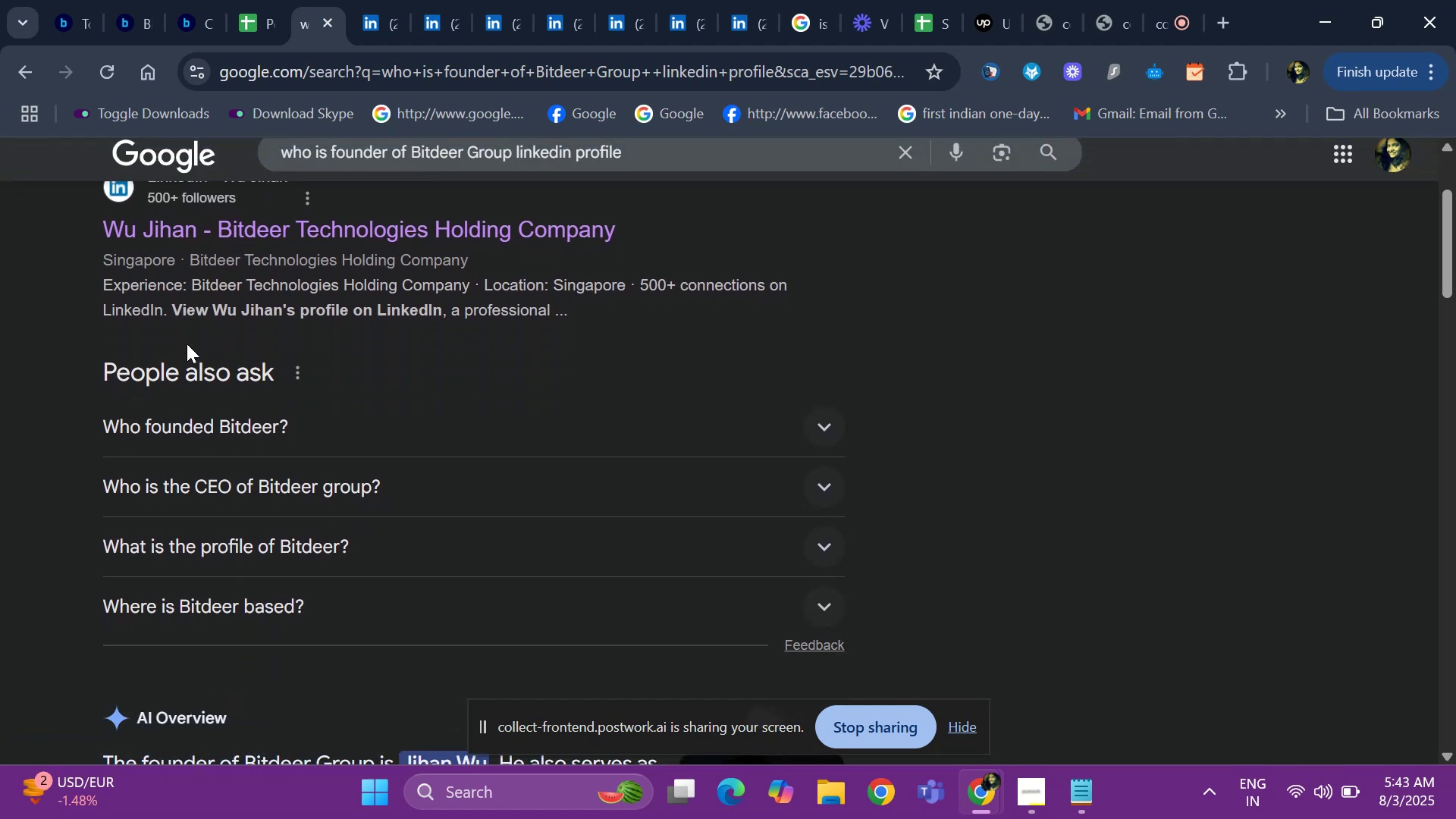 
key(ArrowDown)
 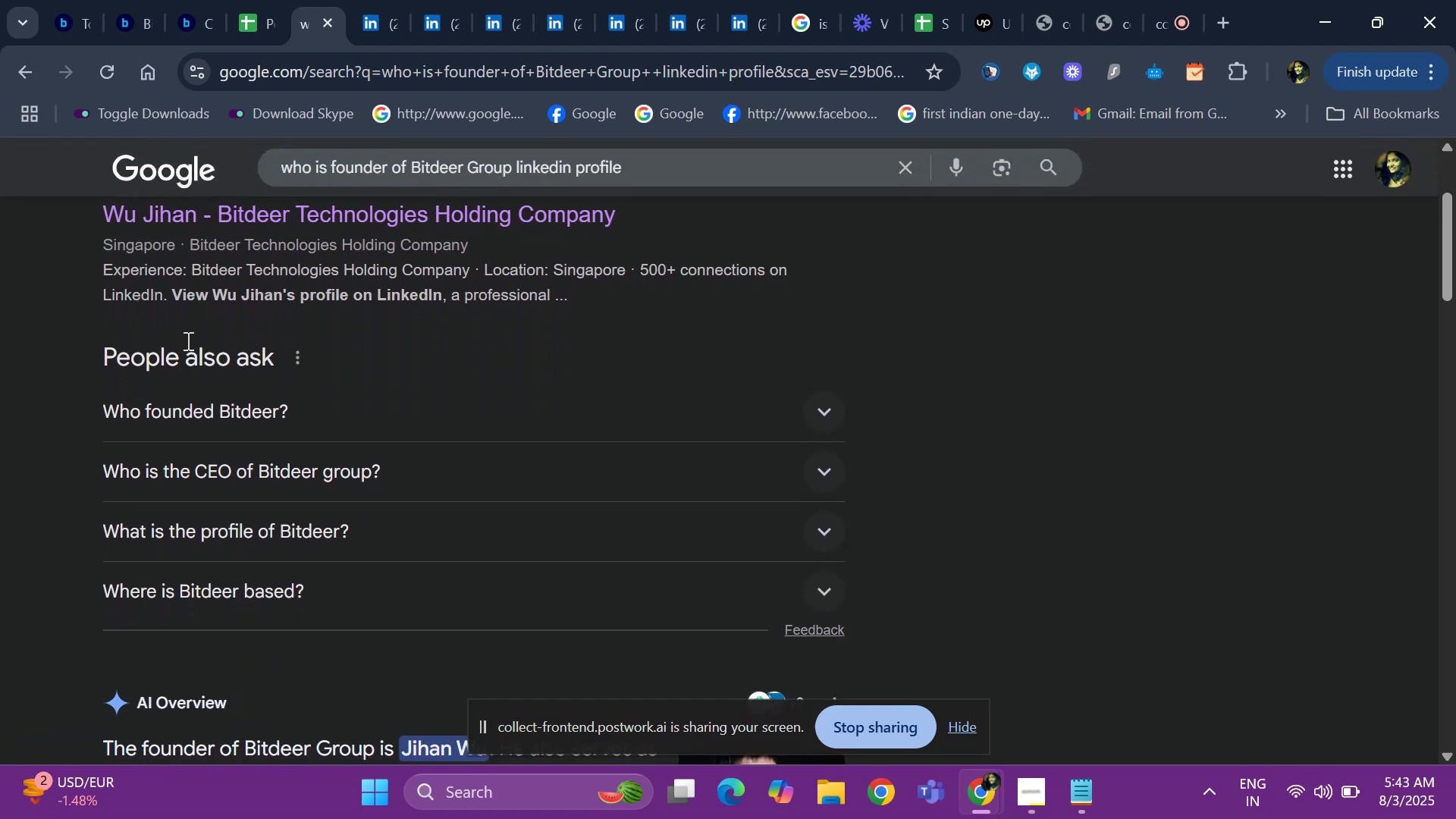 
key(ArrowDown)
 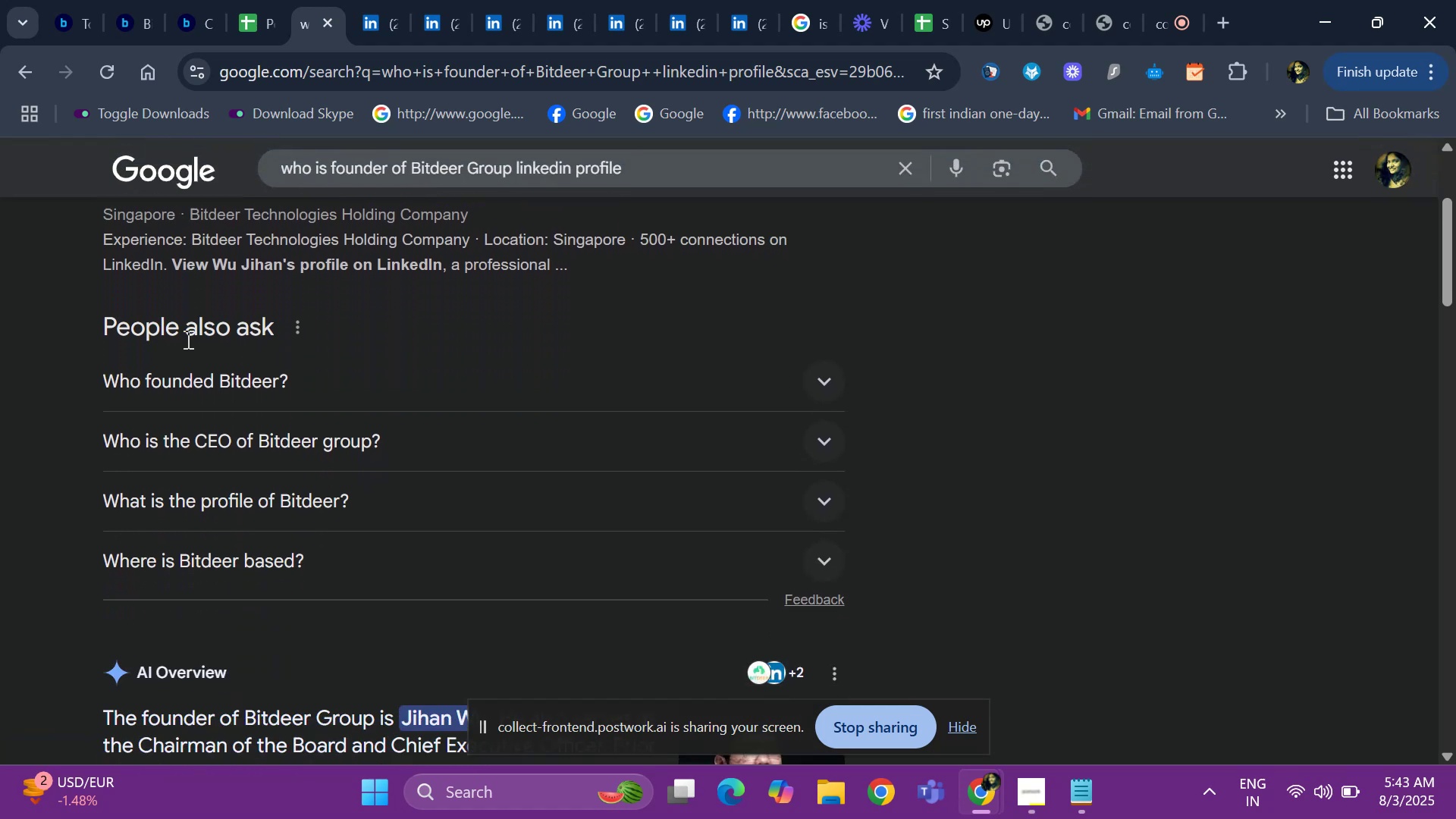 
key(ArrowDown)
 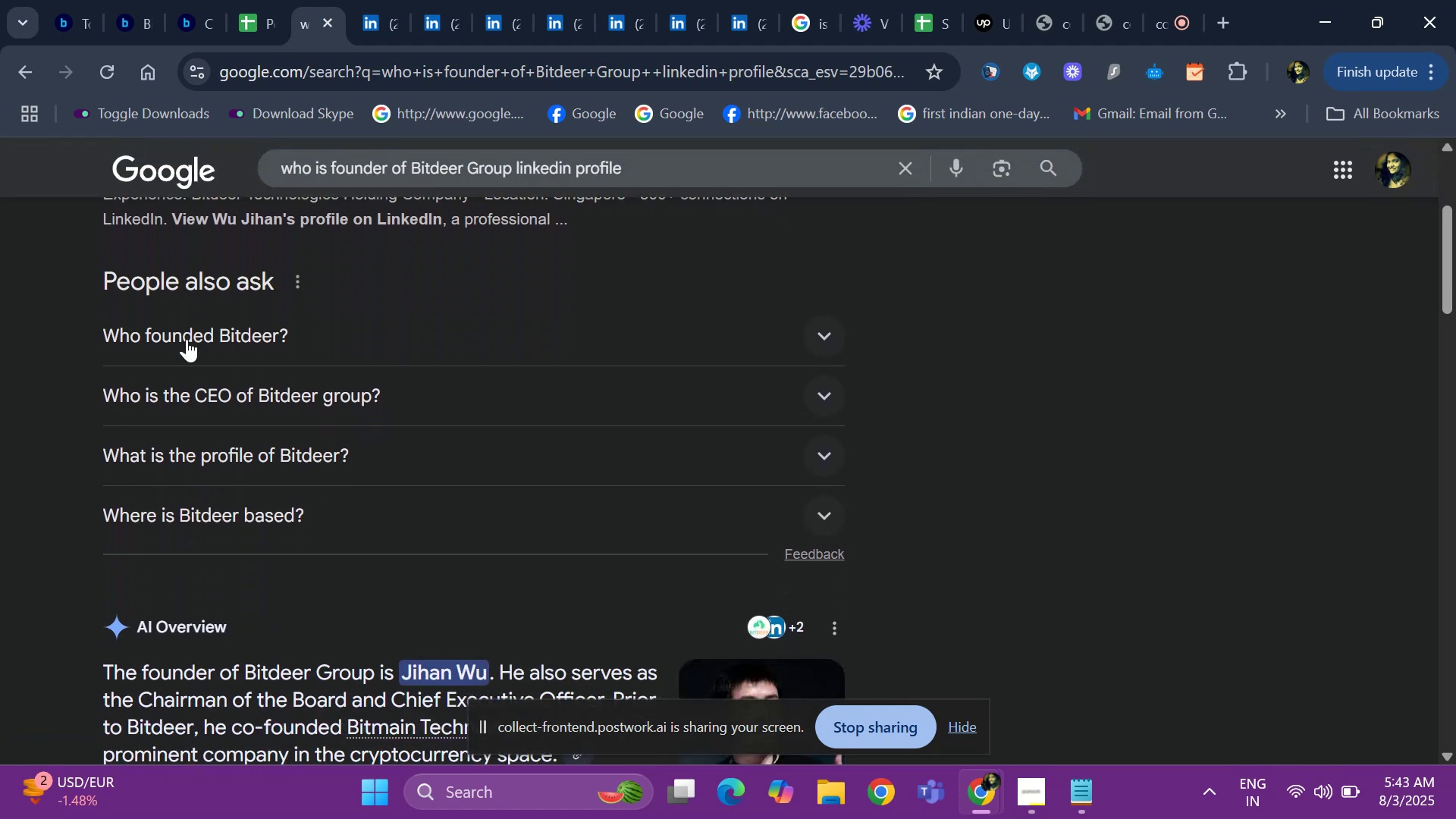 
key(ArrowDown)
 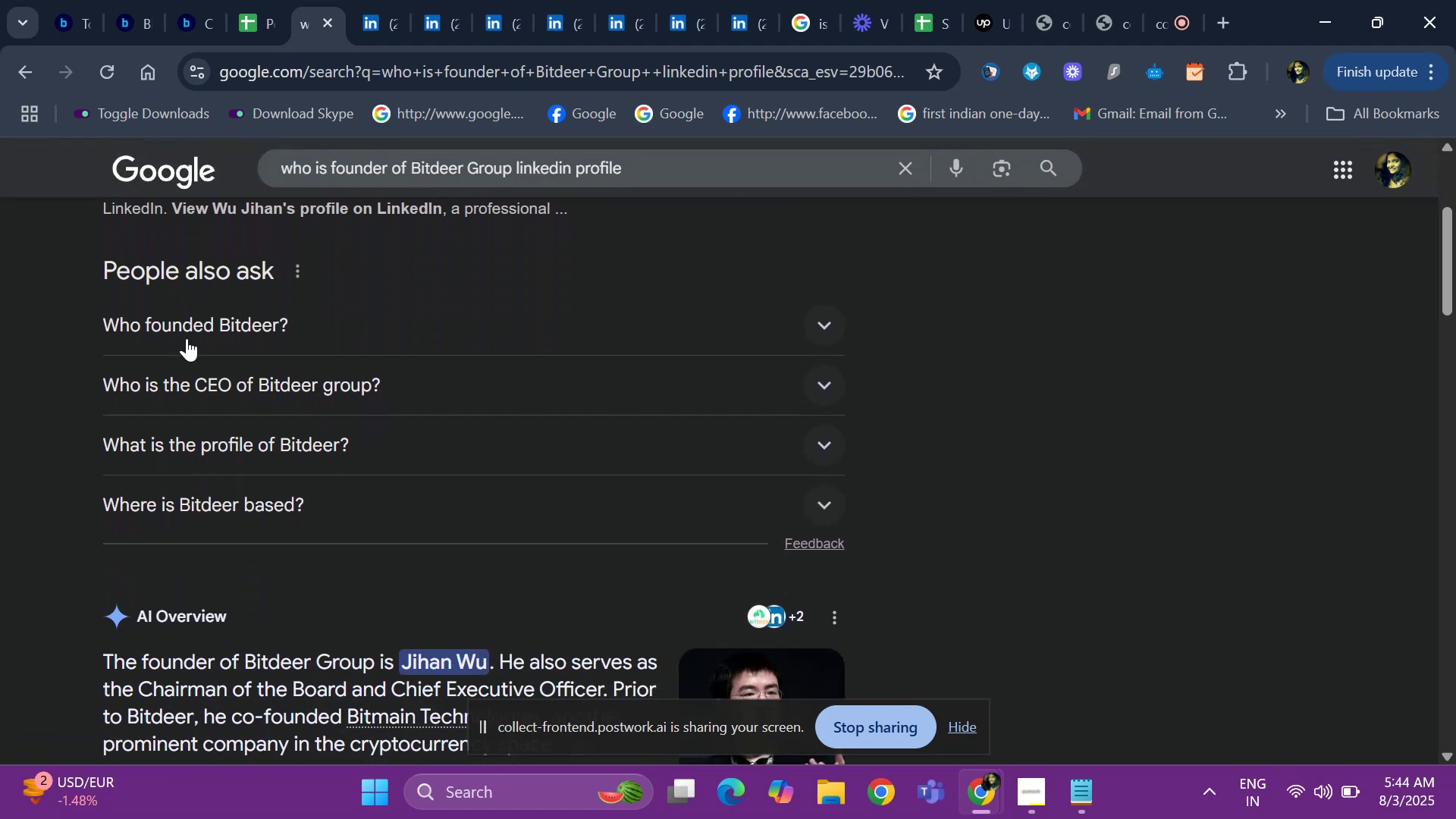 
key(ArrowDown)
 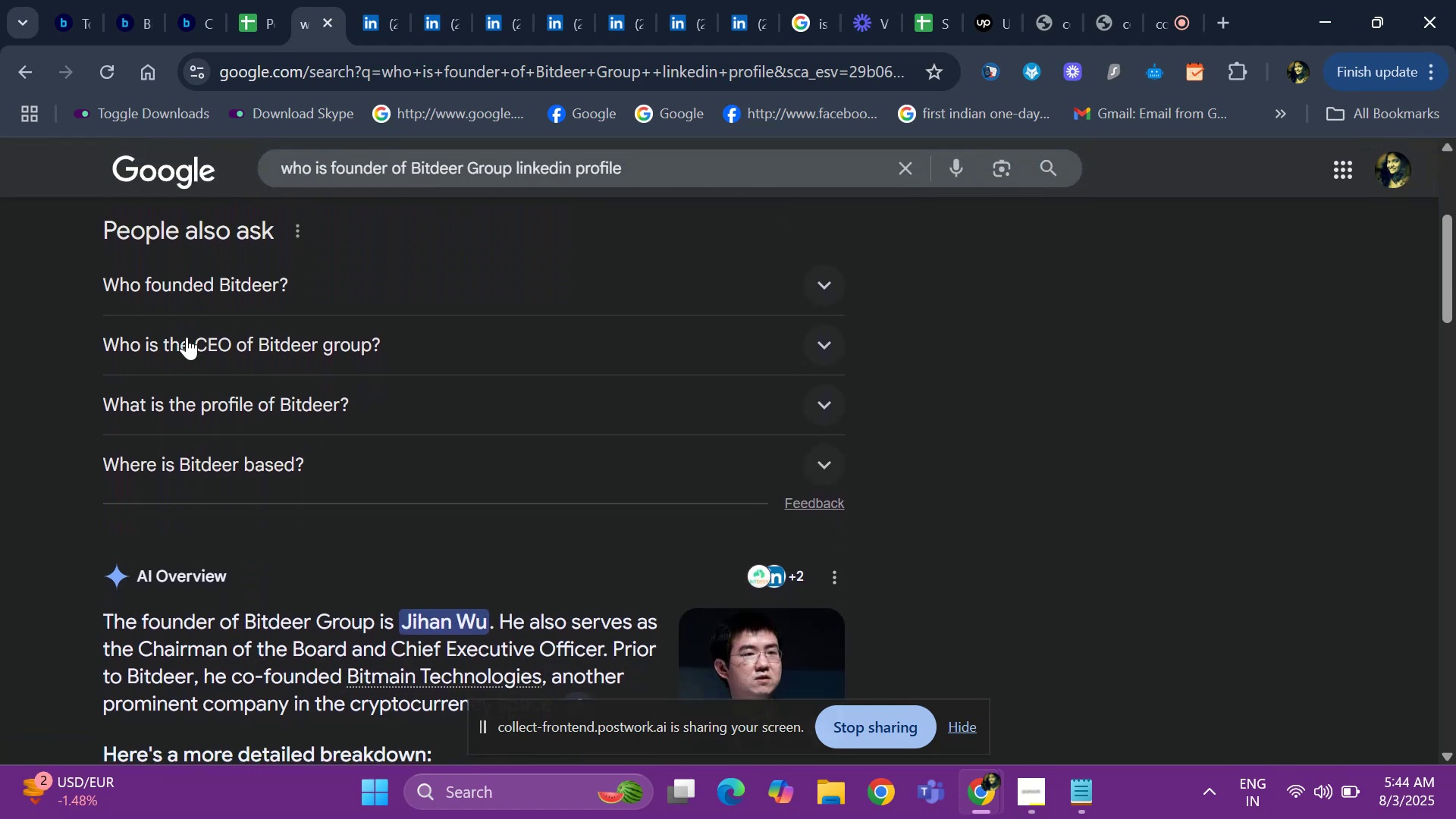 
hold_key(key=ArrowDown, duration=0.97)
 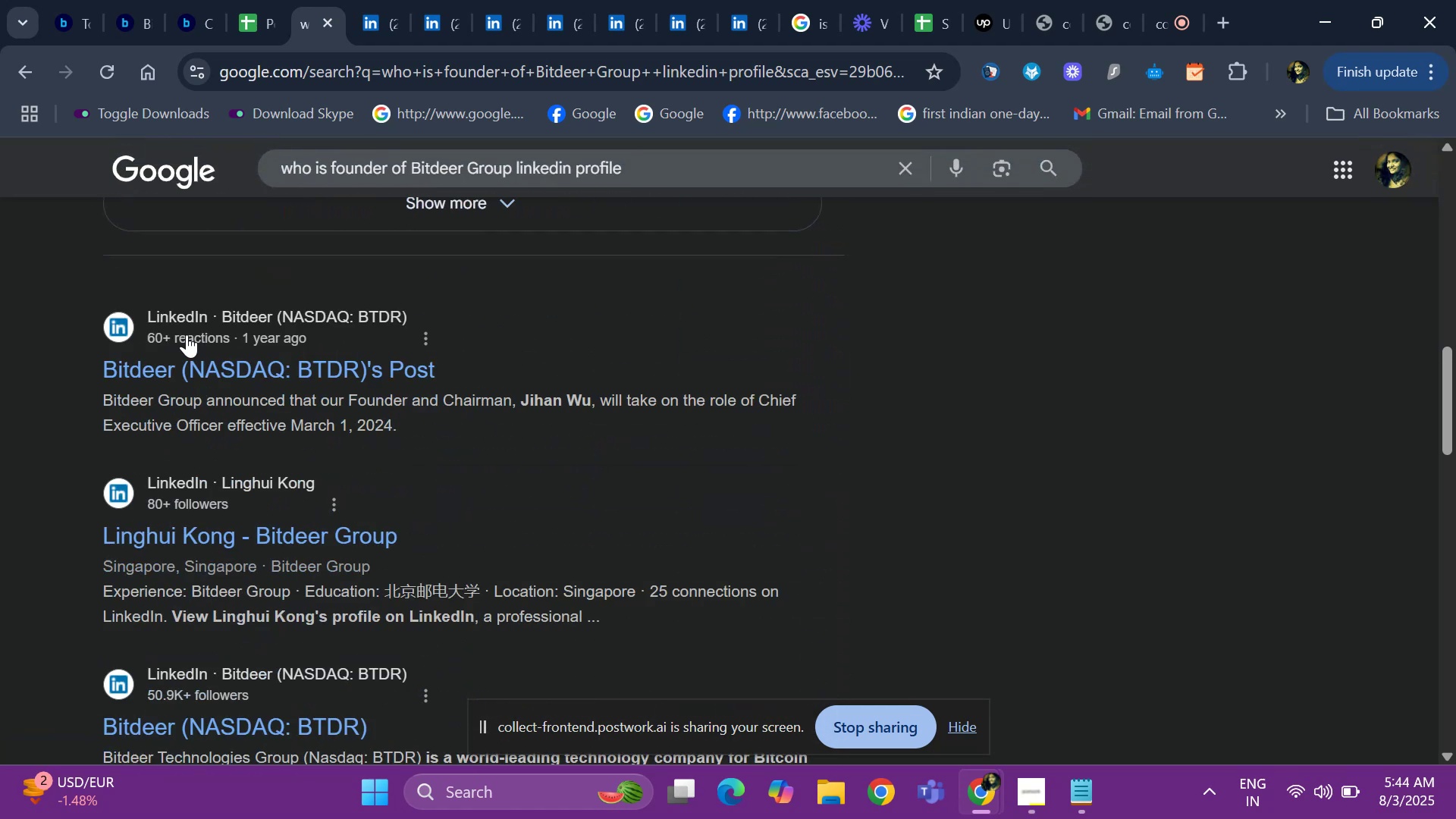 
left_click([187, 334])
 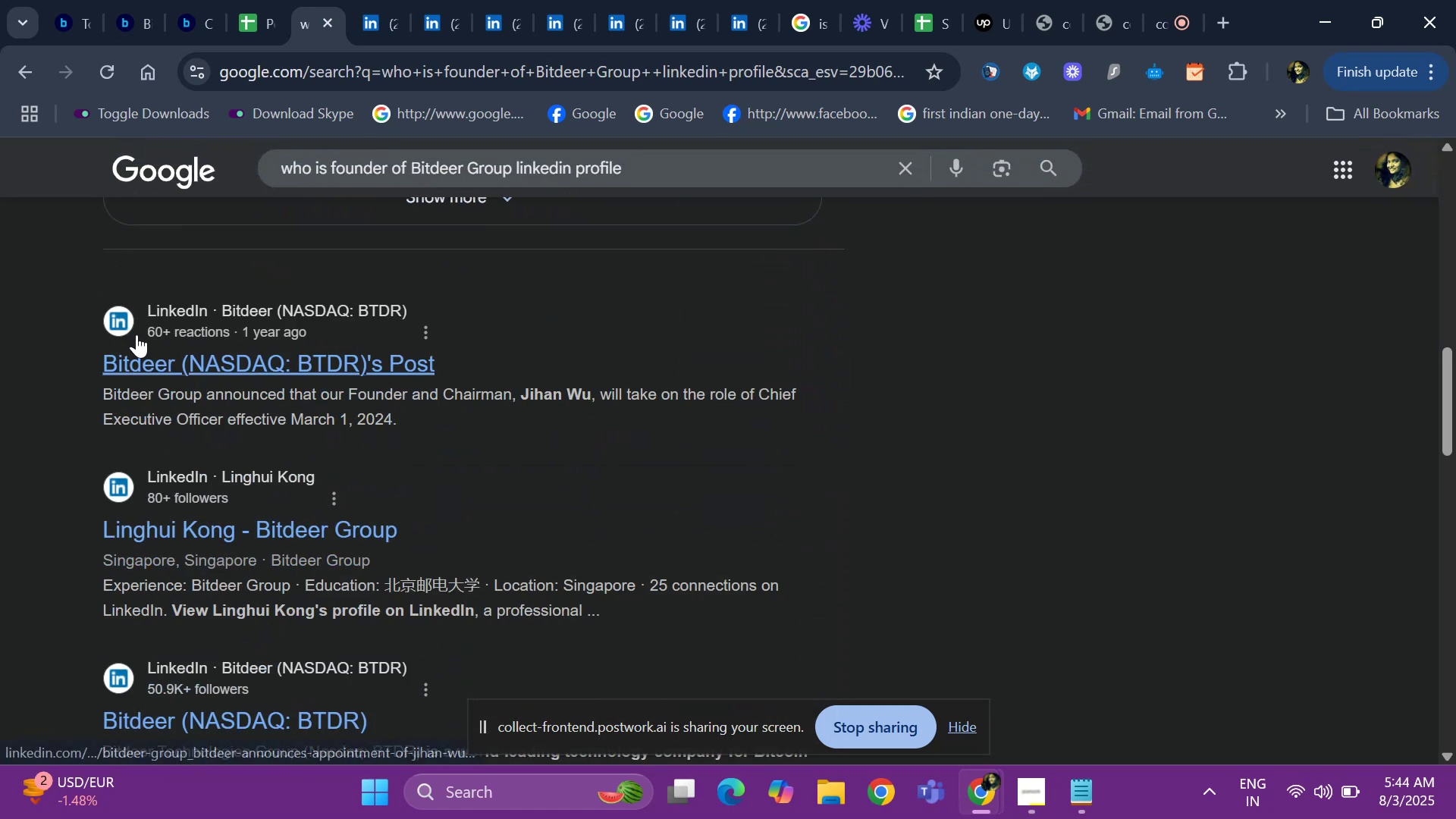 
left_click([144, 344])
 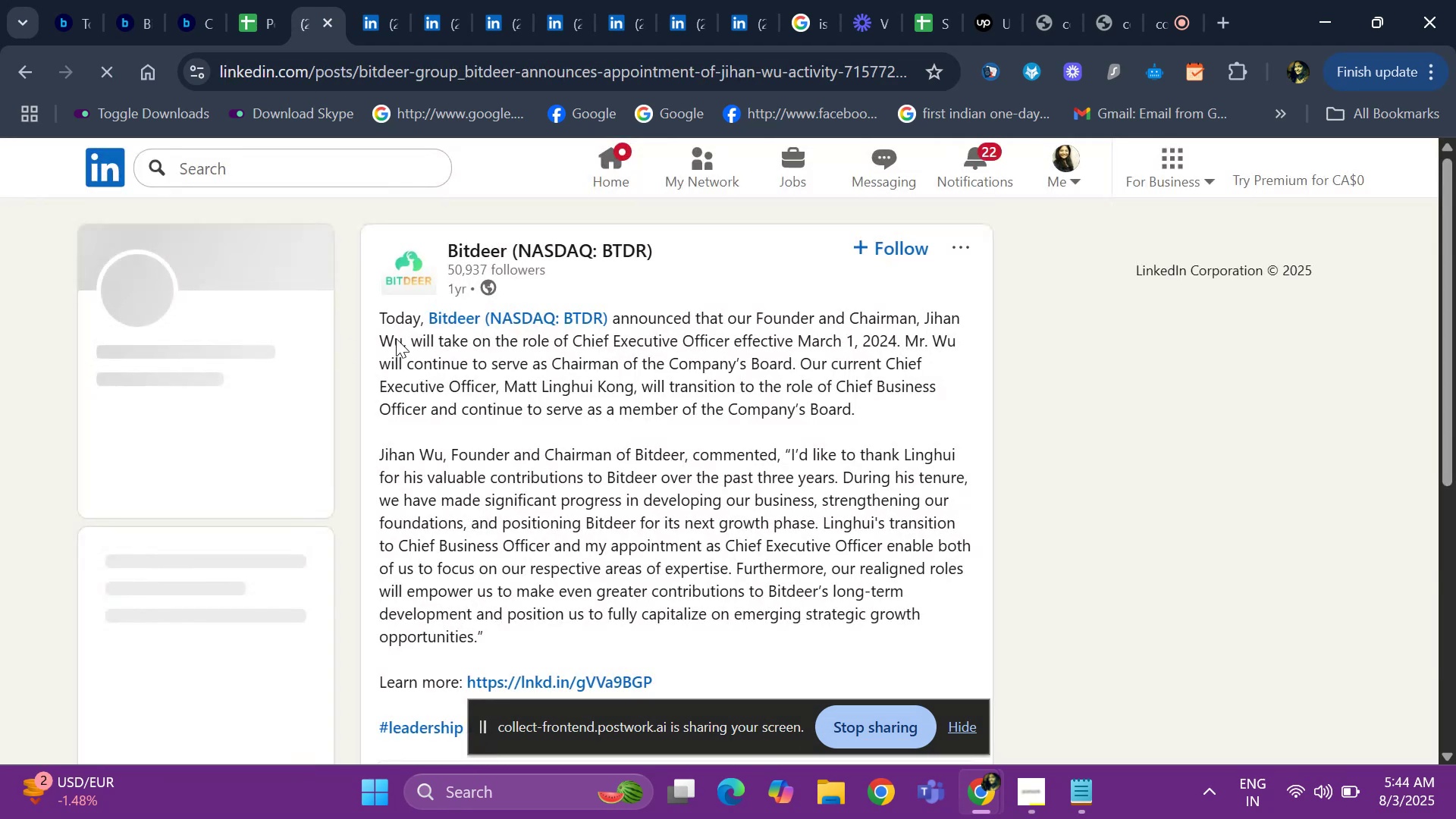 
left_click([482, 308])
 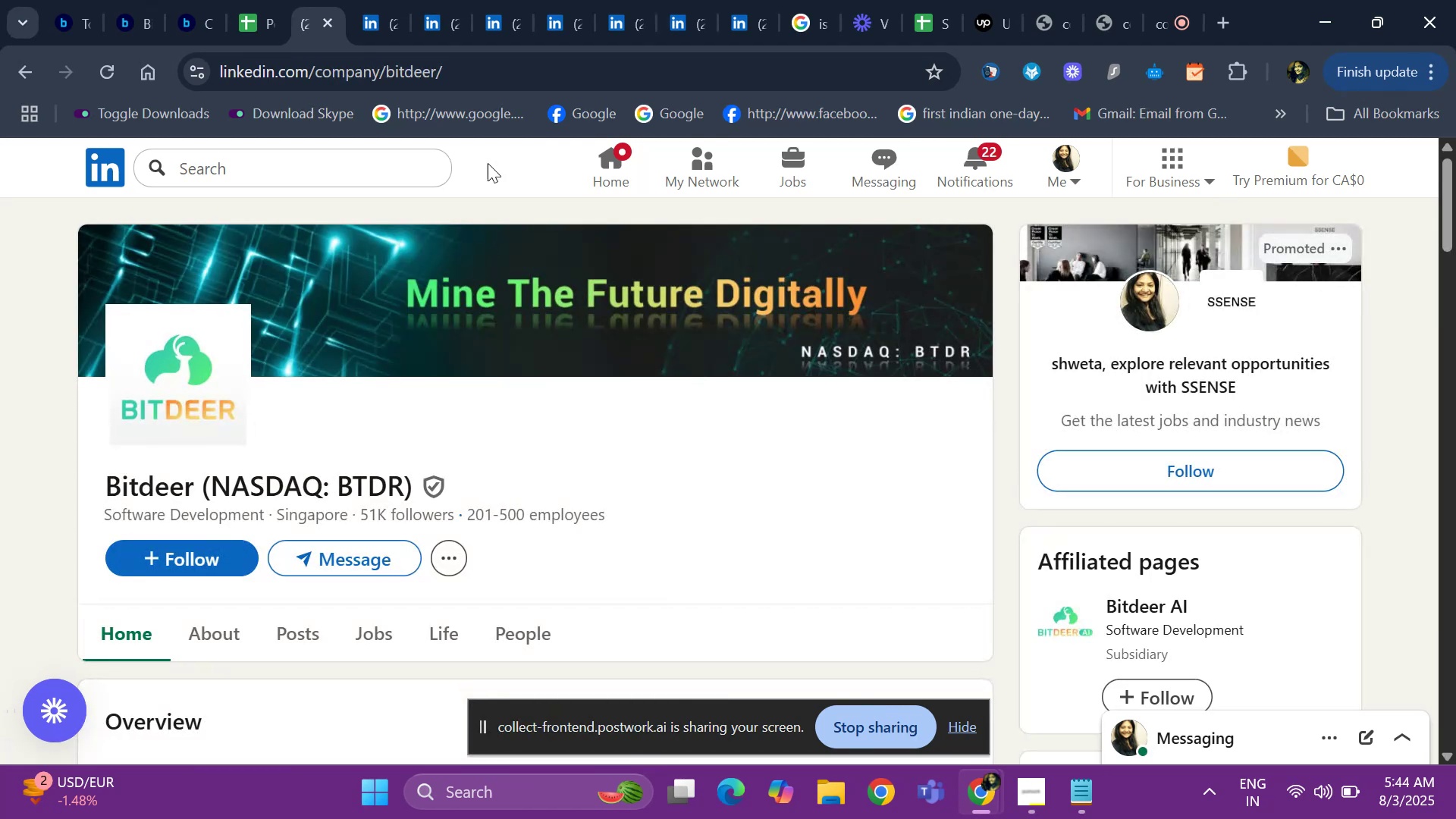 
left_click([389, 19])
 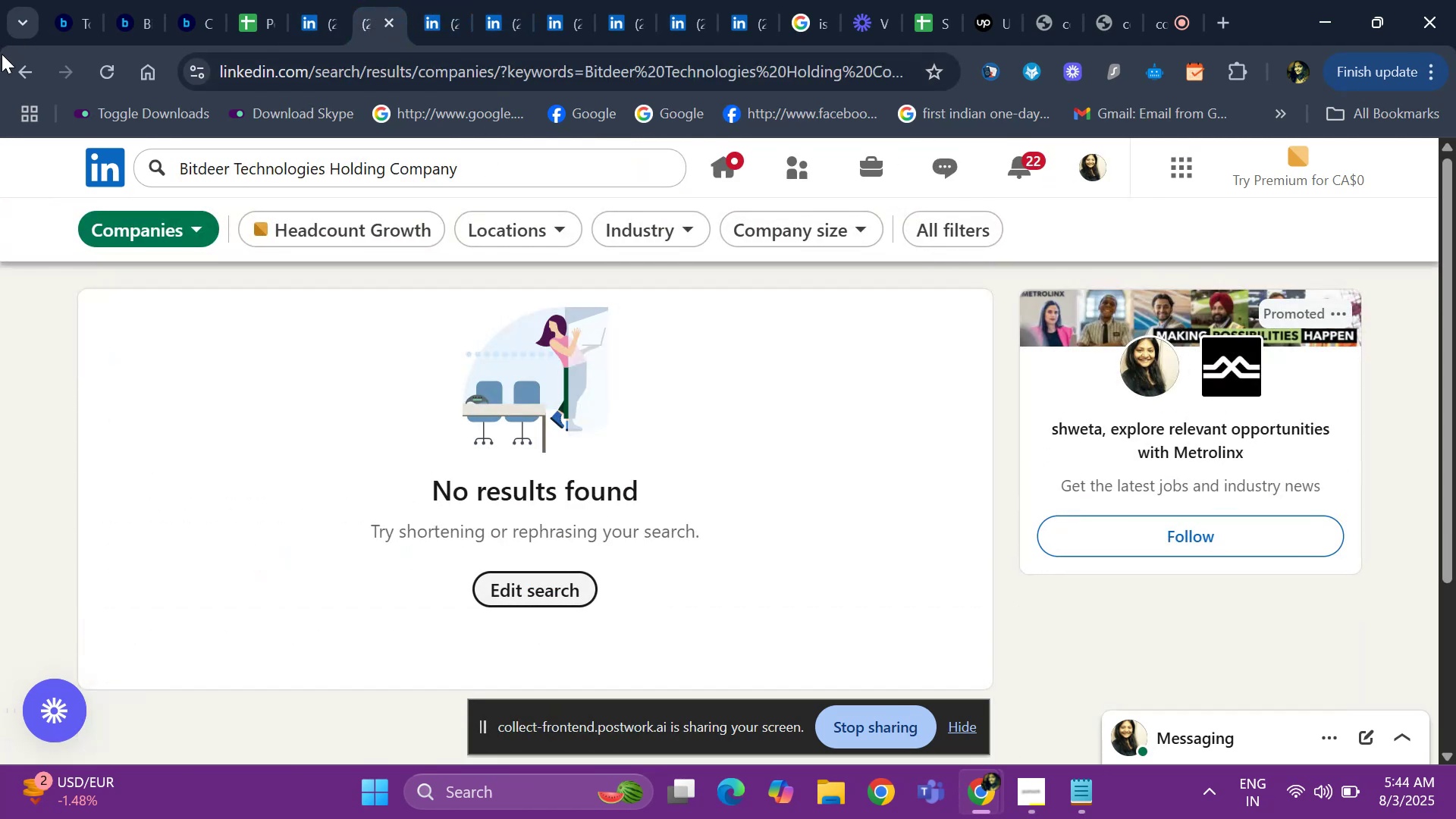 
left_click([12, 68])
 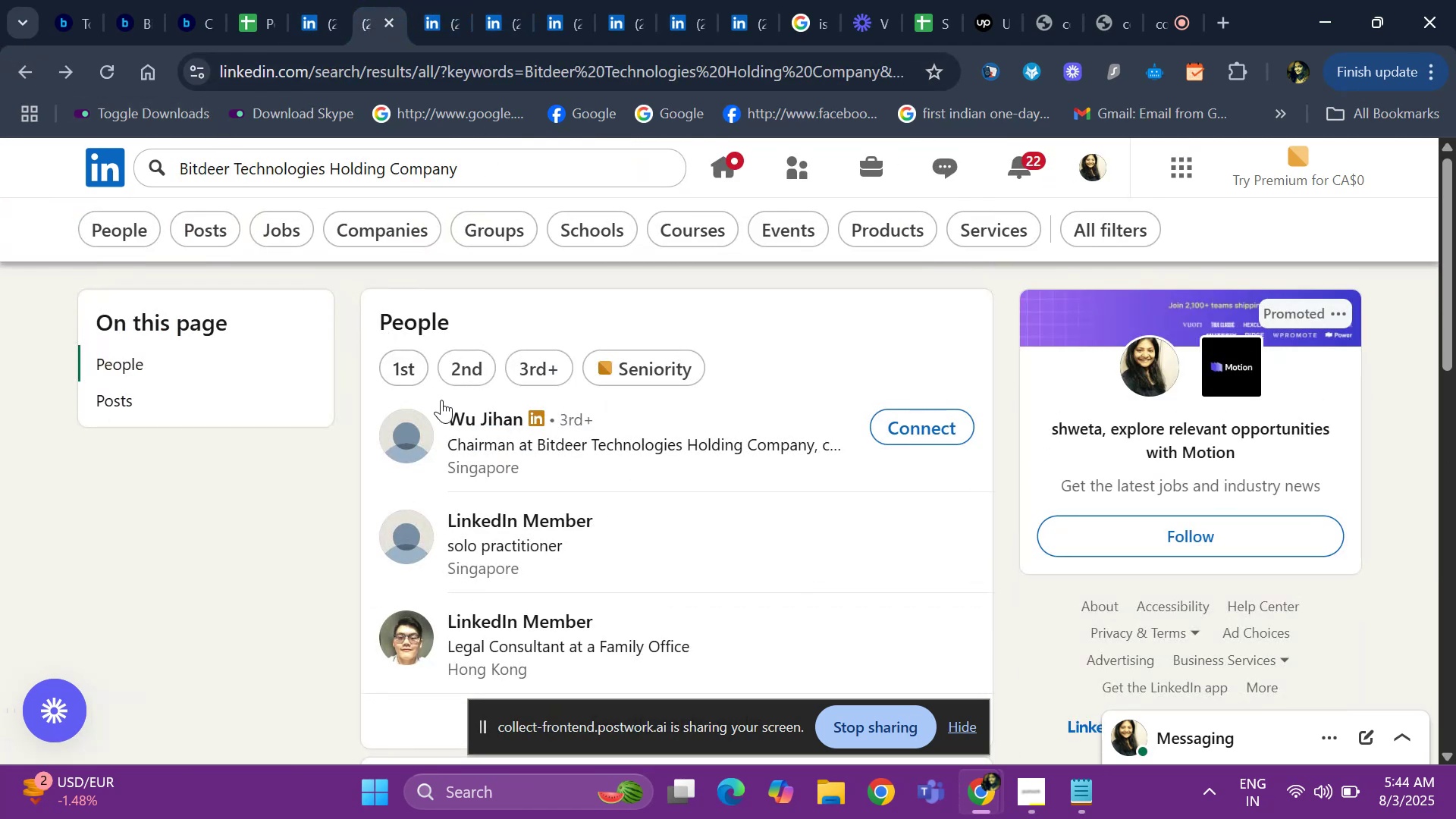 
left_click([445, 403])
 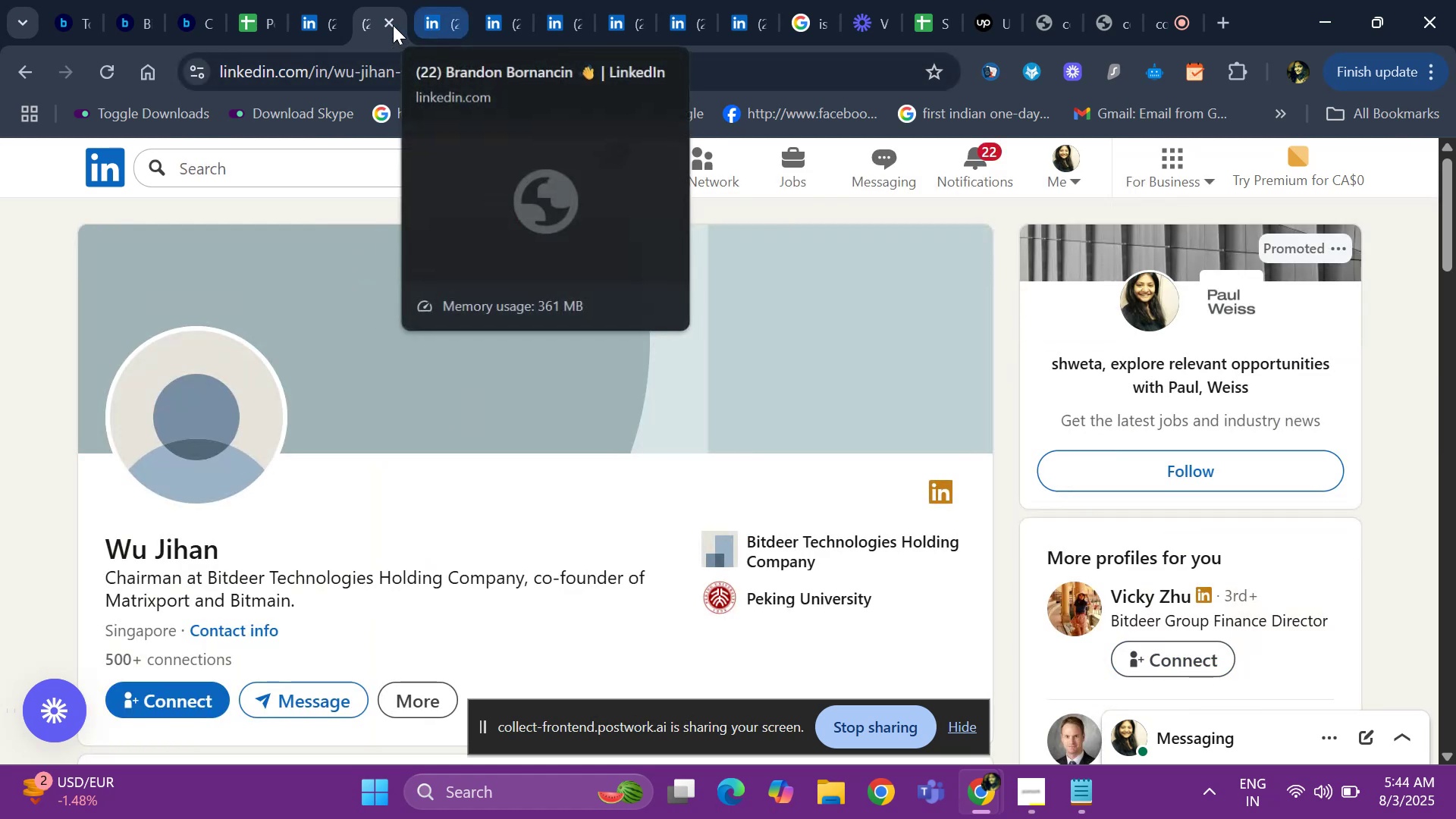 
wait(8.37)
 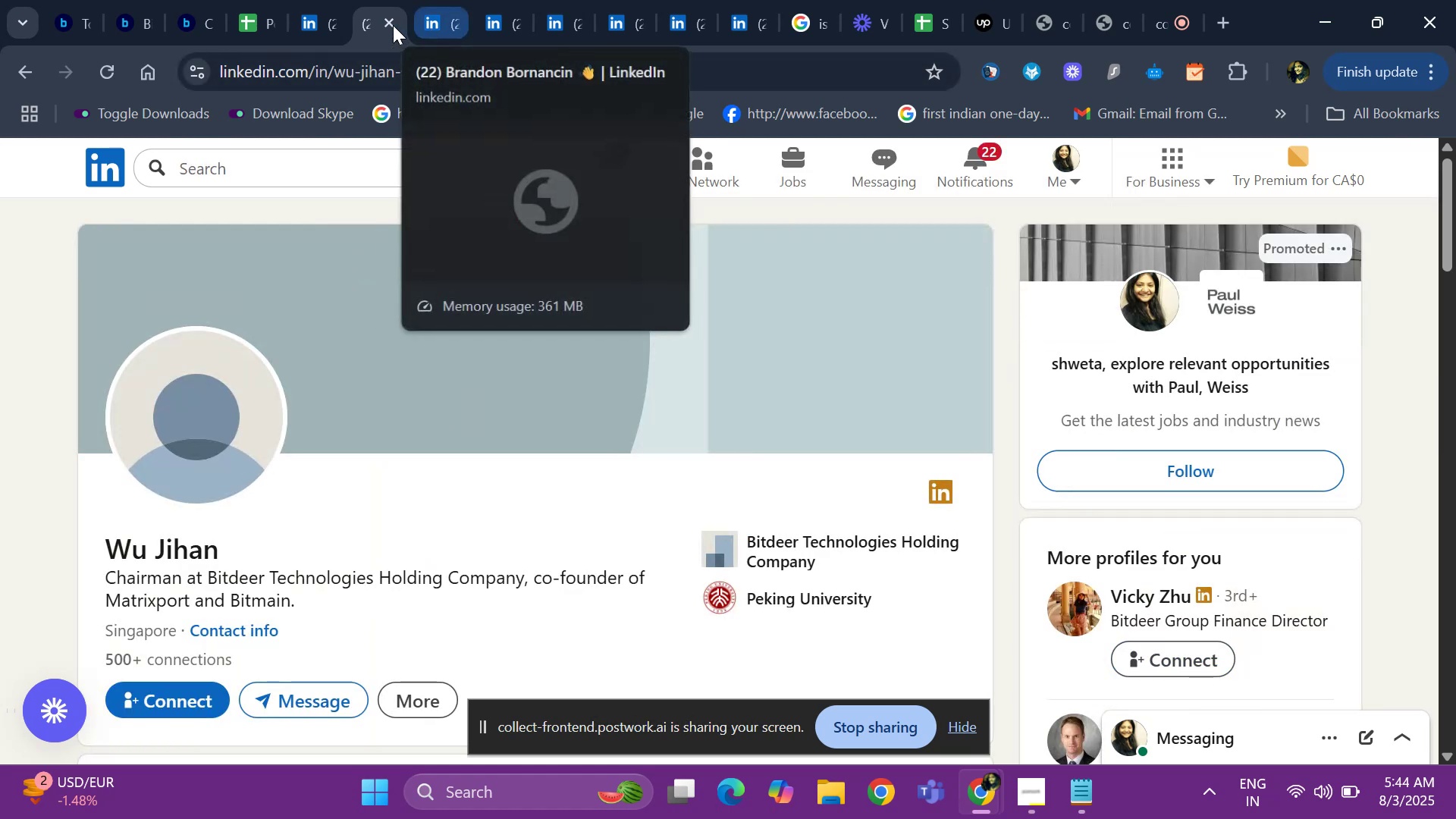 
key(Control+ControlLeft)
 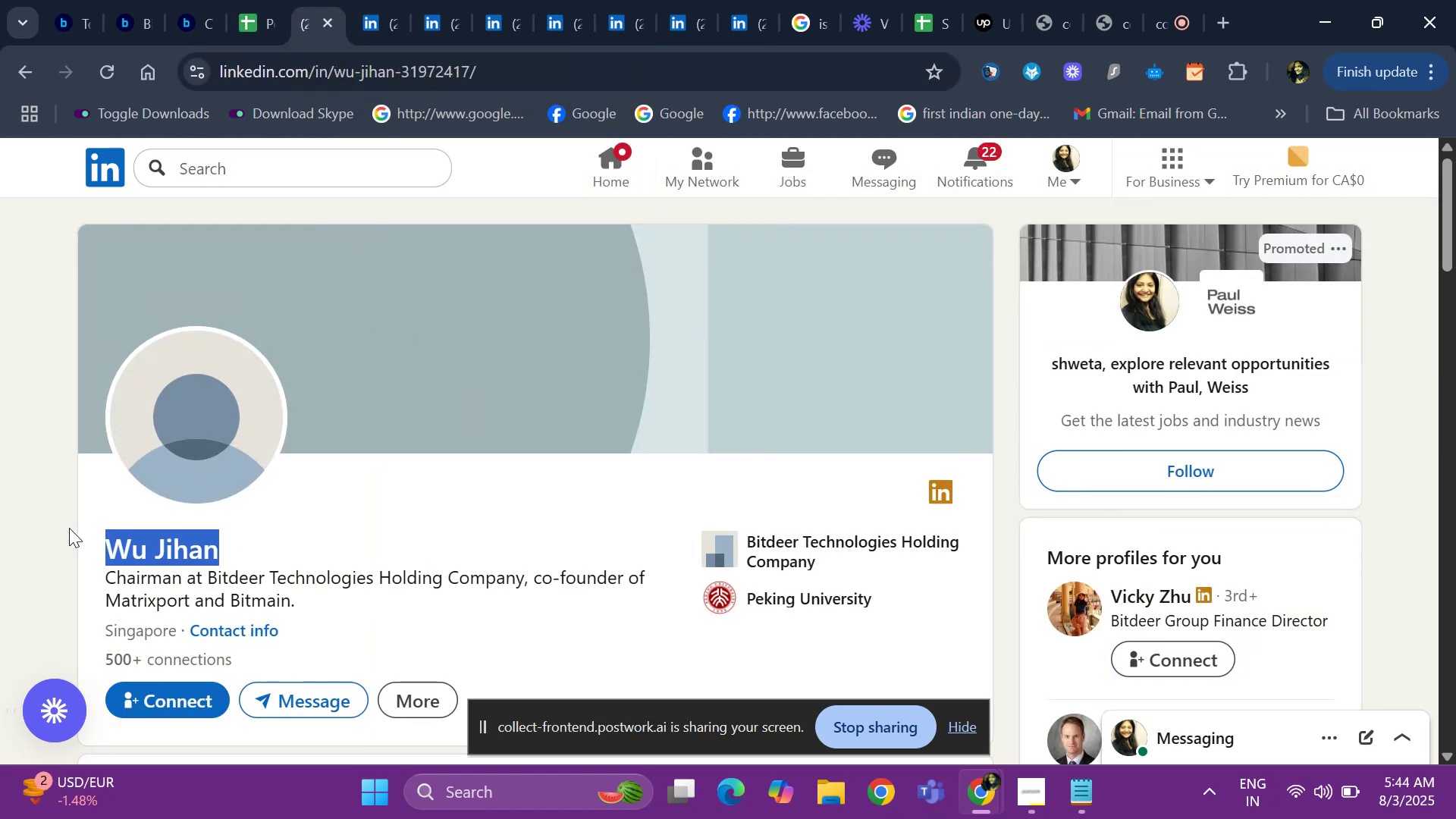 
key(Control+C)
 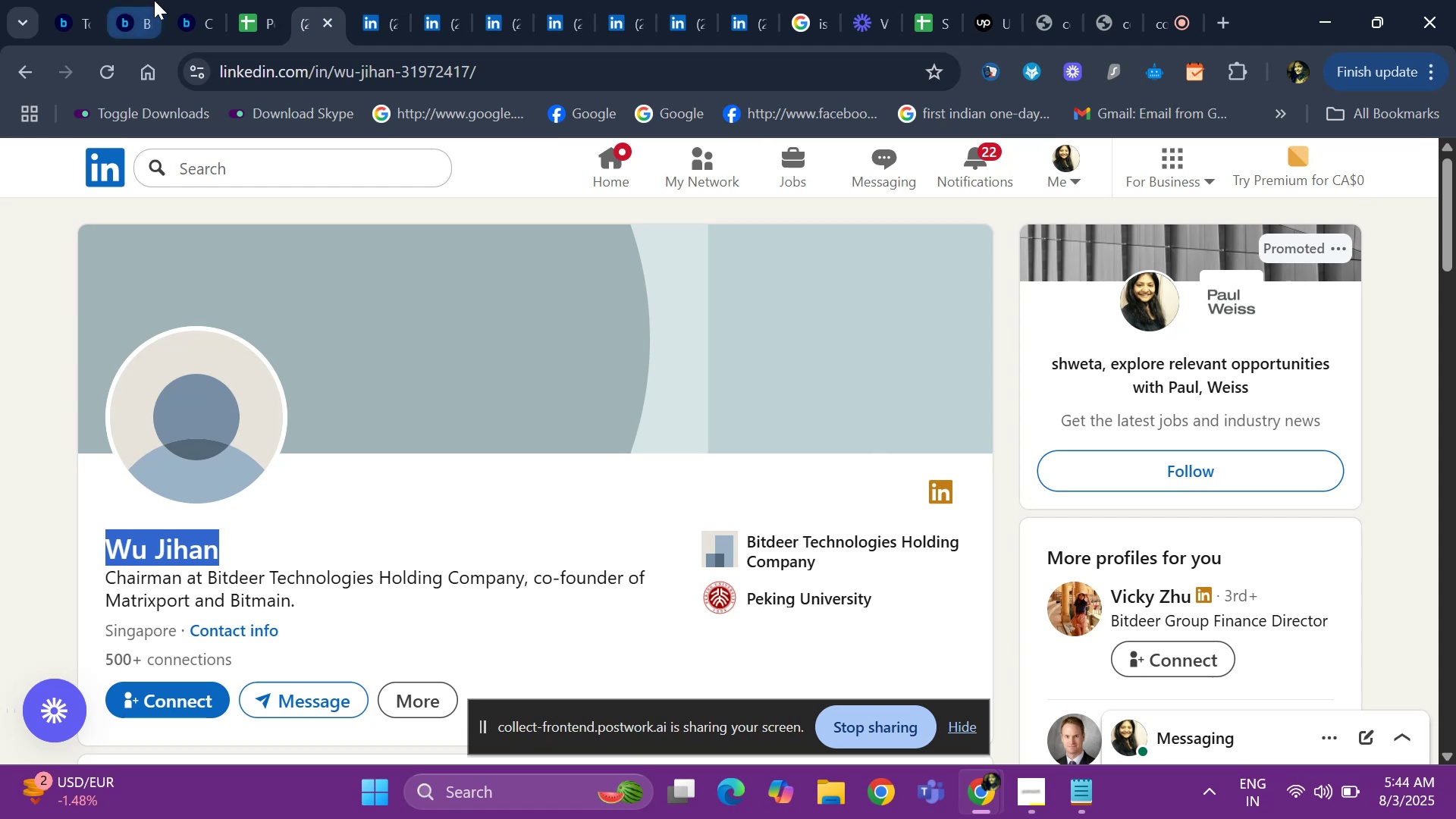 
left_click([229, 3])
 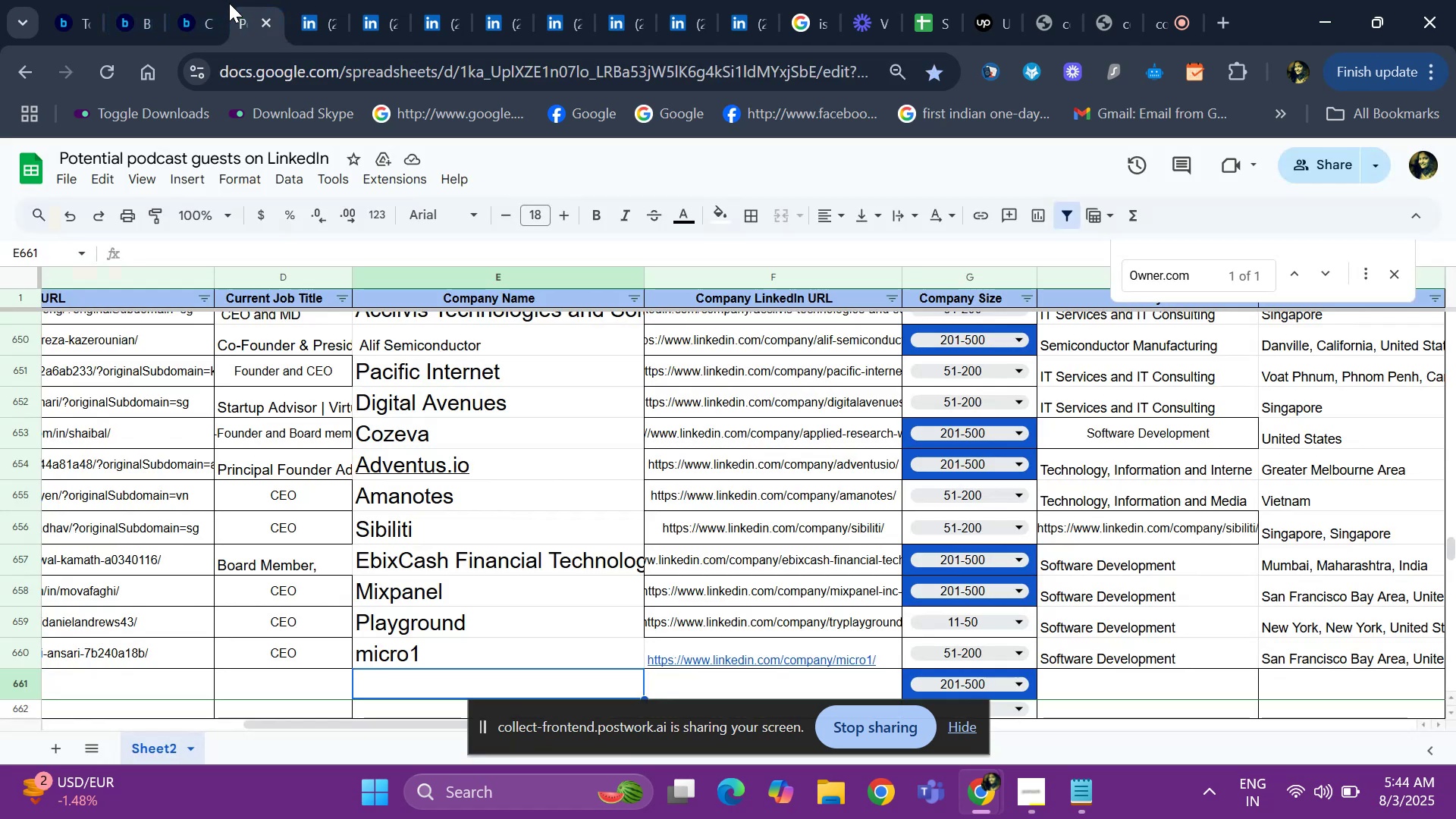 
key(ArrowLeft)
 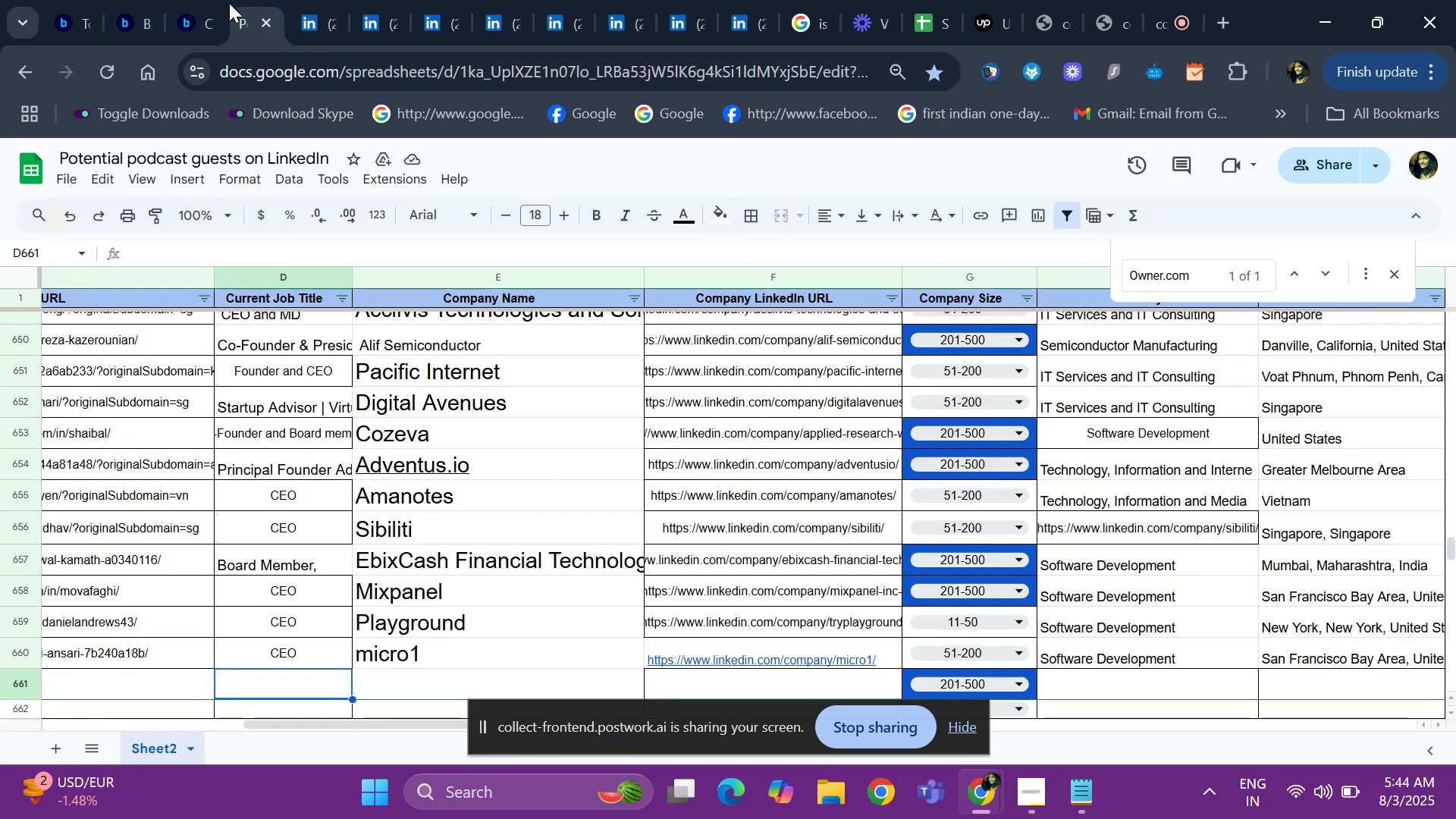 
key(ArrowLeft)
 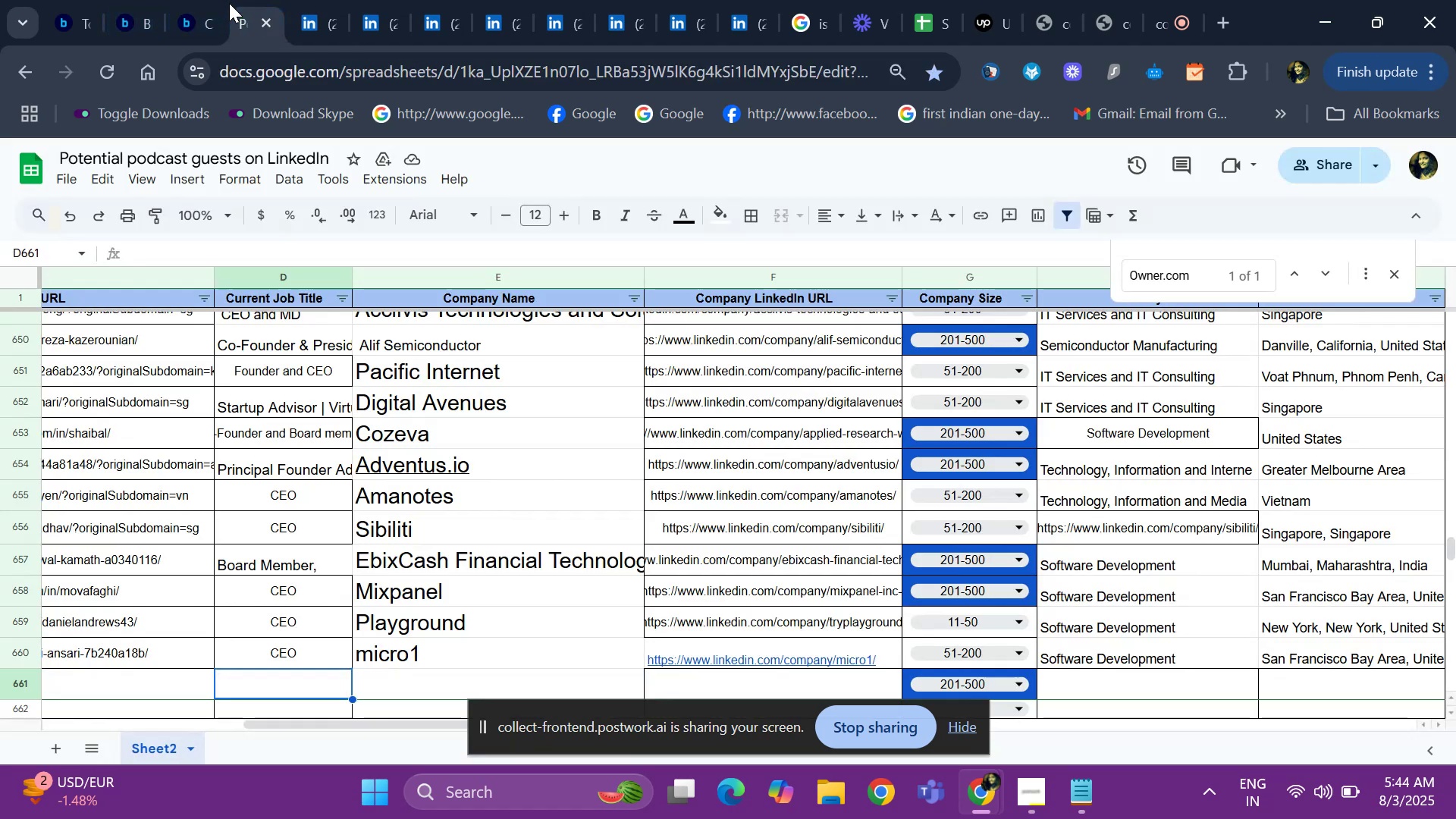 
key(ArrowLeft)
 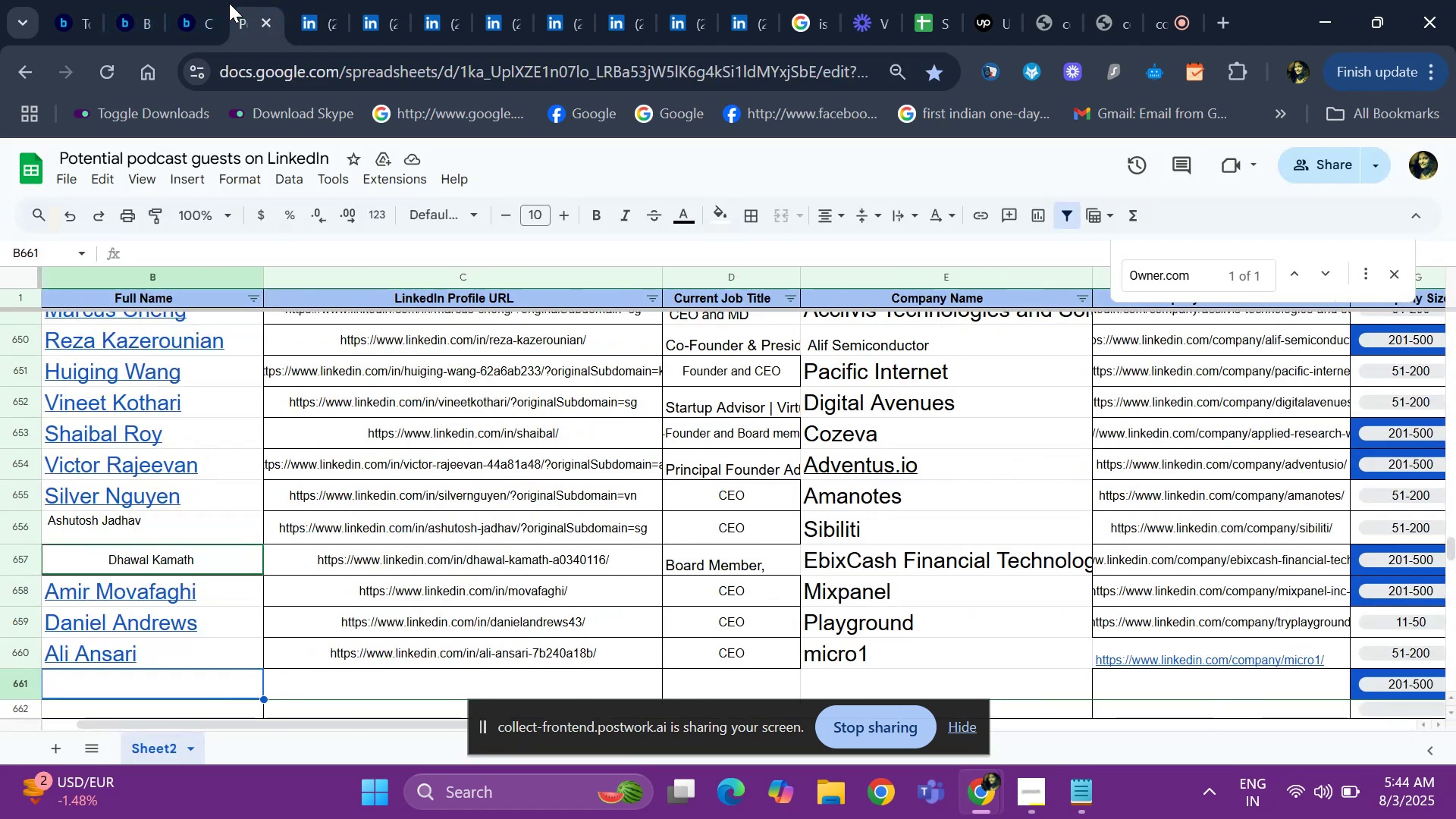 
hold_key(key=ArrowLeft, duration=0.61)
 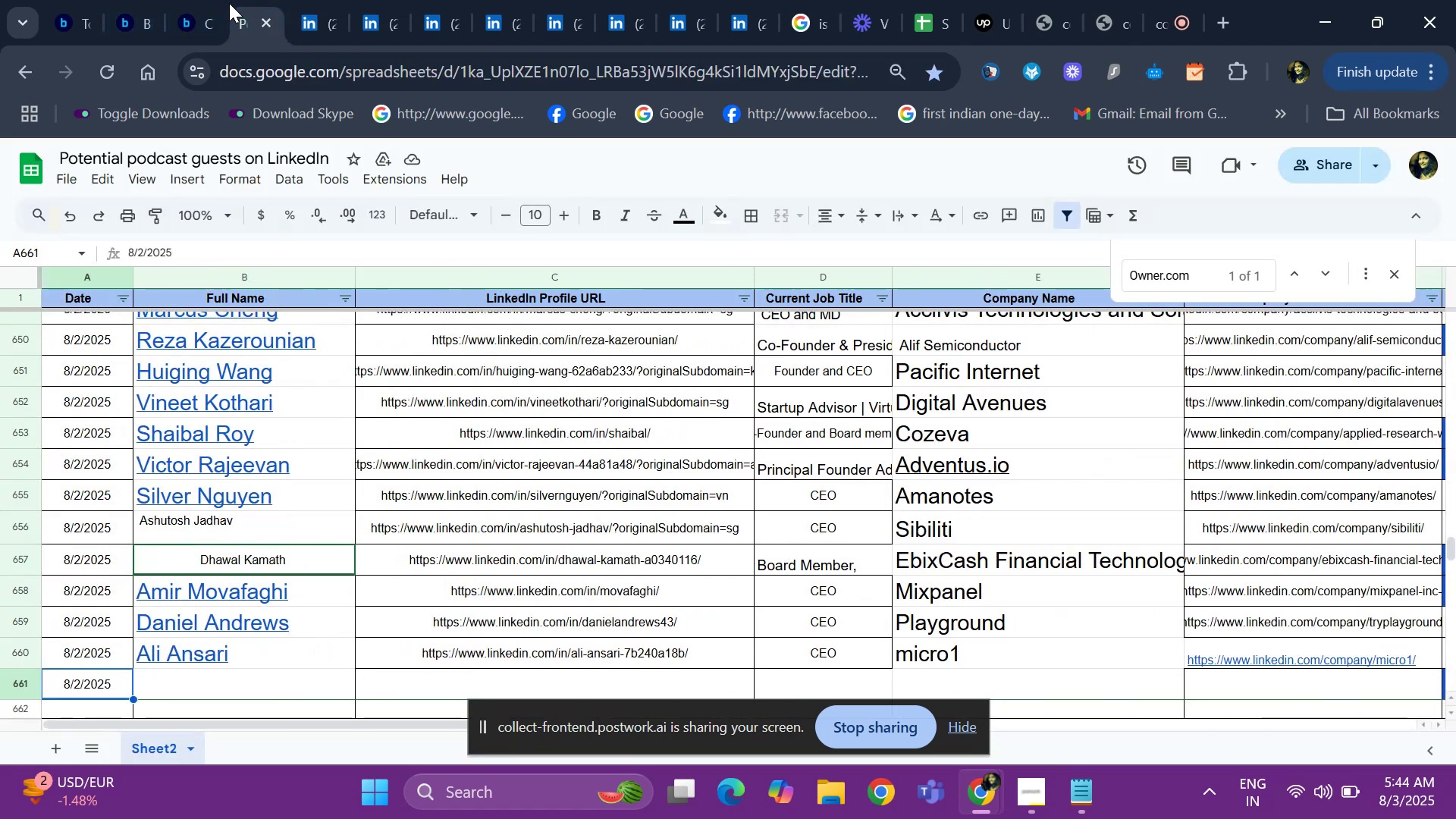 
key(ArrowRight)
 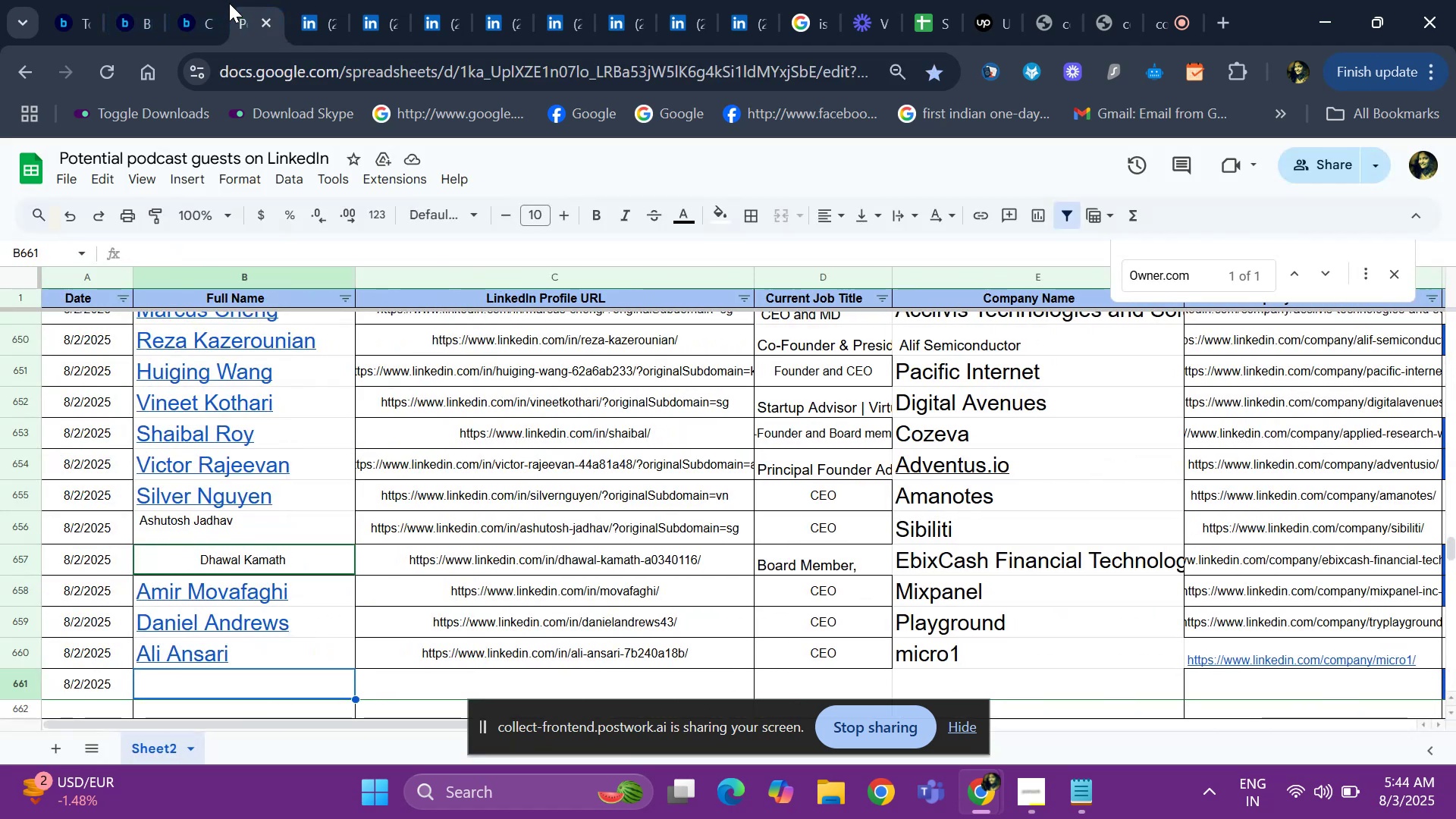 
key(Control+ControlLeft)
 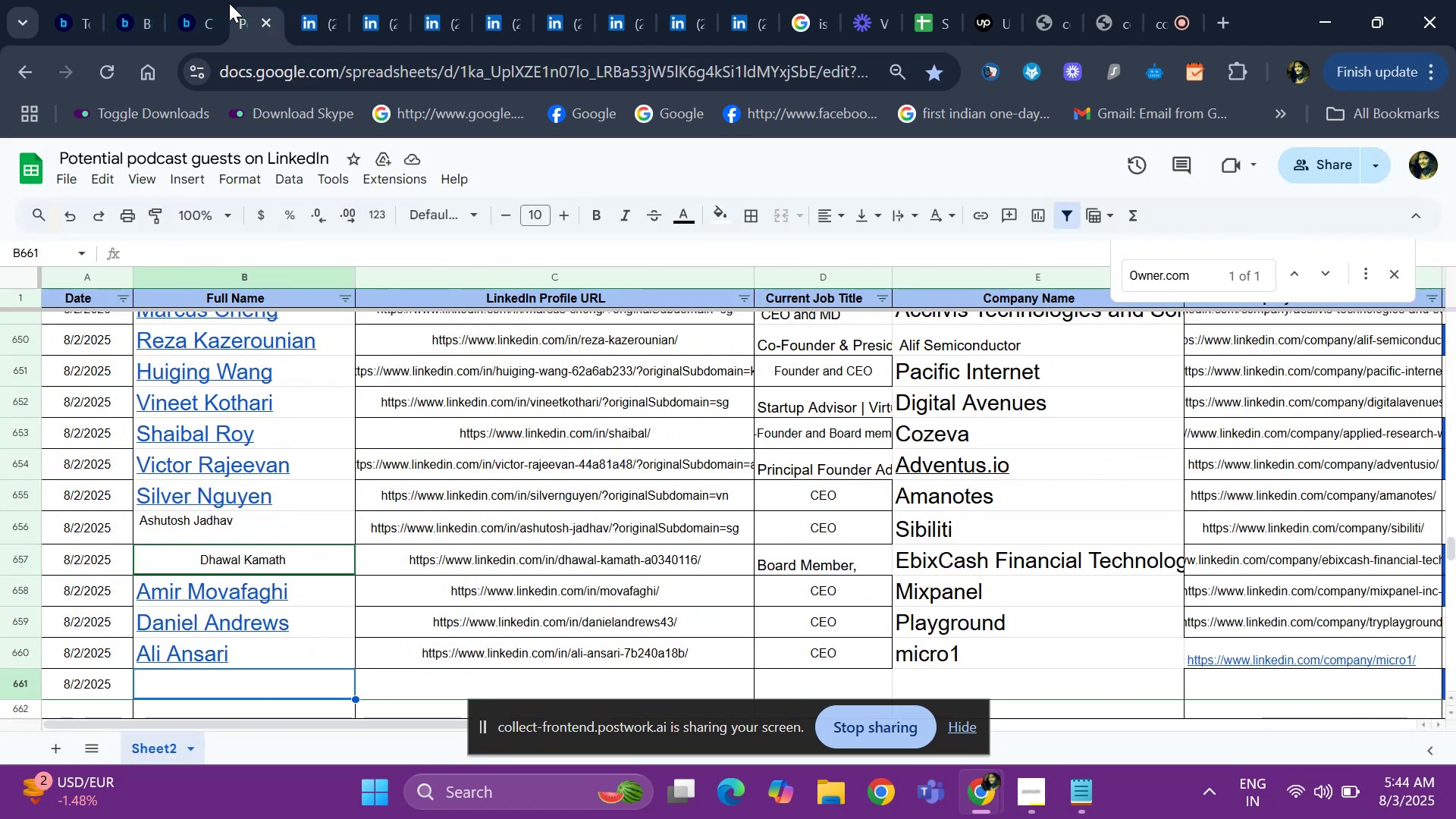 
key(Control+V)
 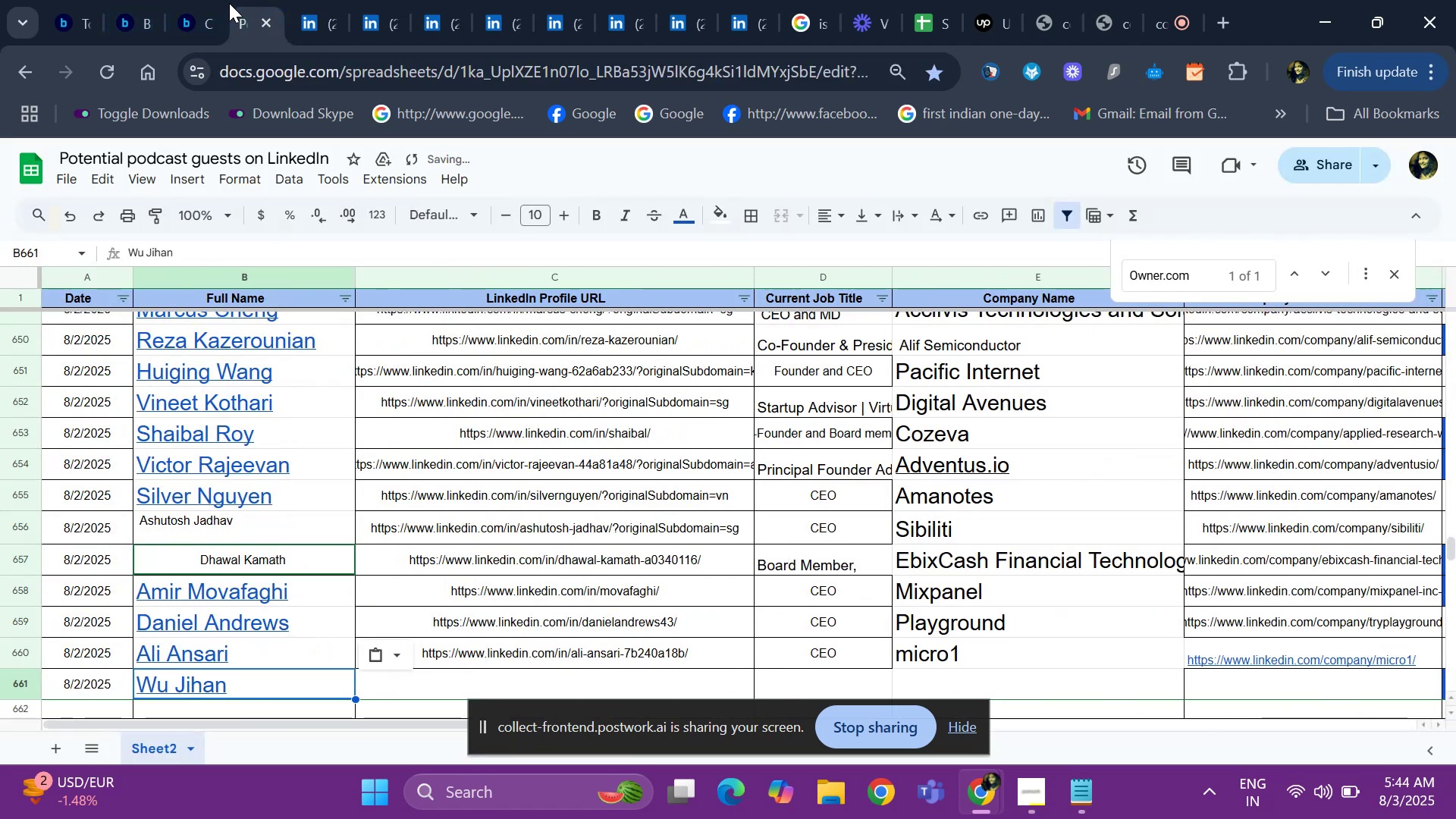 
key(ArrowRight)
 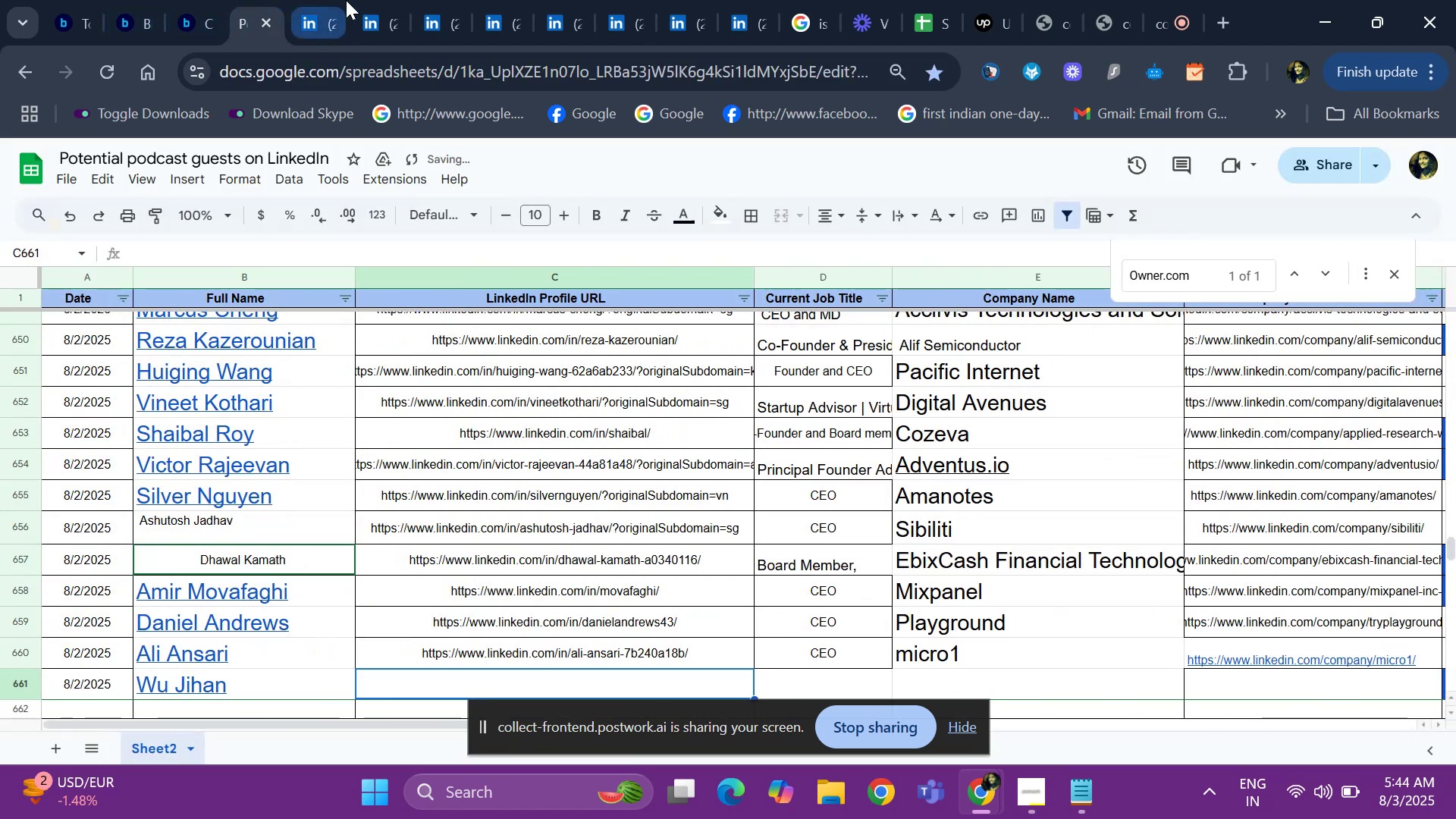 
left_click([310, 7])
 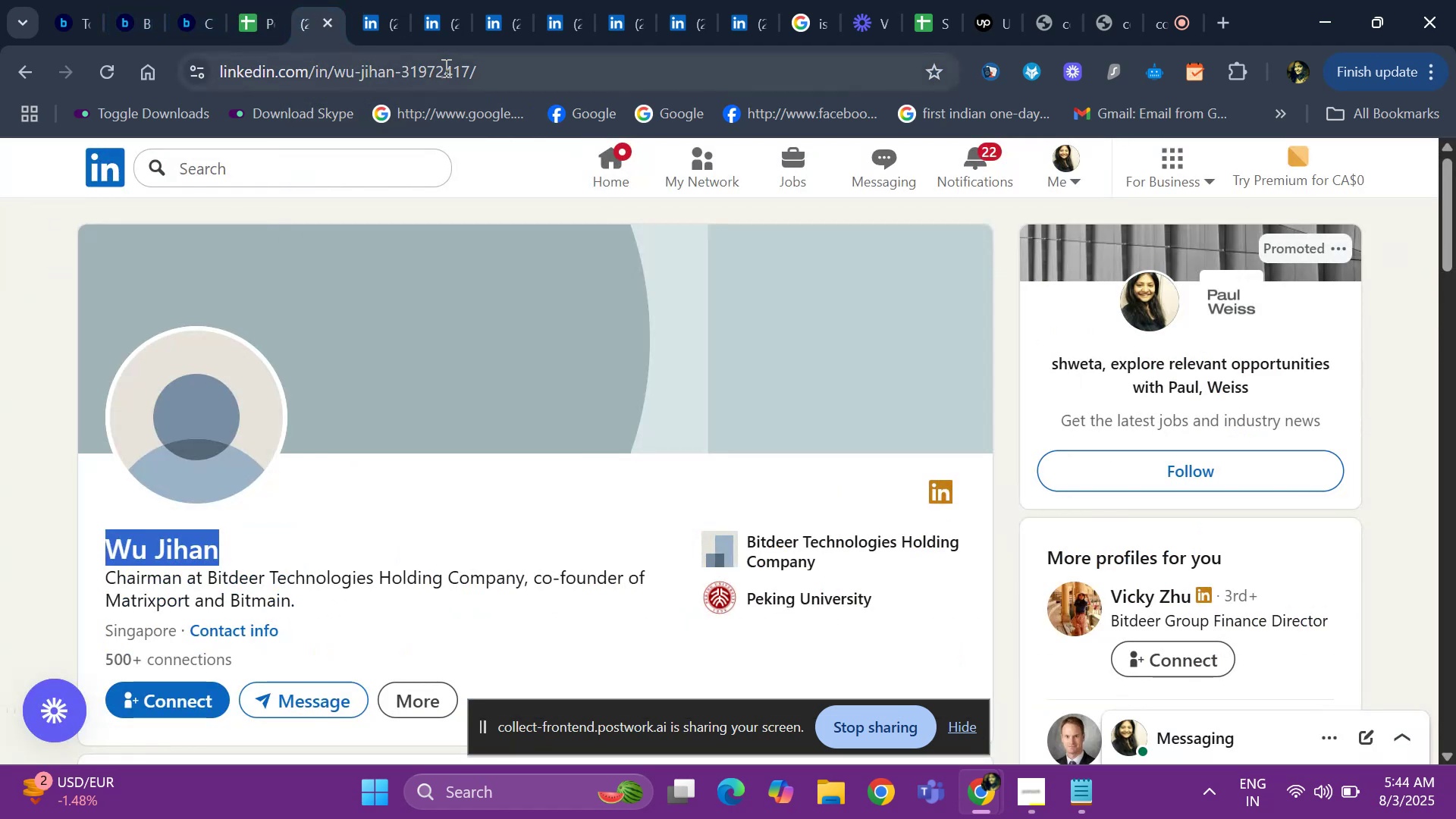 
left_click([444, 67])
 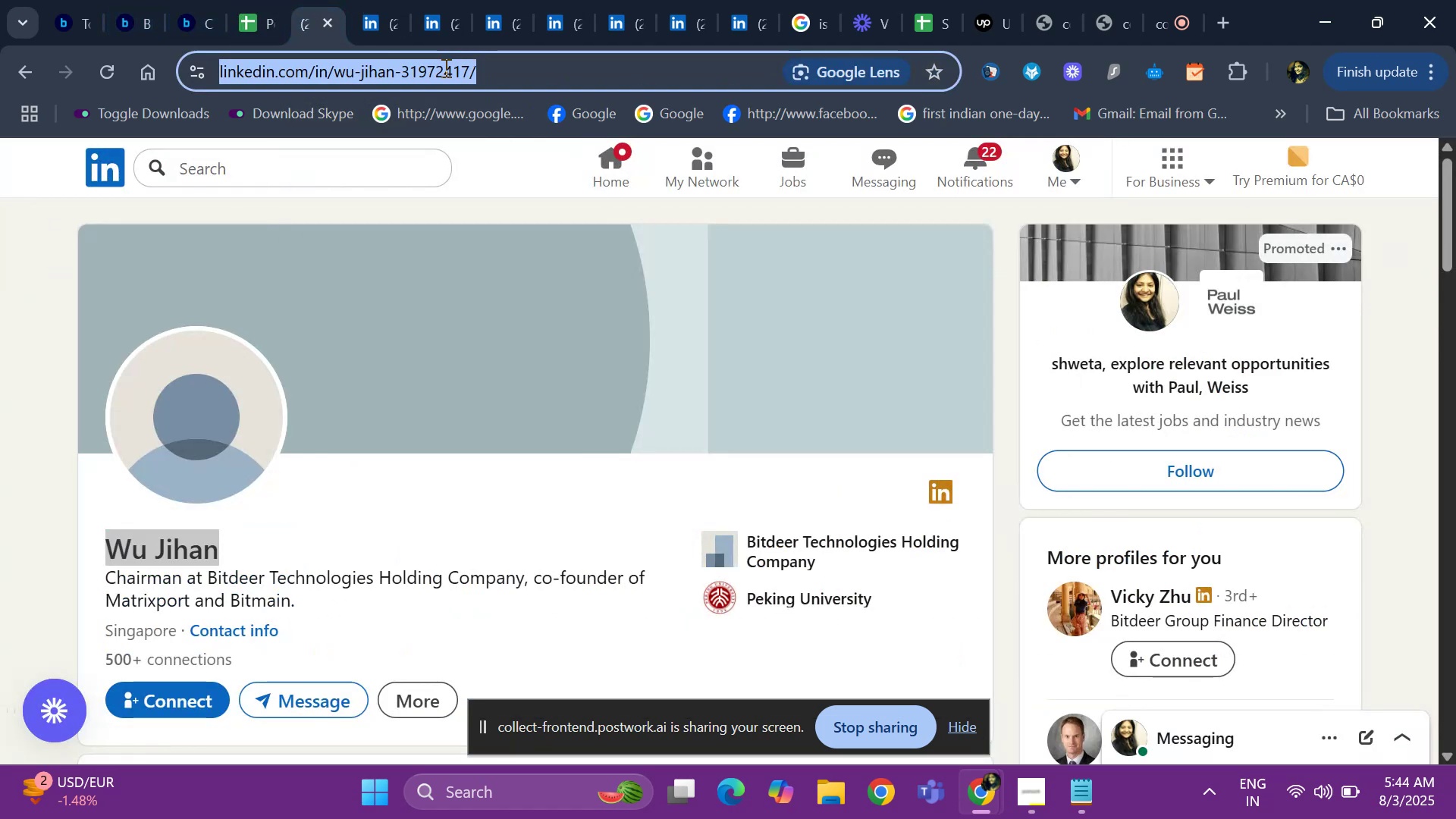 
key(Control+C)
 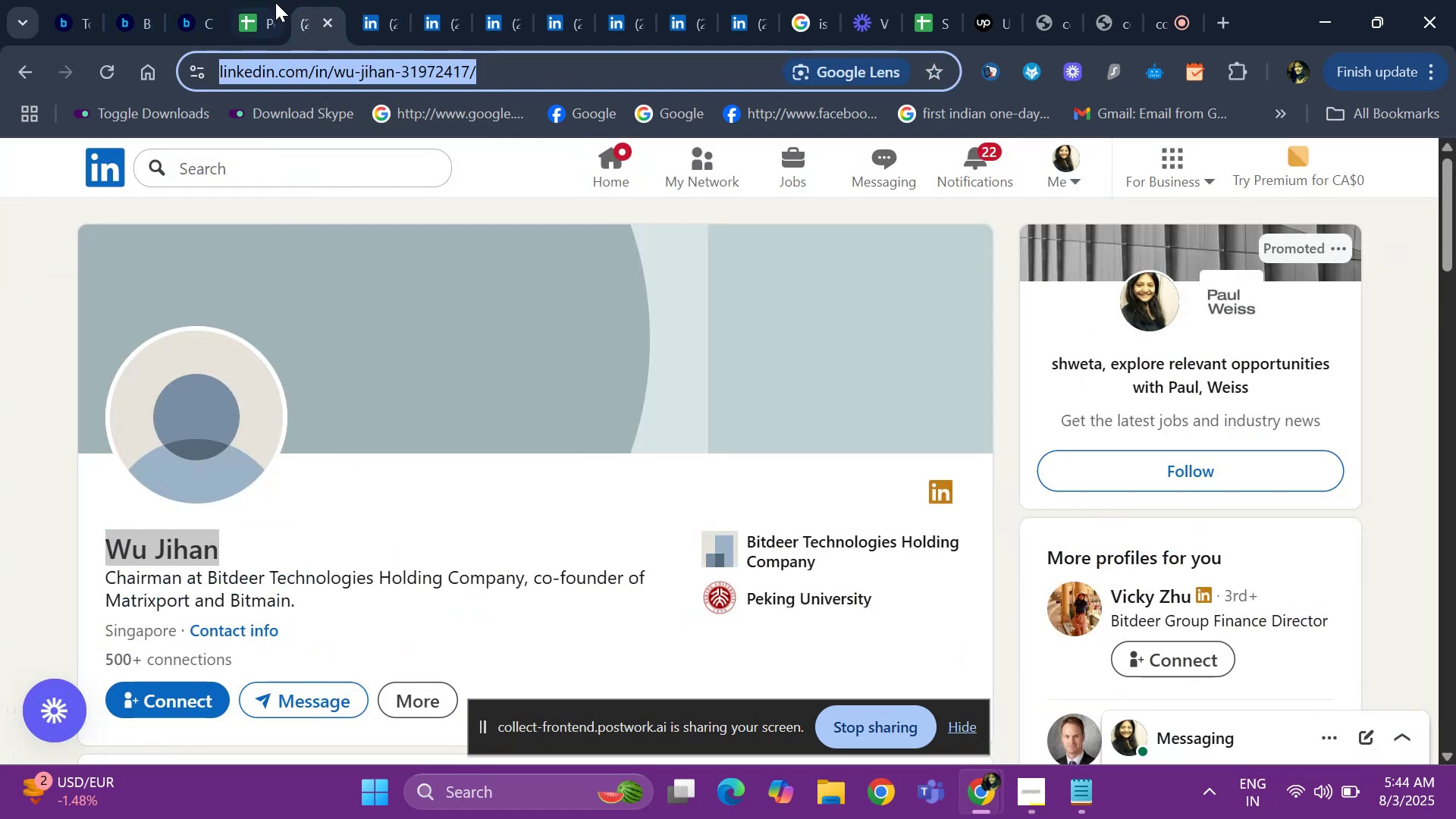 
left_click([274, 3])
 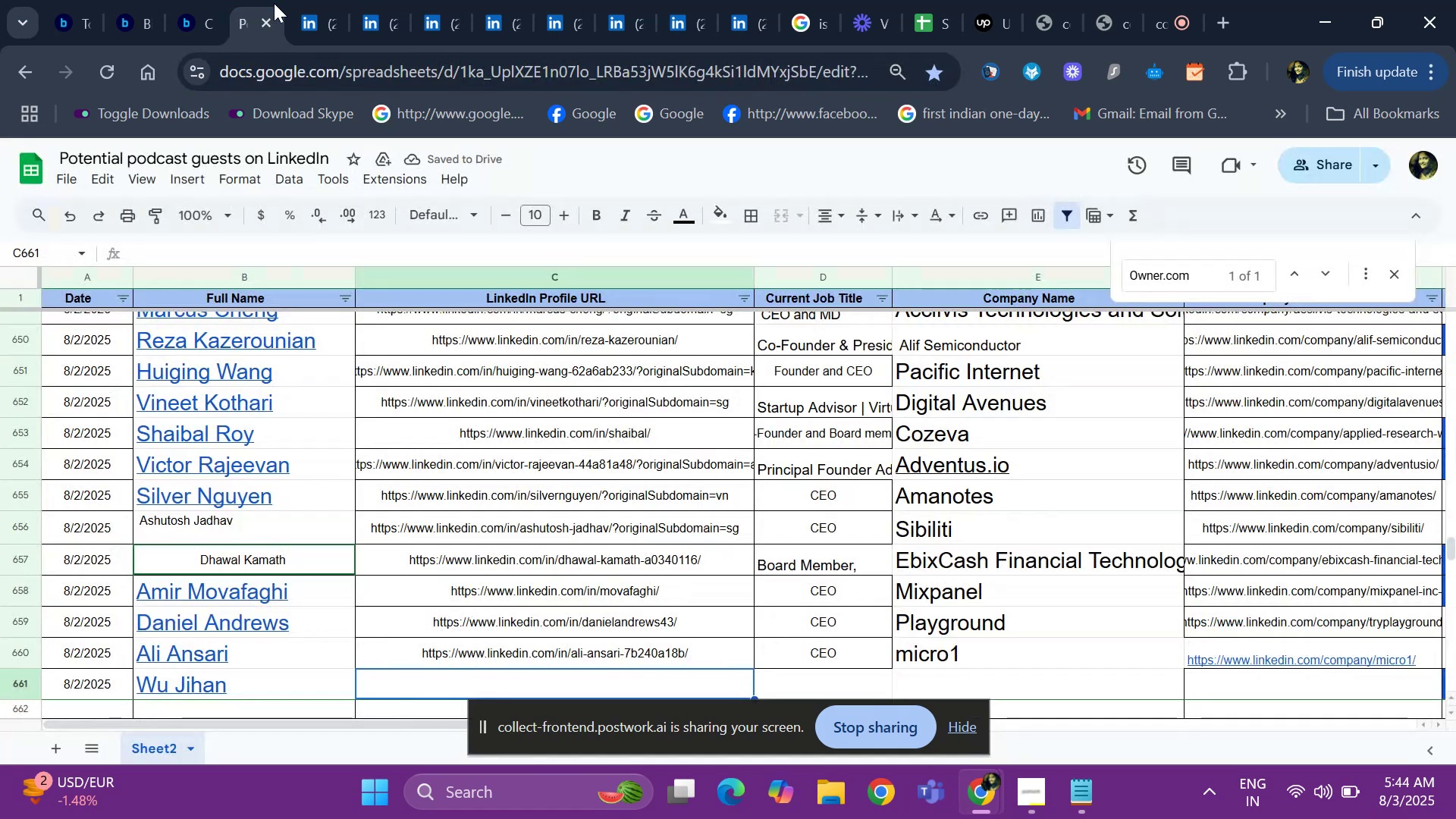 
key(Control+V)
 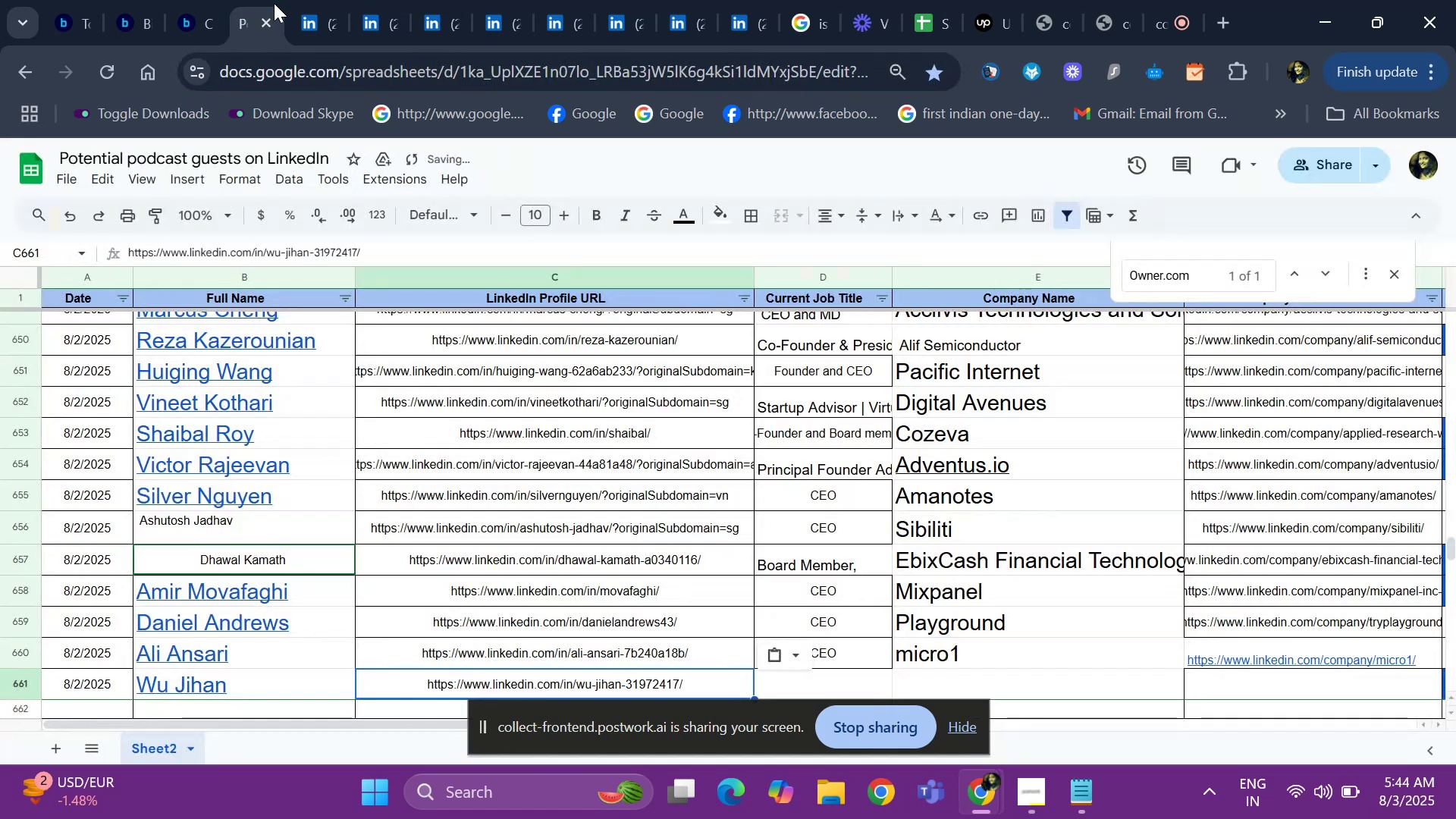 
key(ArrowRight)
 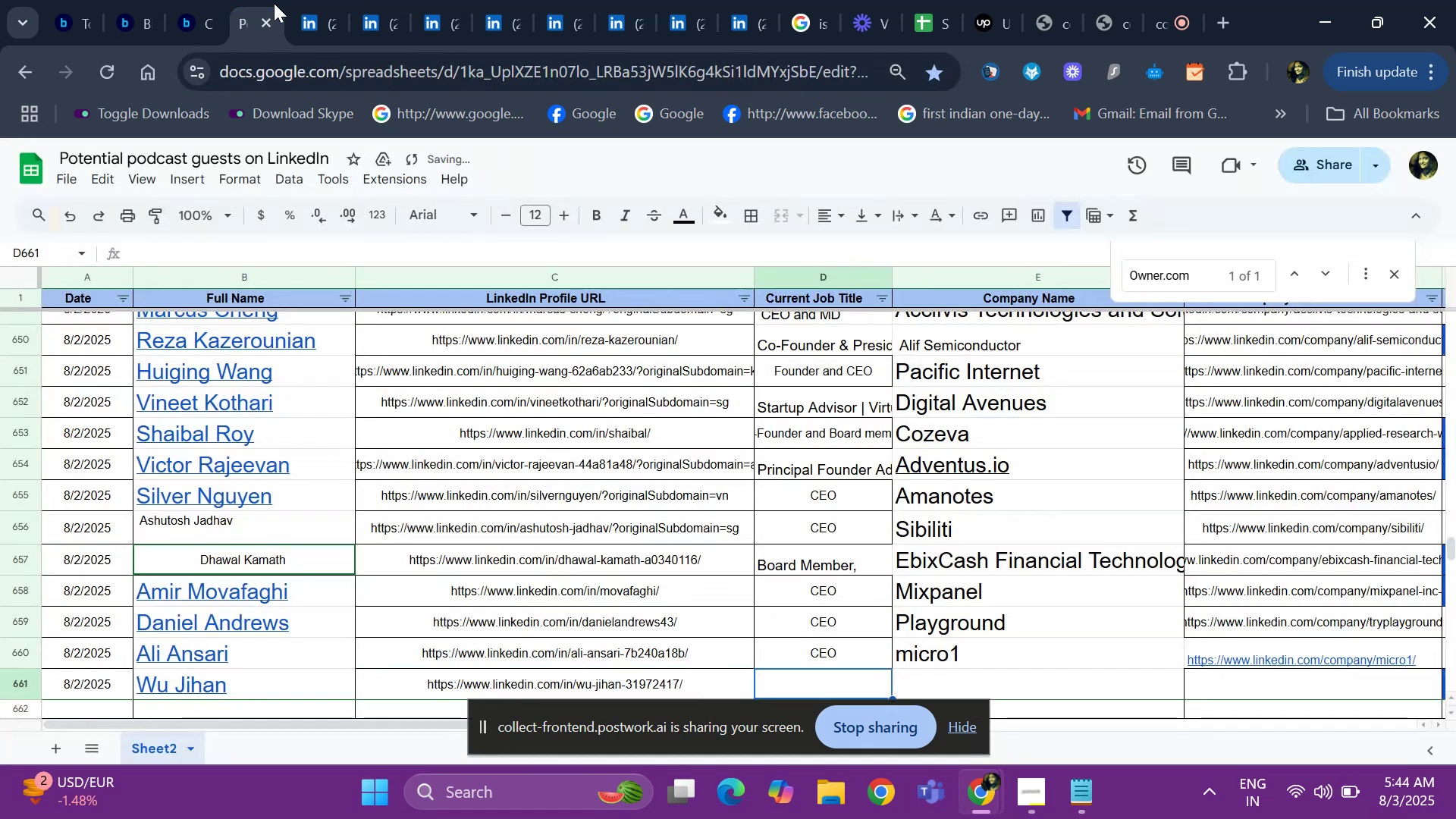 
key(Control+D)
 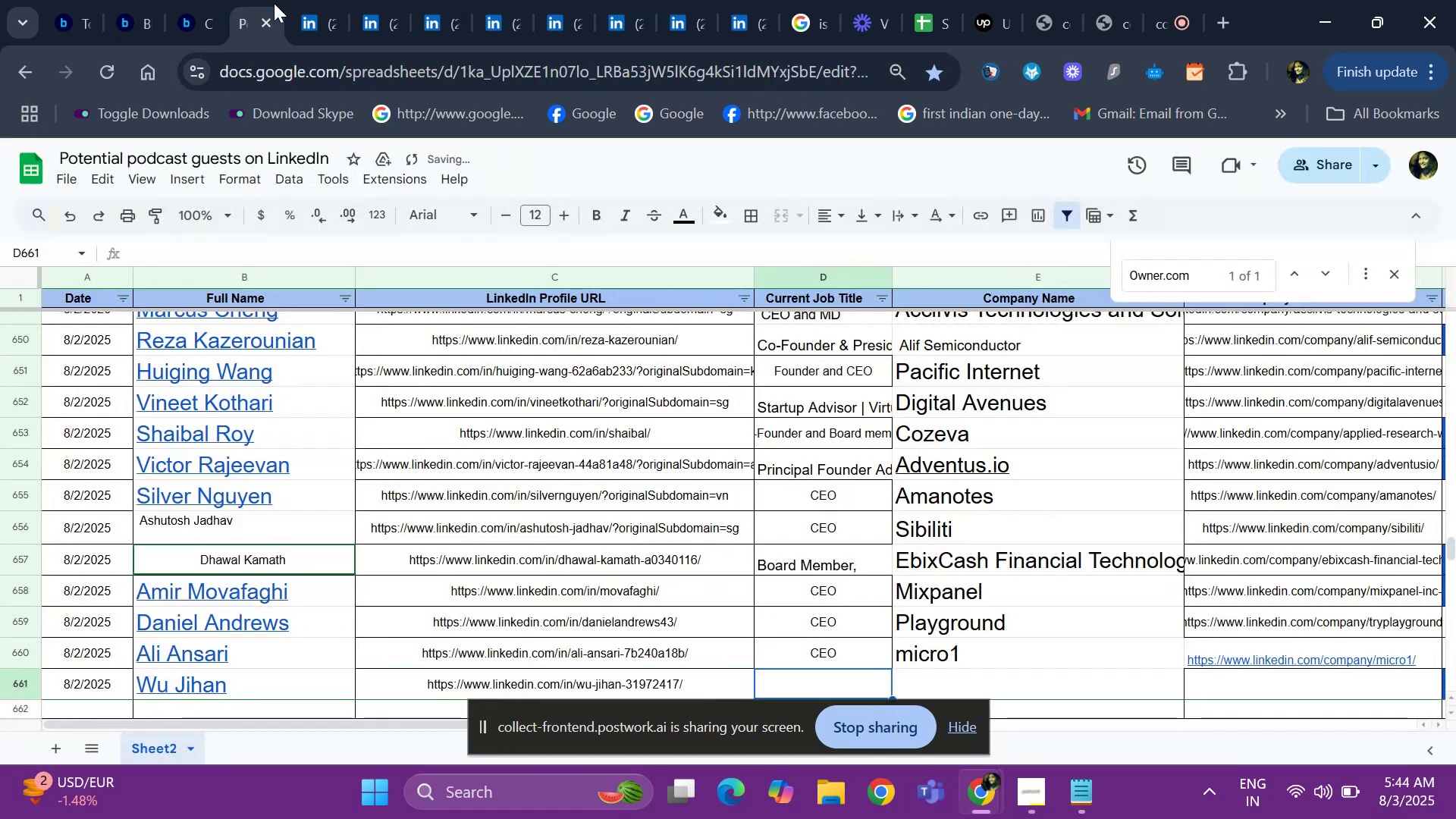 
key(ArrowRight)
 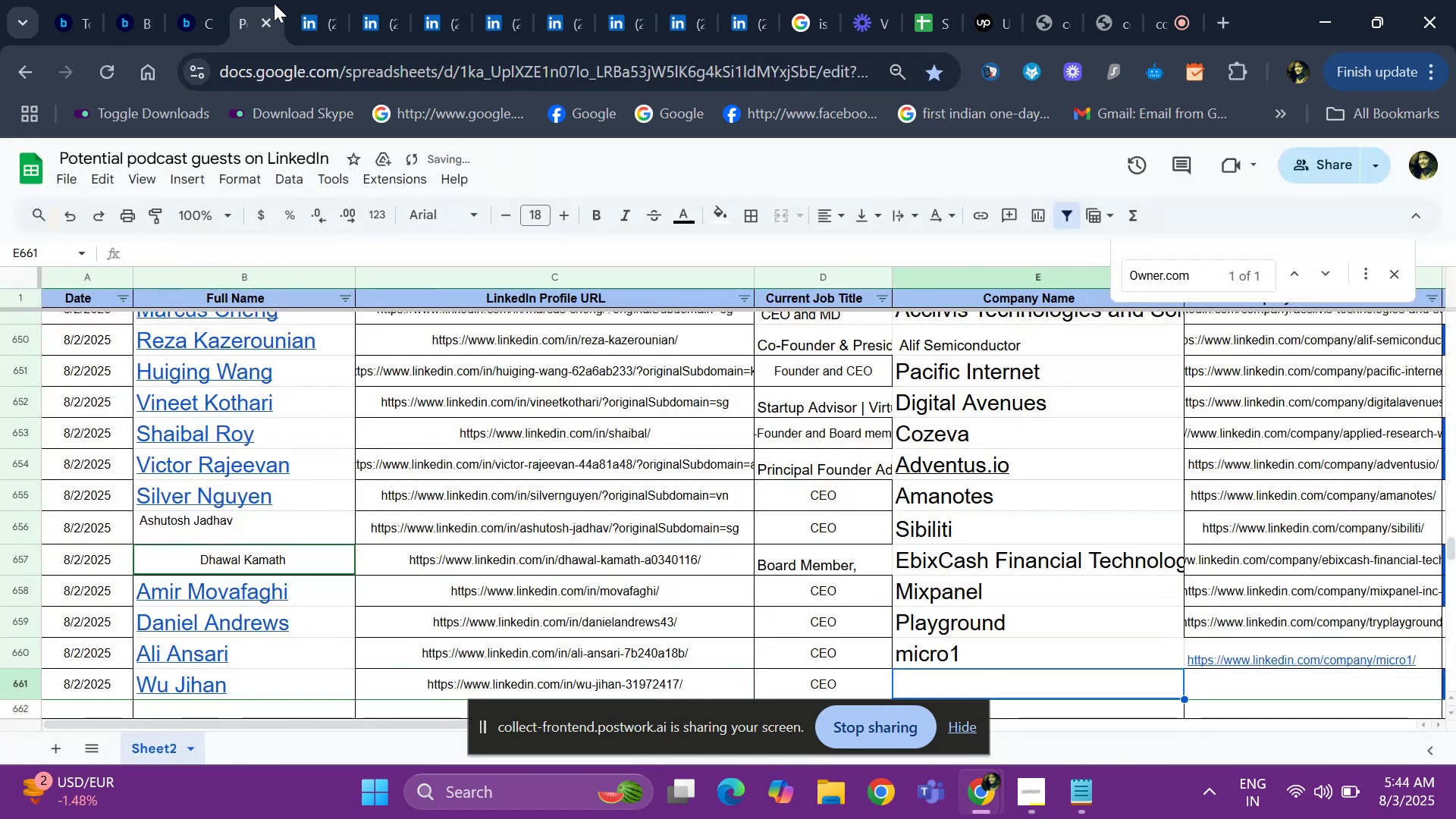 
key(ArrowLeft)
 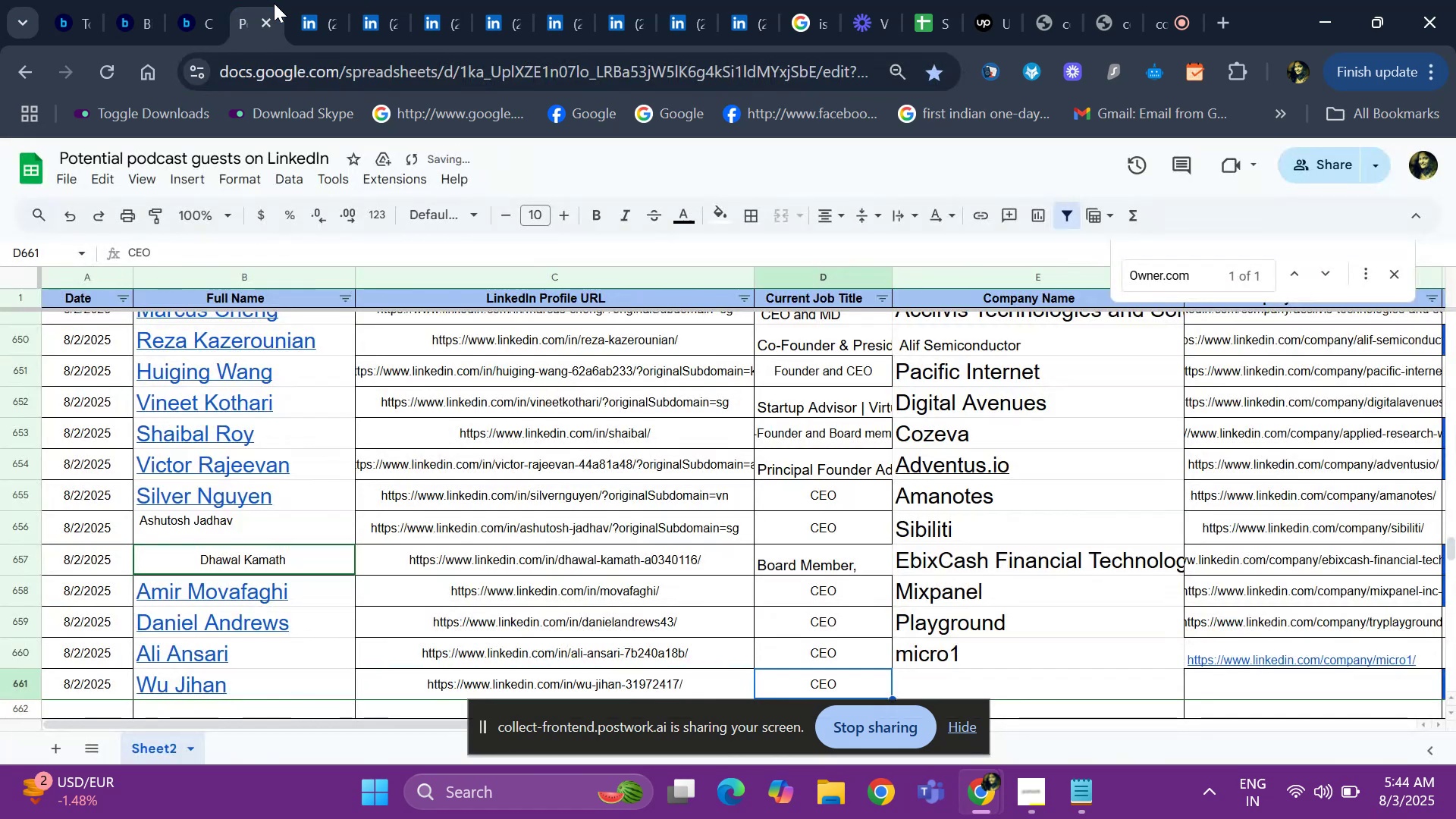 
type(ca)
key(Backspace)
key(Backspace)
type(Chaur)
key(Backspace)
key(Backspace)
type(u)
key(Backspace)
type(irman[PageDown])
 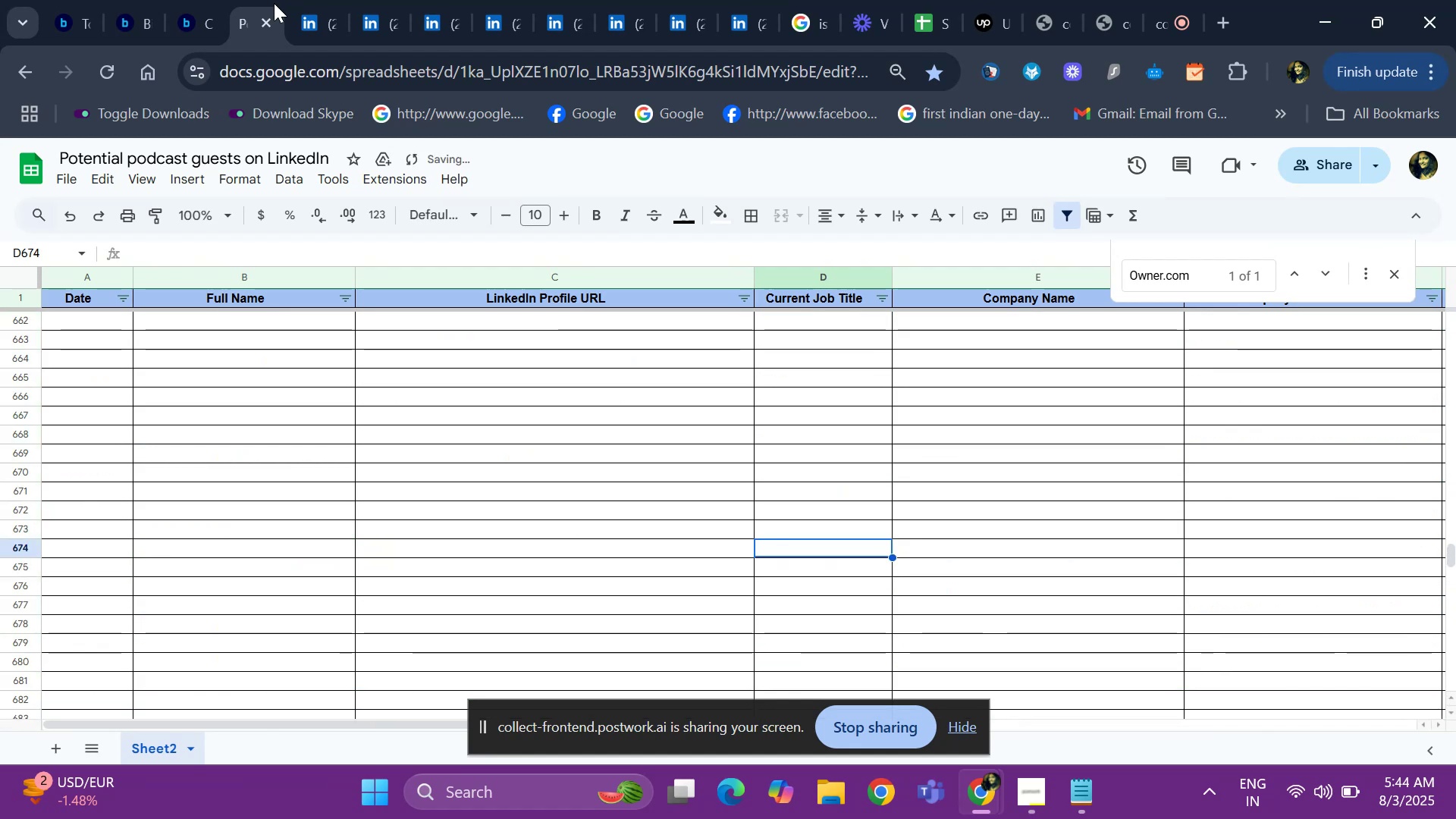 
hold_key(key=ArrowUp, duration=1.29)
 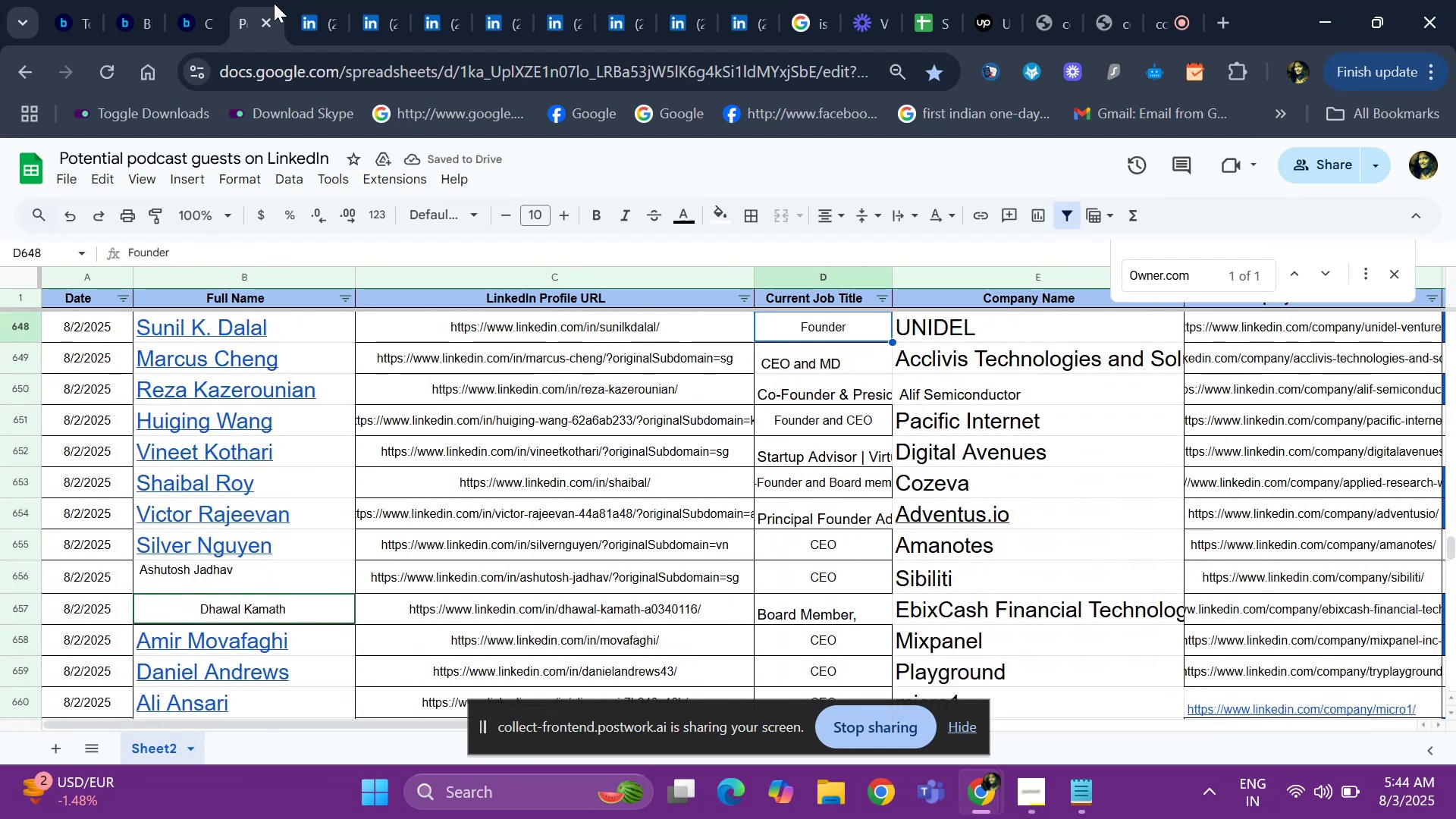 
key(ArrowDown)
 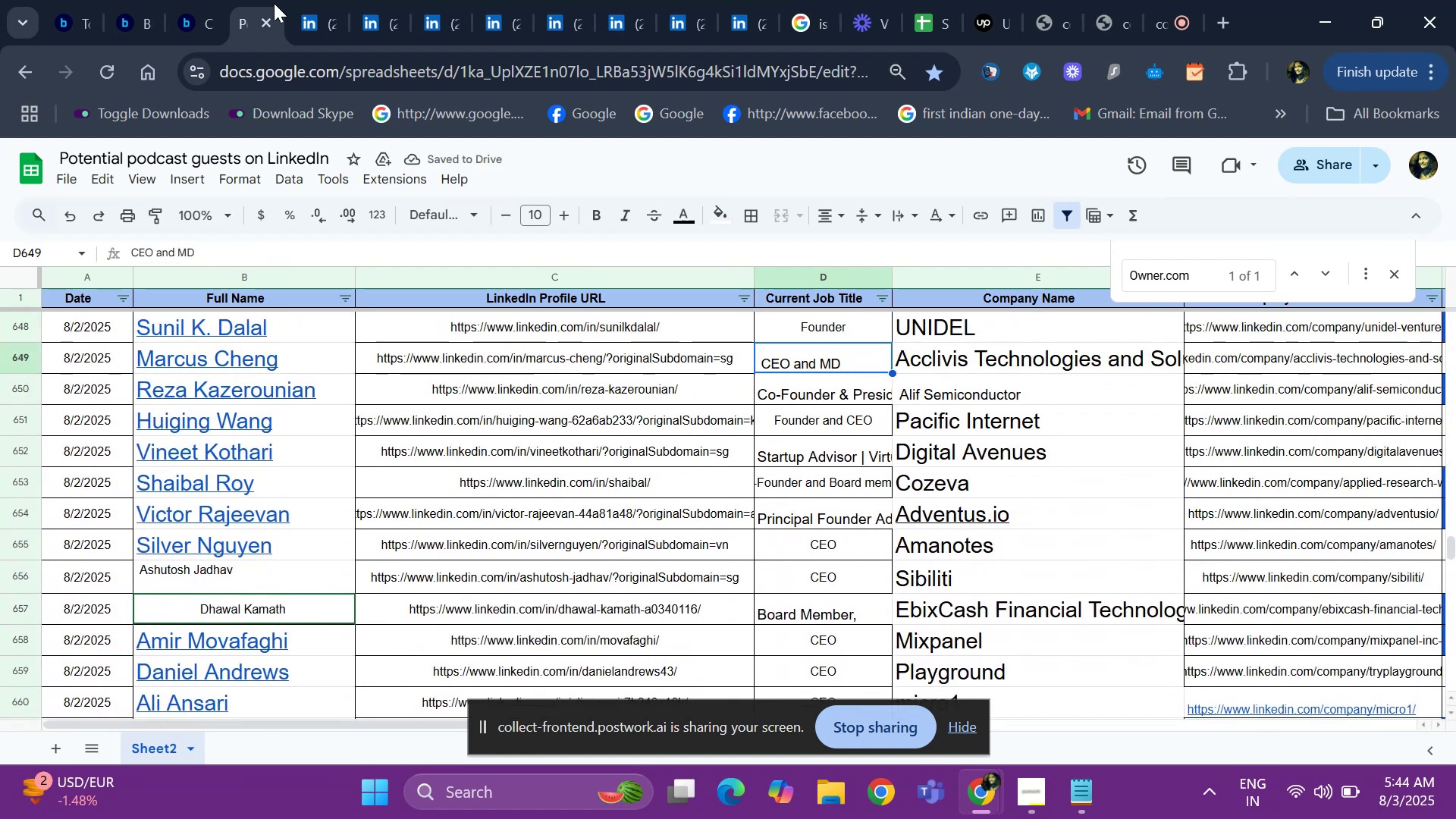 
hold_key(key=ArrowDown, duration=0.91)
 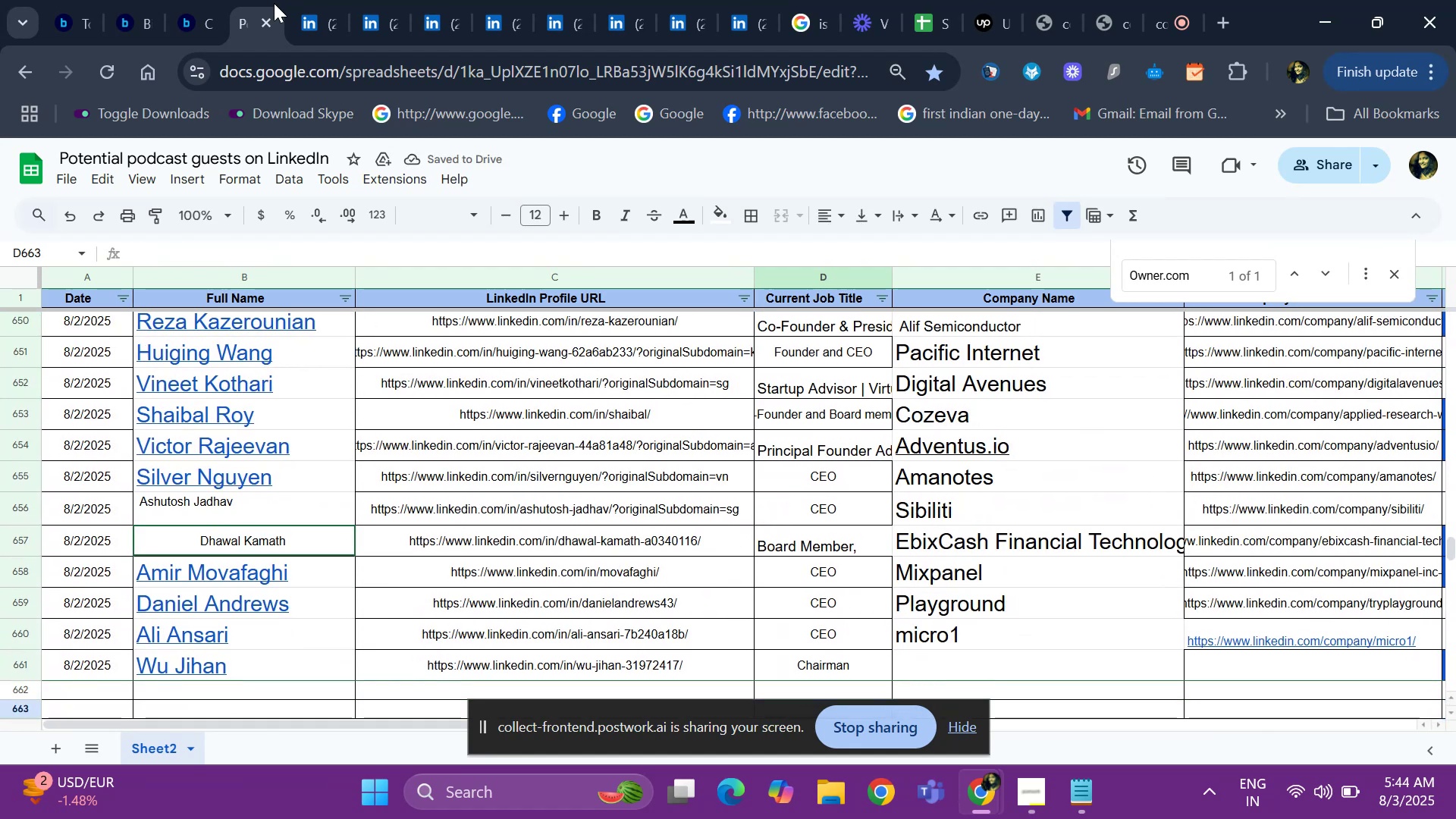 
key(ArrowDown)
 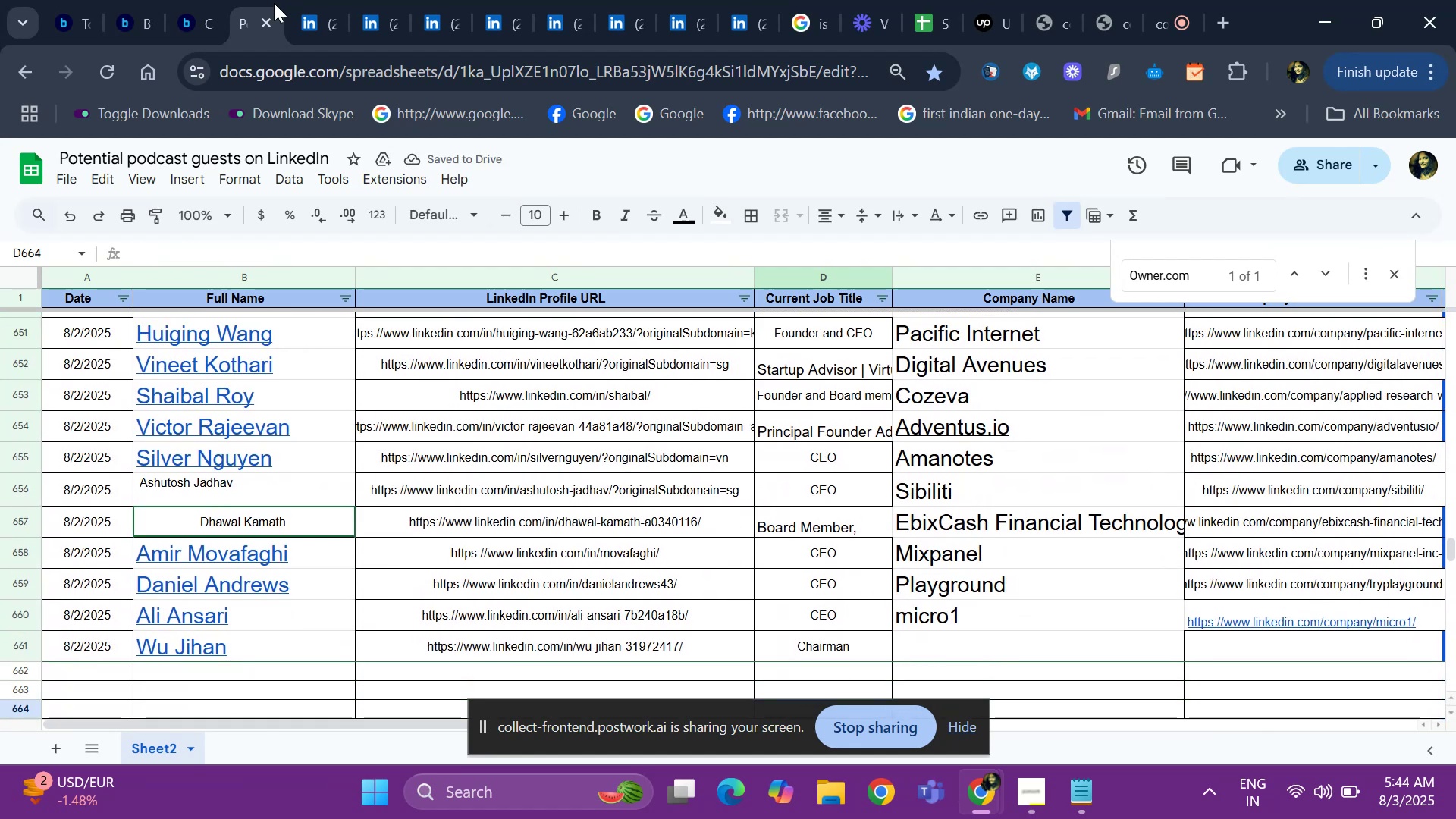 
key(ArrowUp)
 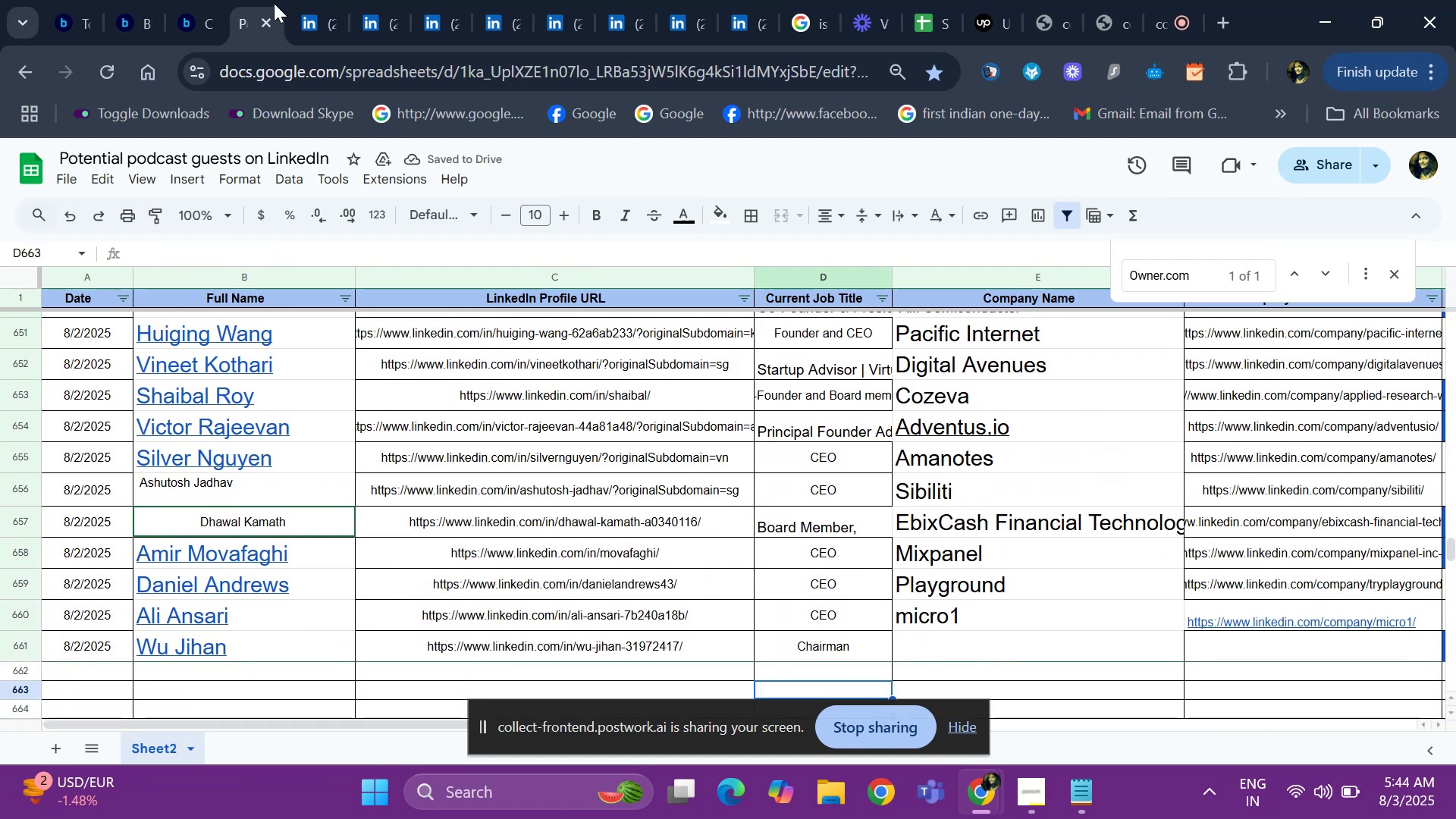 
key(ArrowUp)
 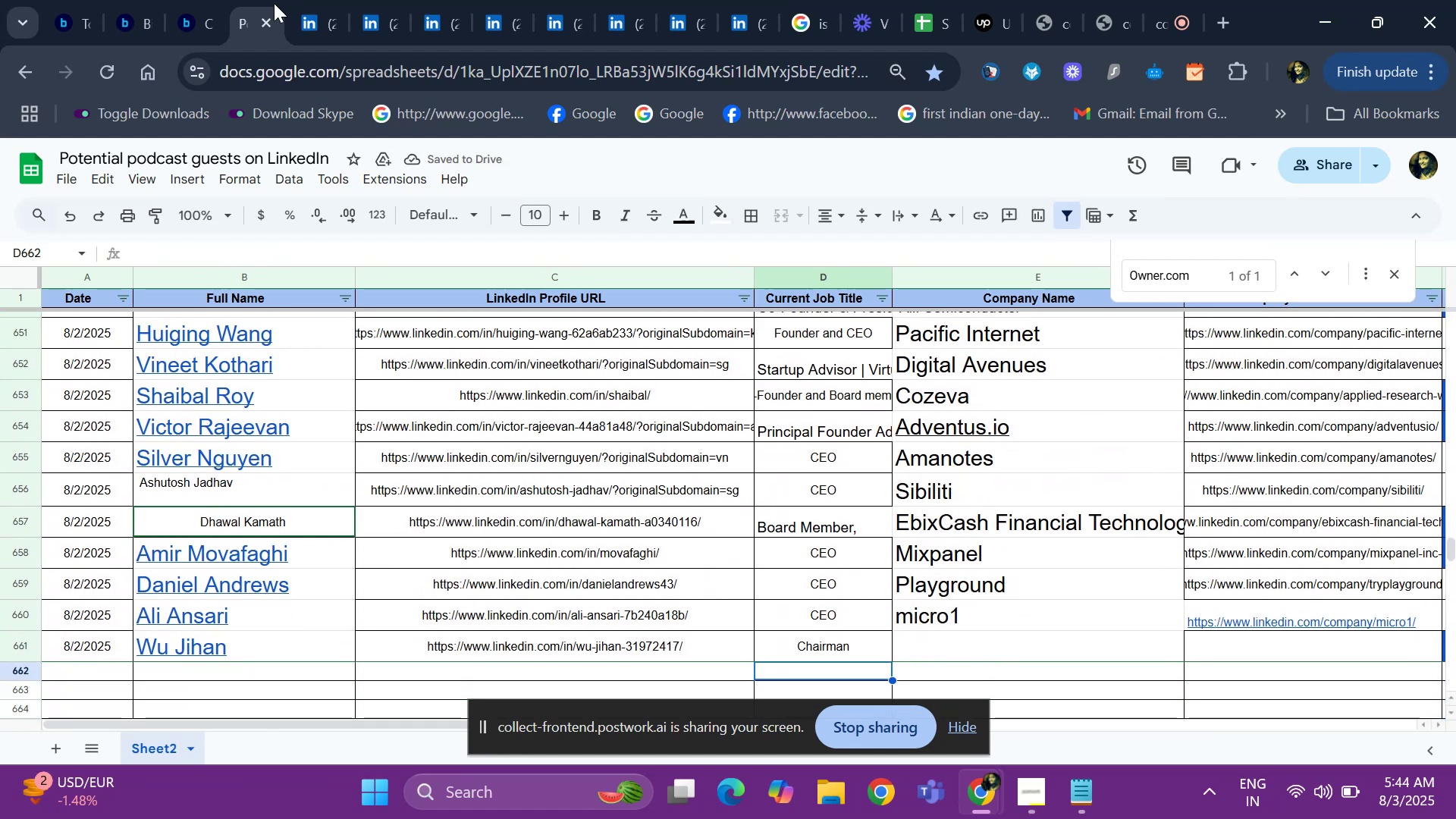 
key(ArrowRight)
 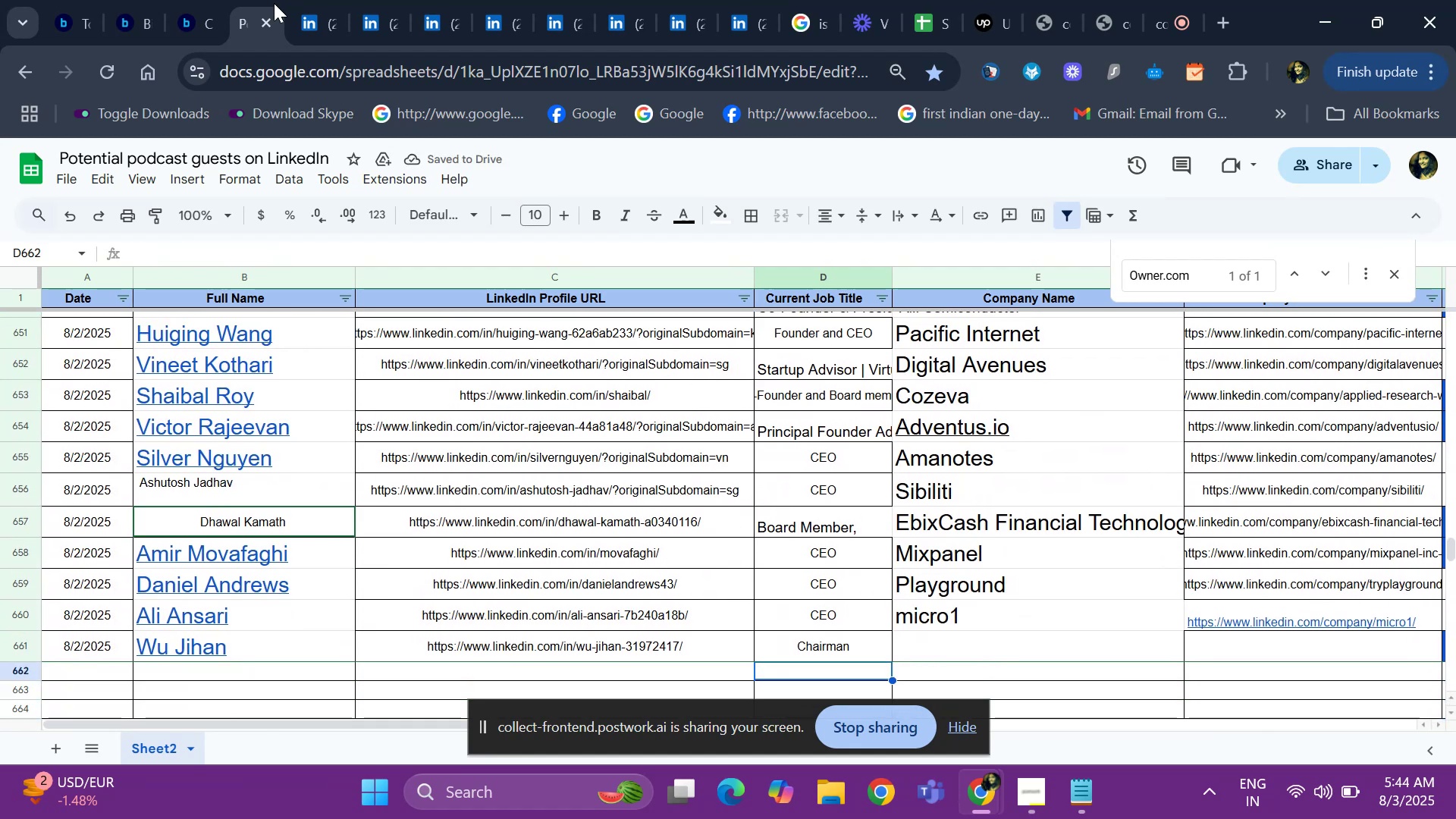 
key(ArrowUp)
 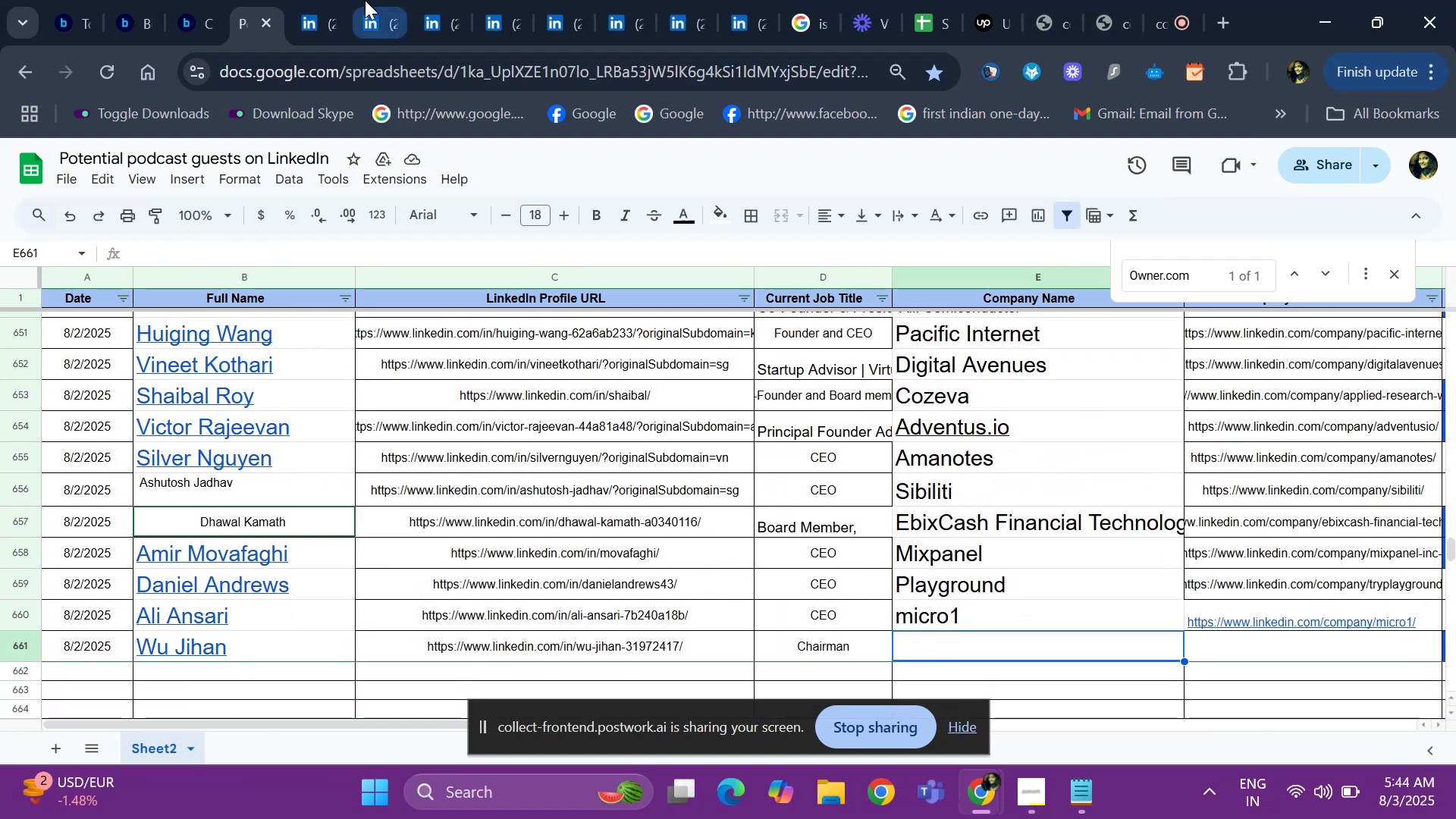 
left_click([334, 7])
 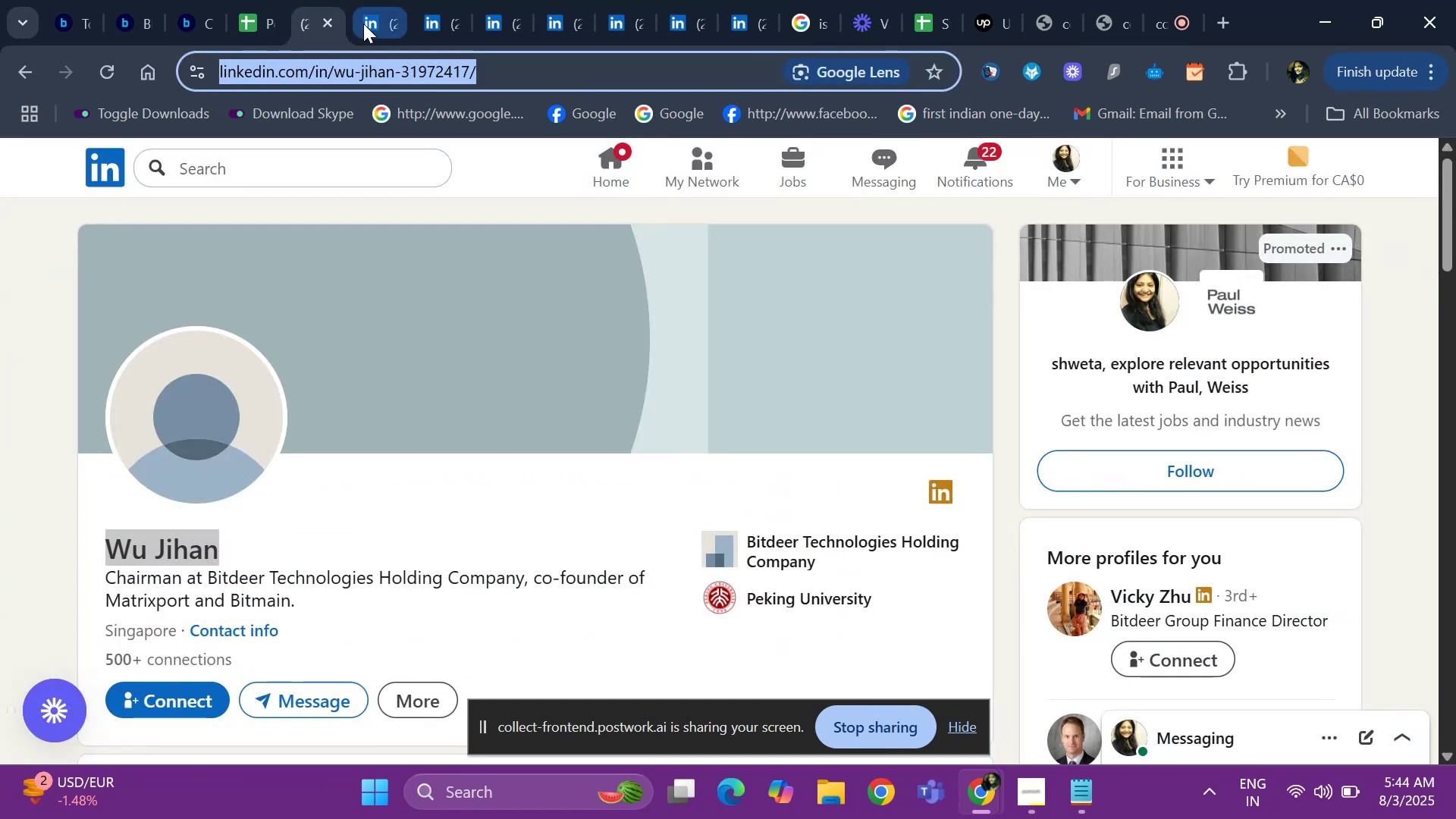 
left_click([363, 24])
 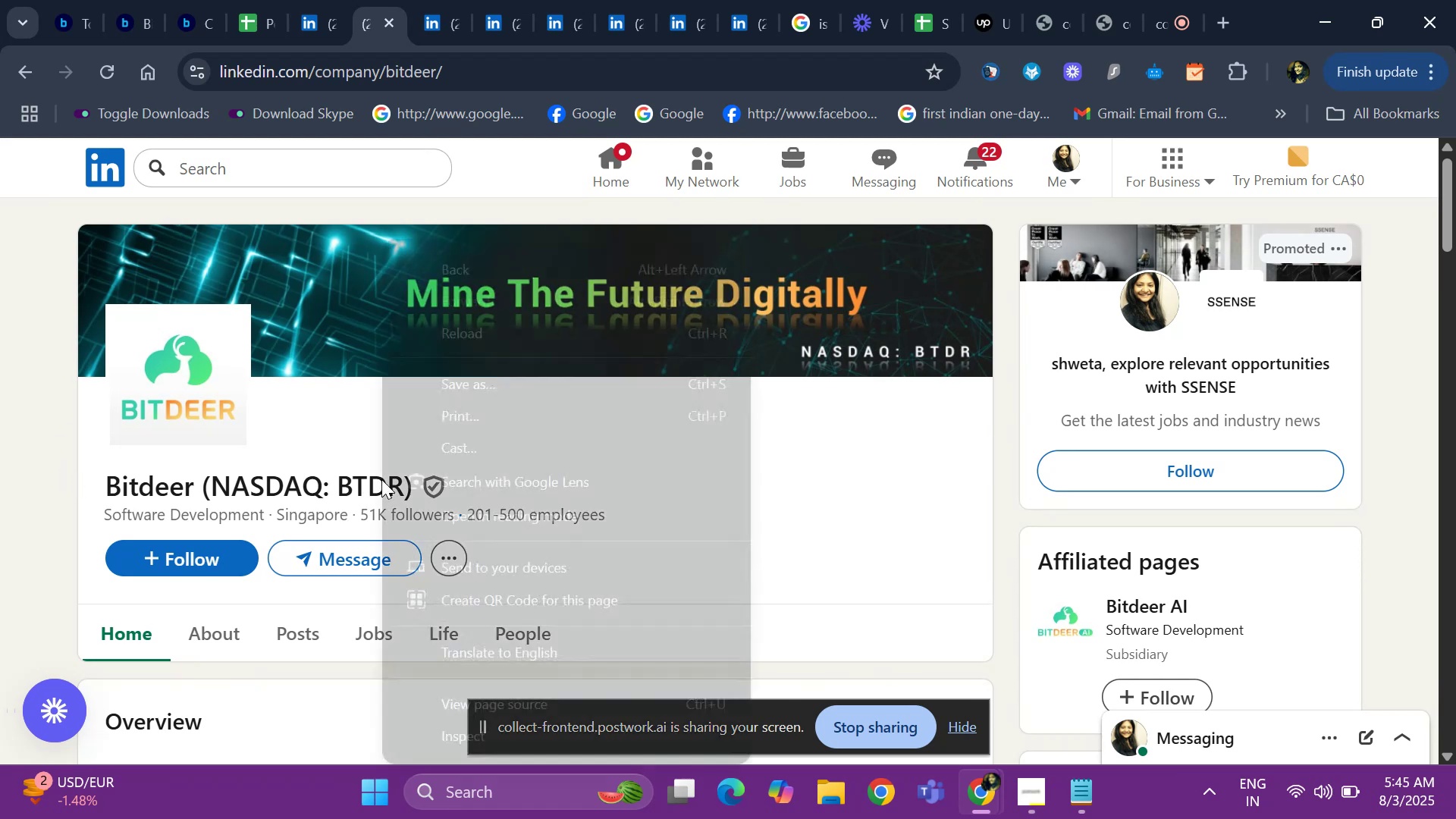 
left_click([250, 465])
 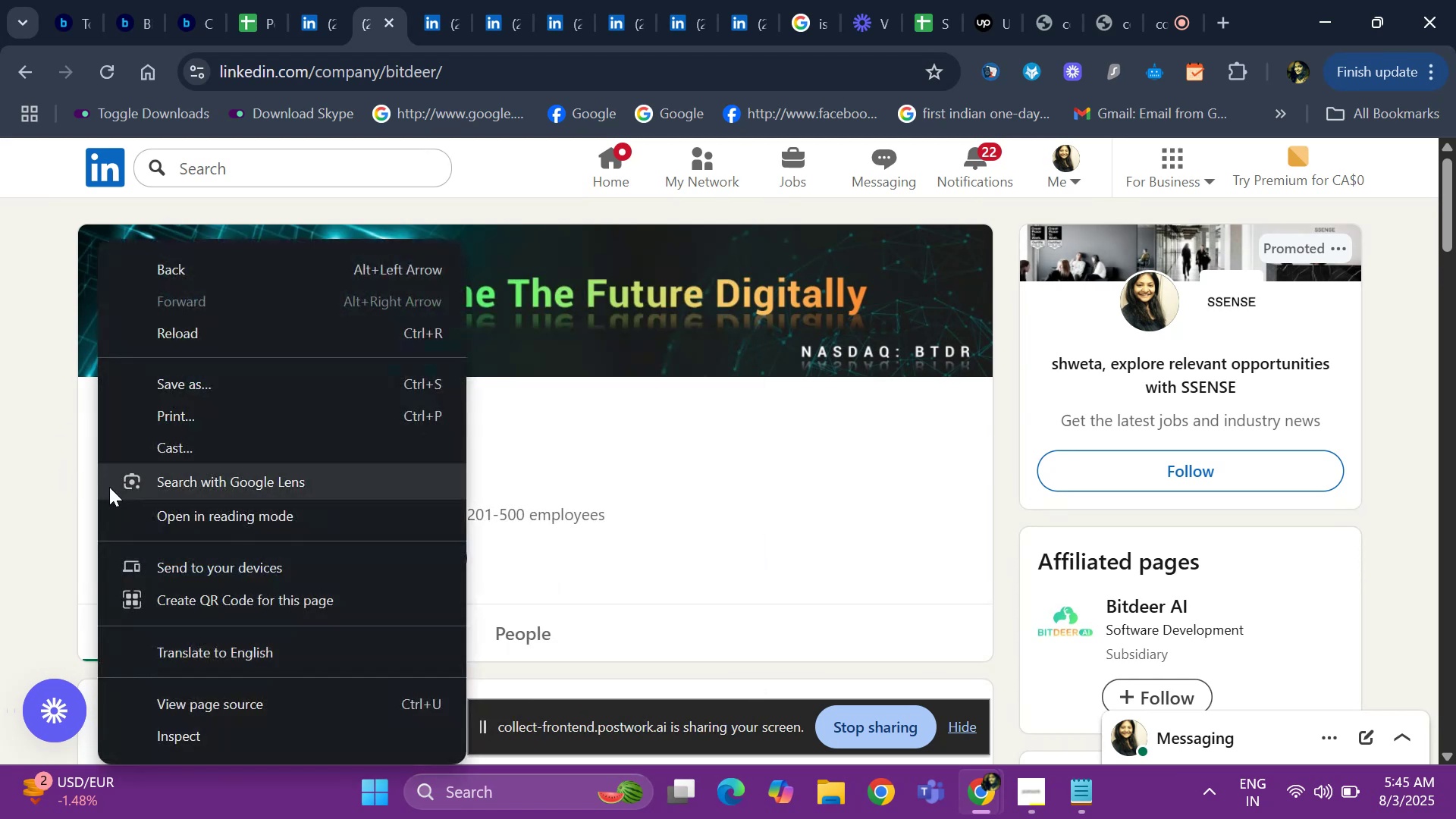 
left_click([56, 488])
 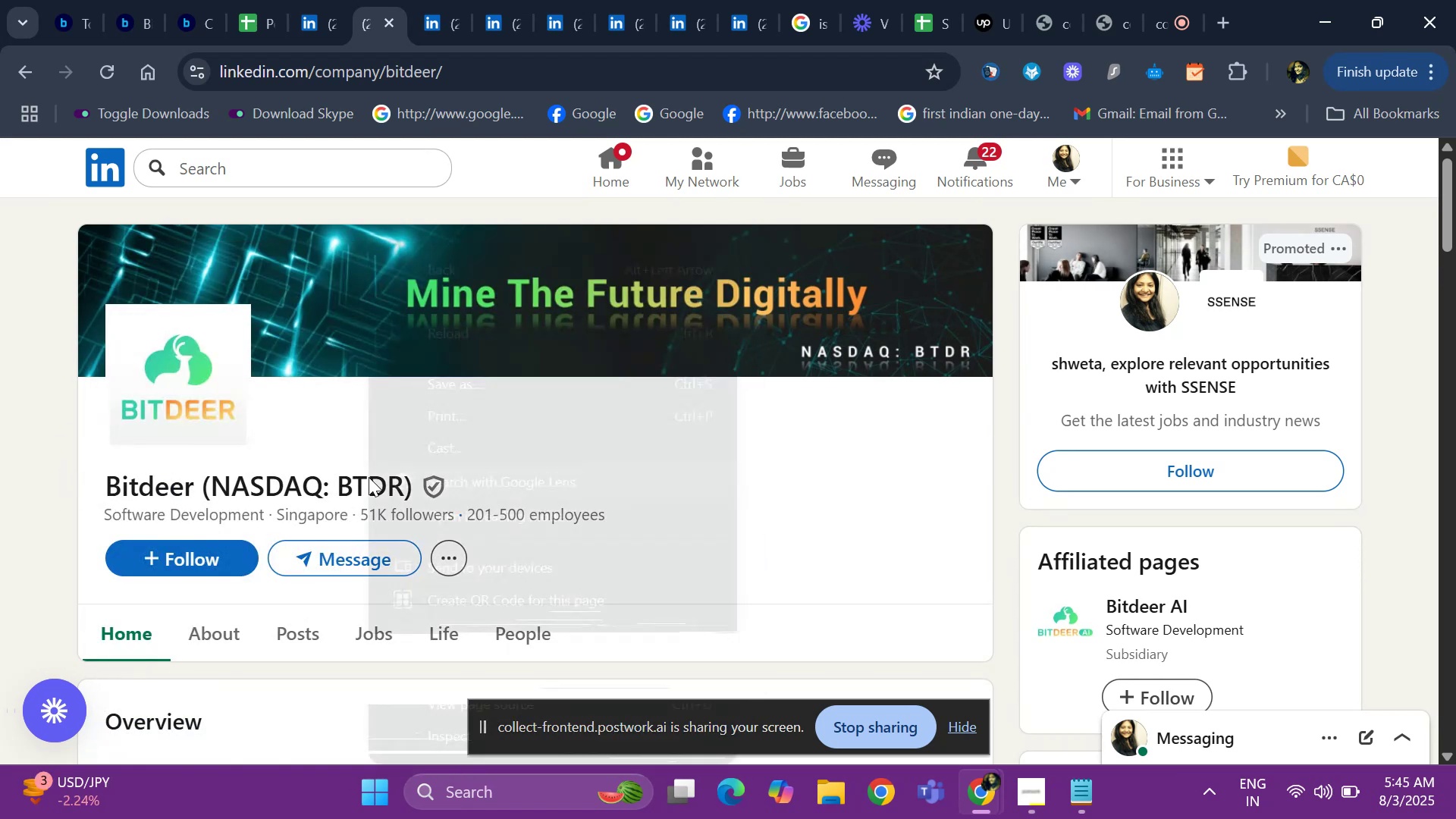 
left_click([142, 476])
 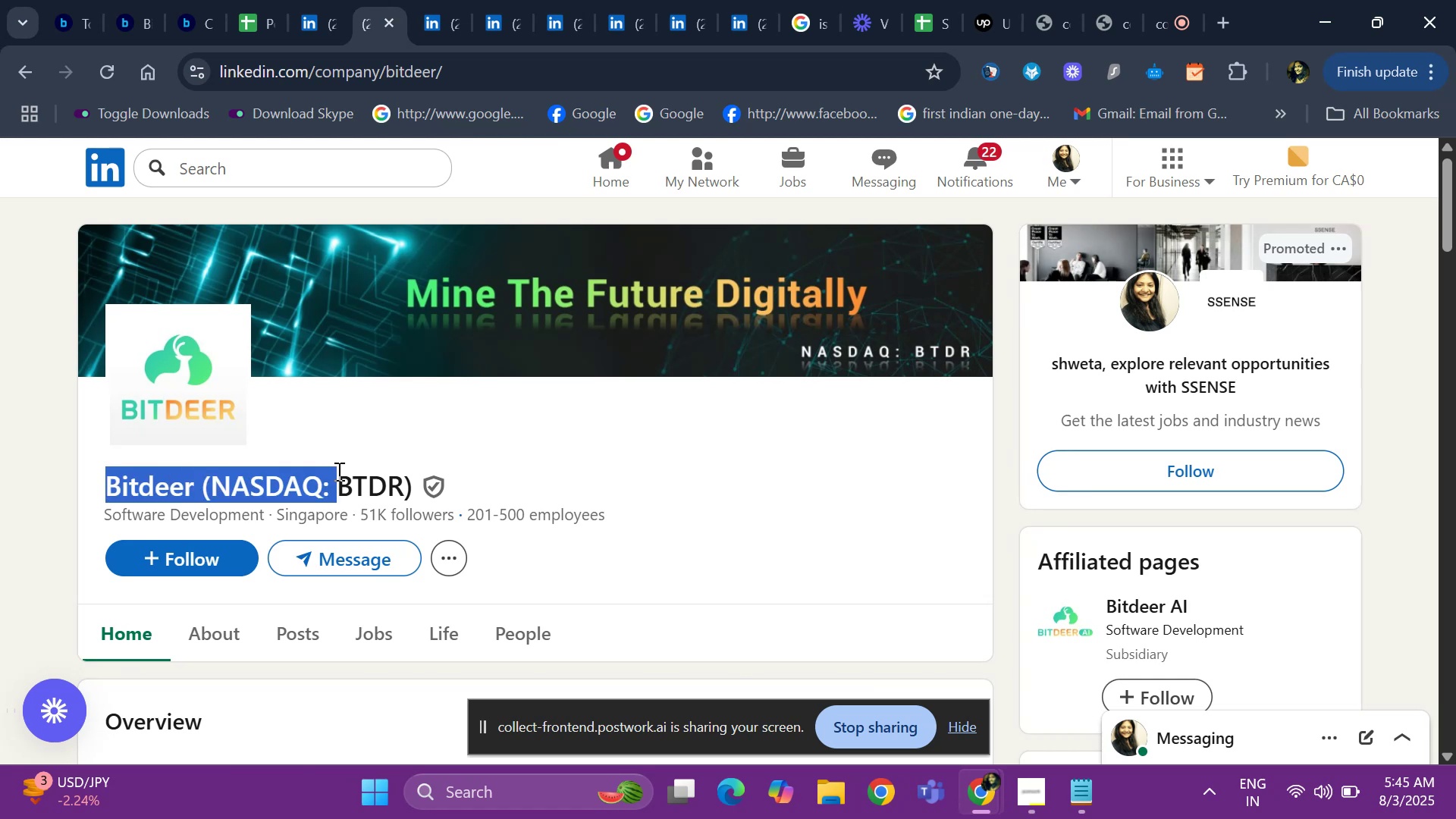 
key(Control+C)
 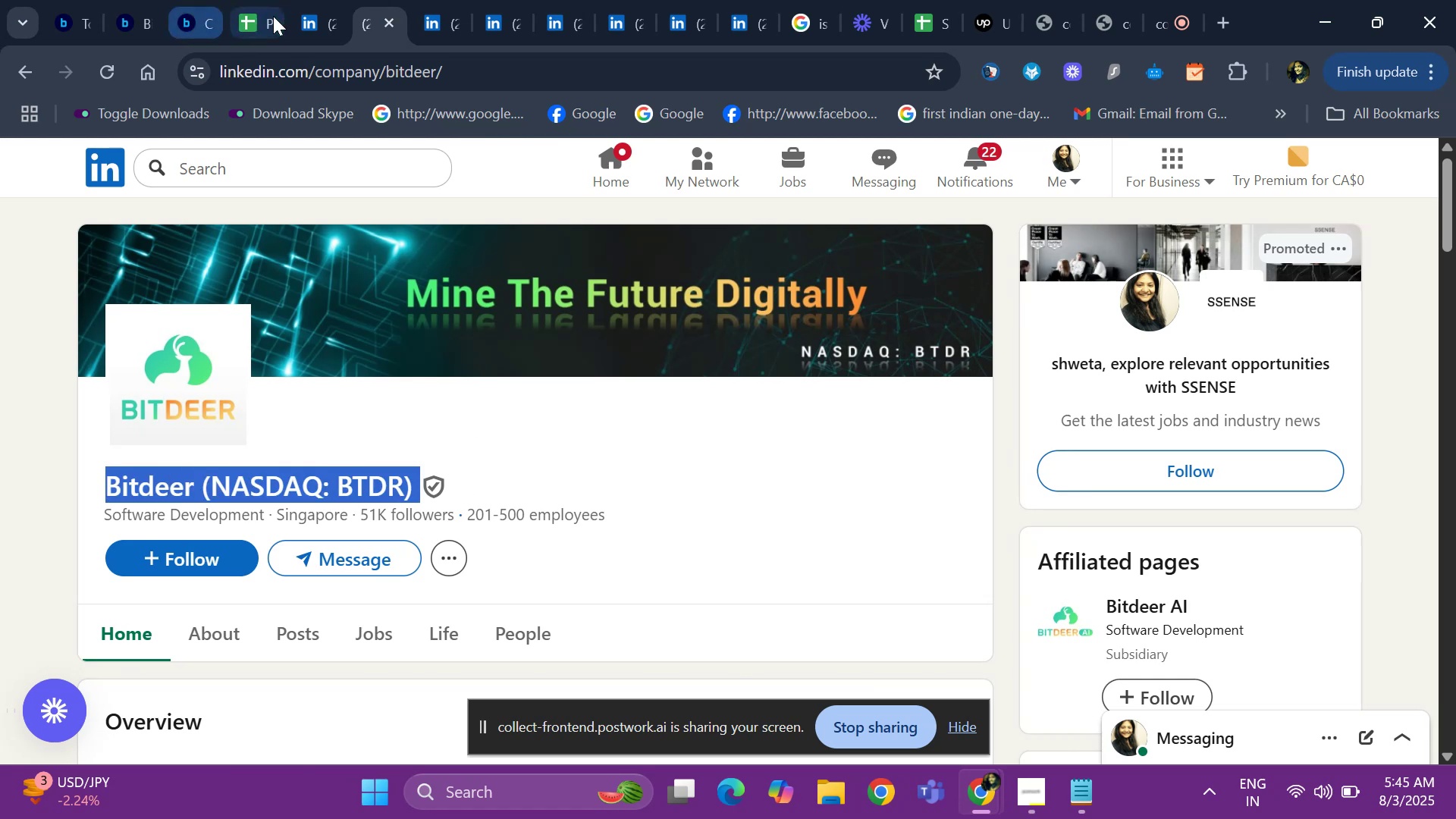 
left_click([277, 16])
 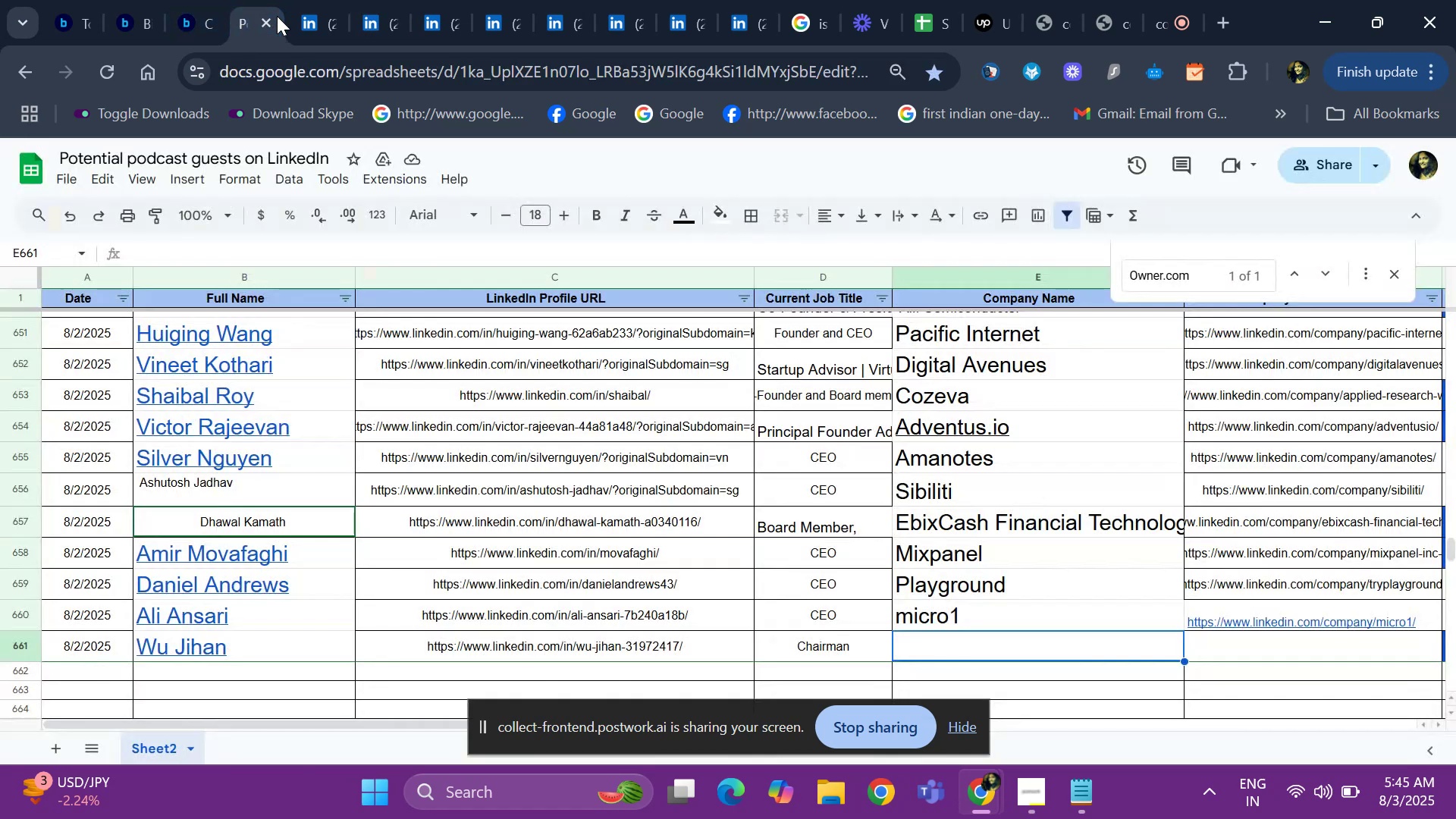 
key(Control+ControlLeft)
 